 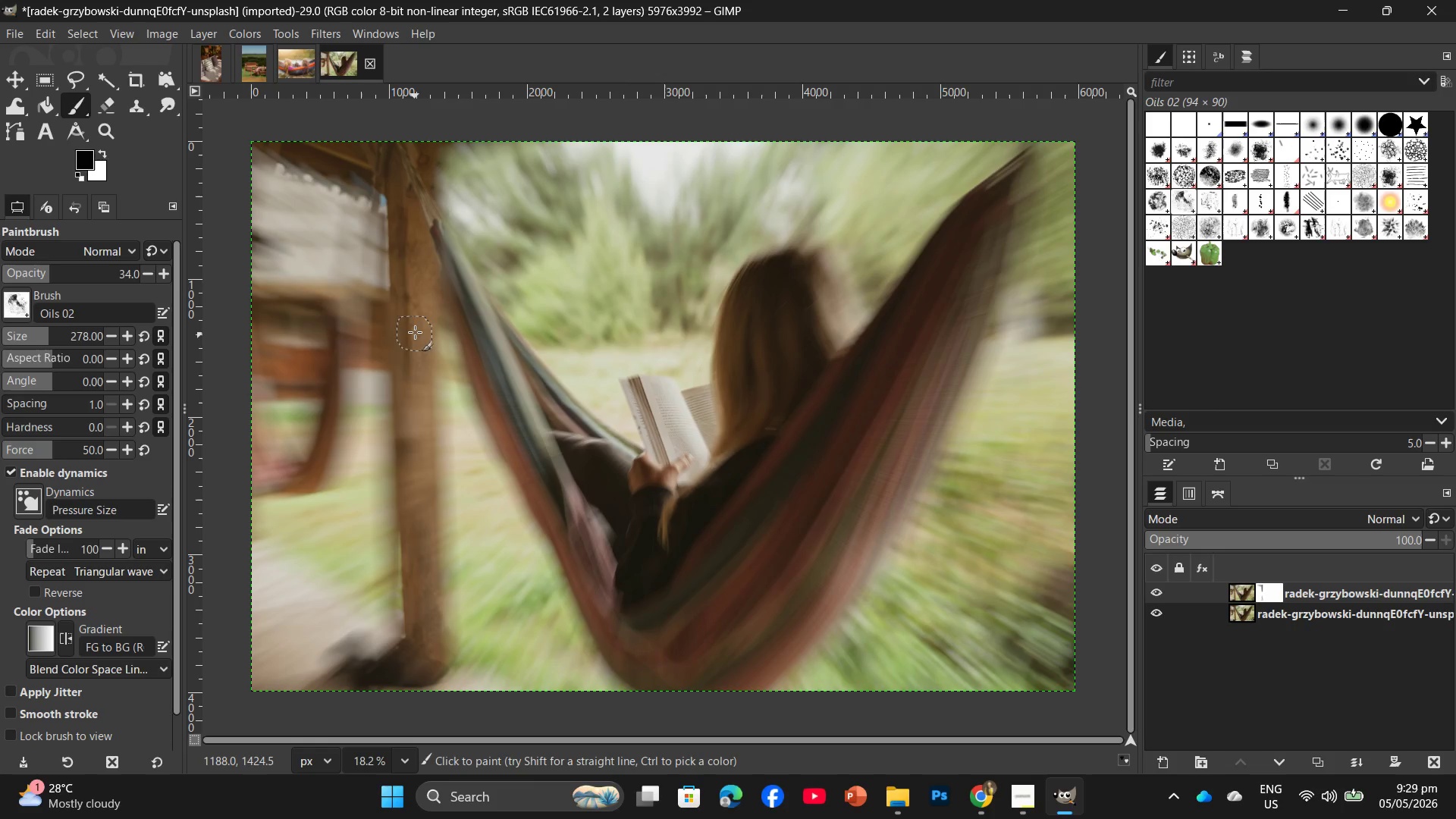 
left_click_drag(start_coordinate=[415, 332], to_coordinate=[414, 498])
 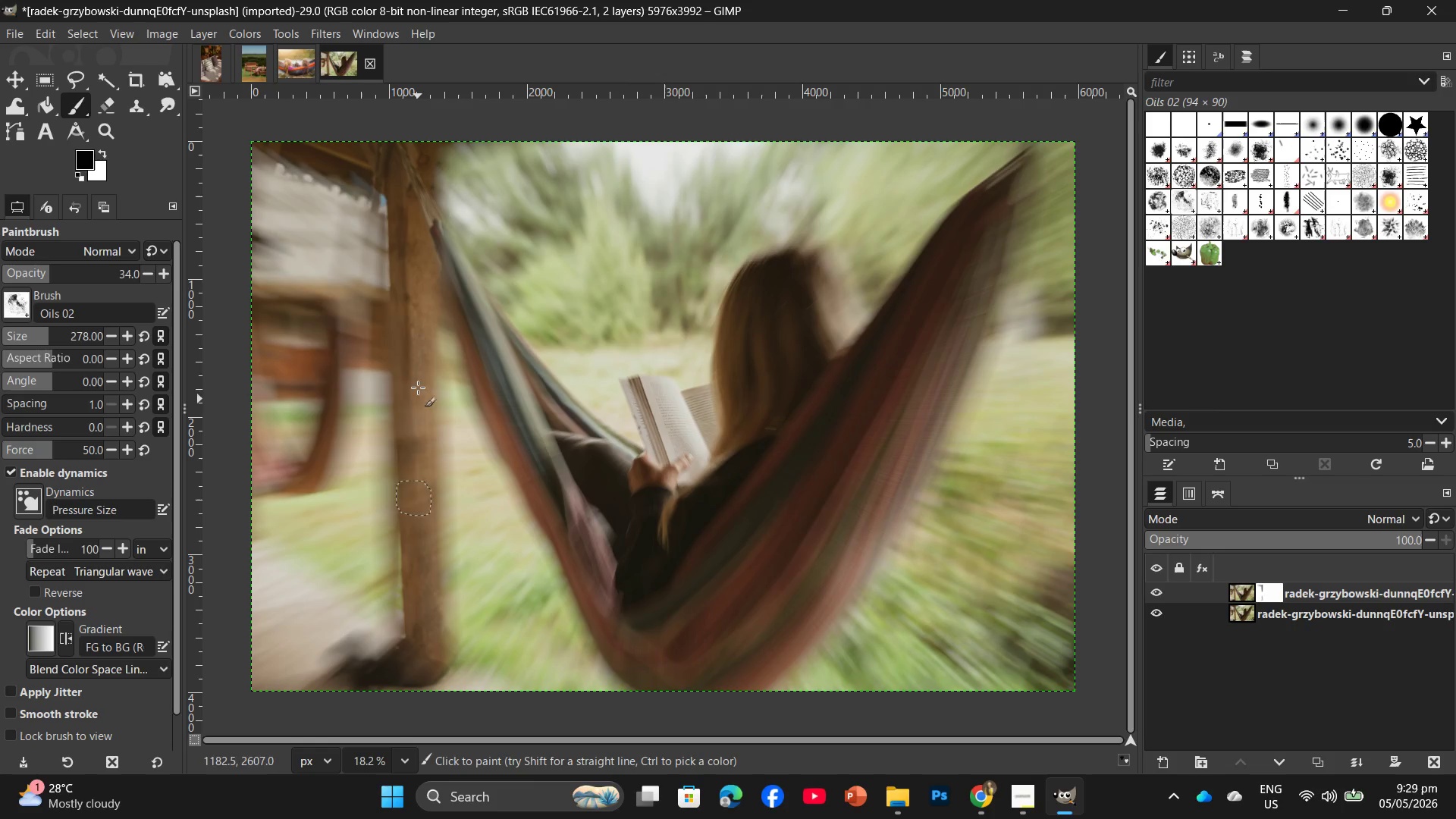 
left_click_drag(start_coordinate=[418, 378], to_coordinate=[418, 504])
 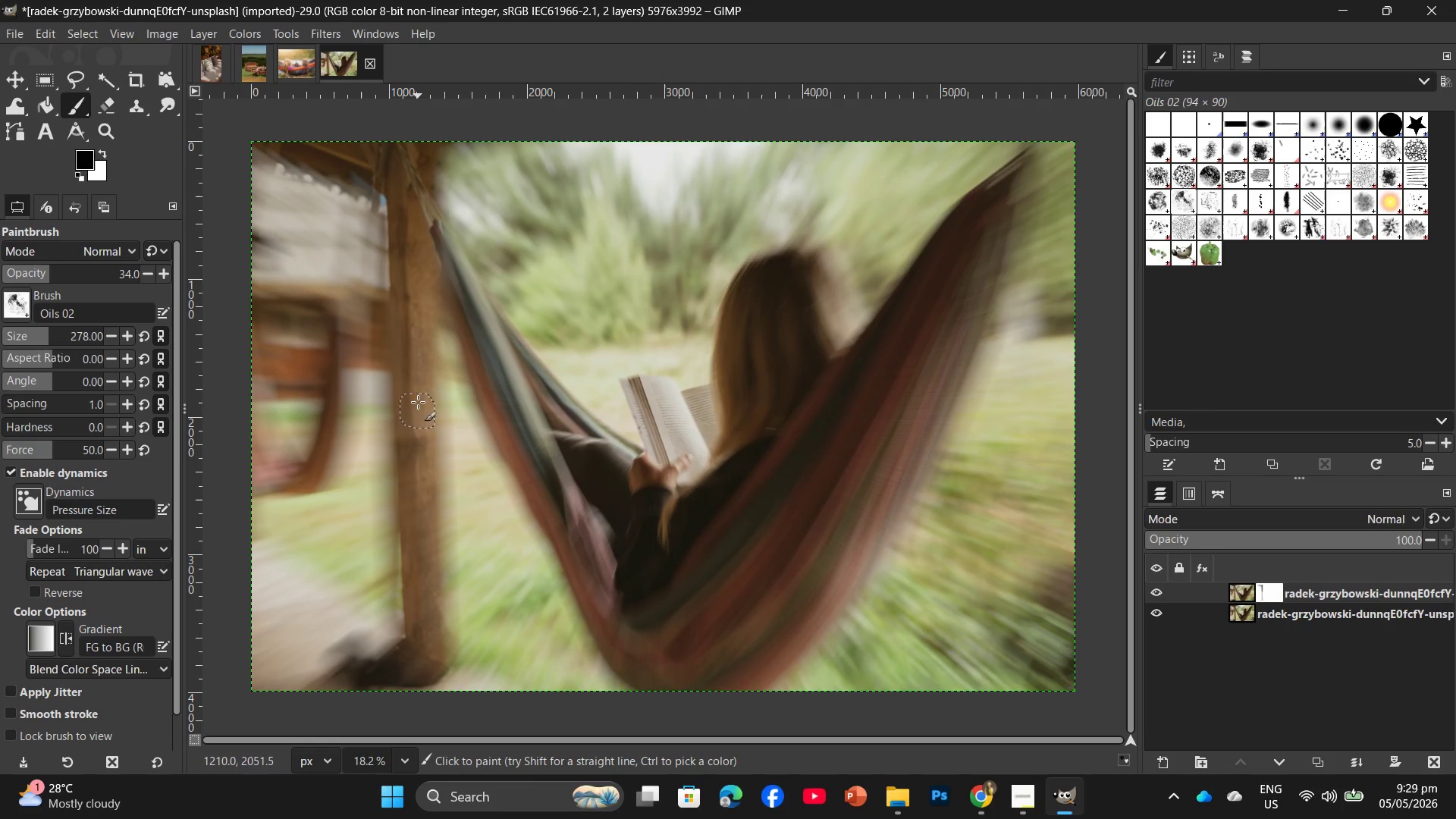 
left_click_drag(start_coordinate=[418, 401], to_coordinate=[423, 516])
 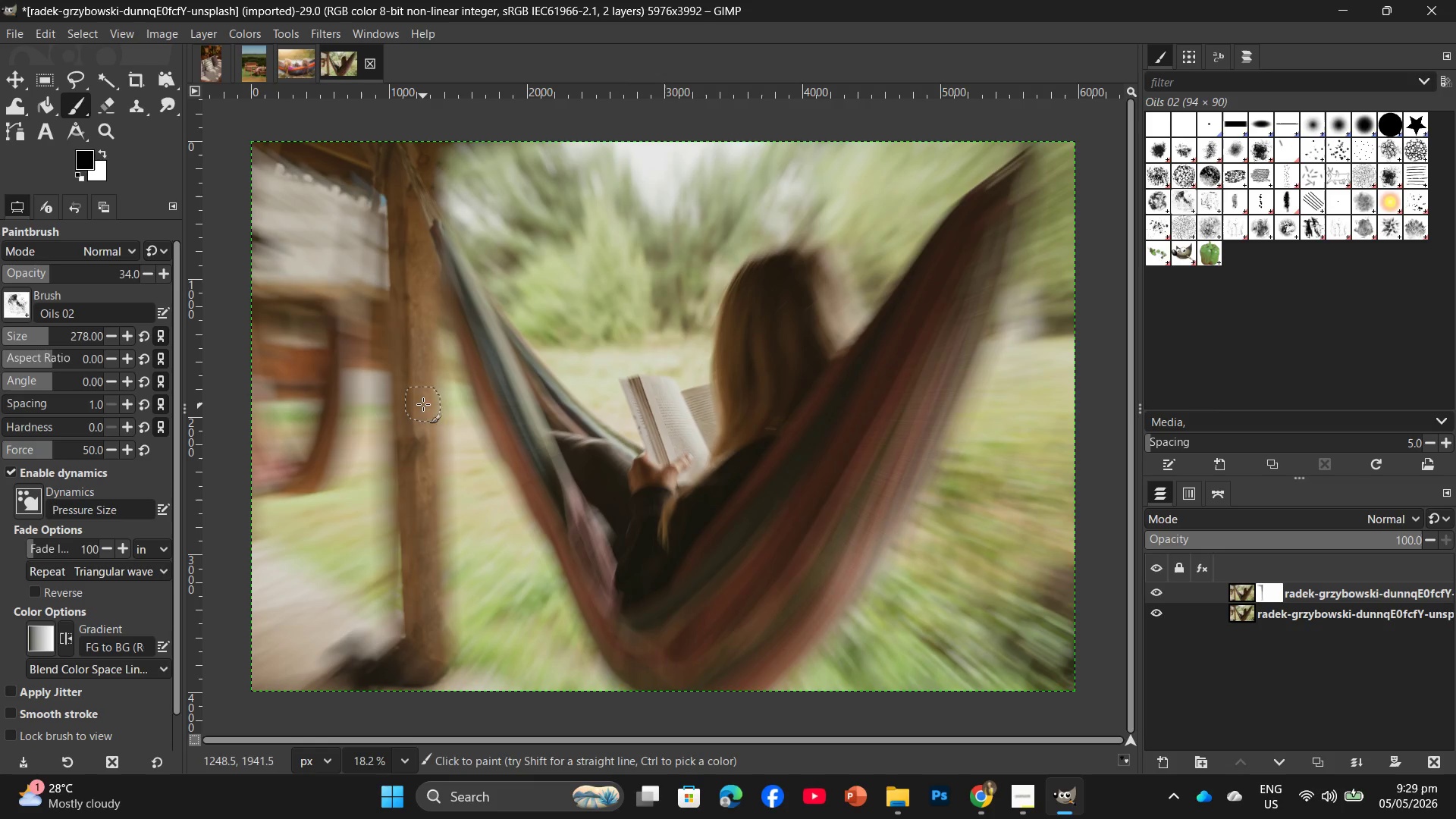 
left_click_drag(start_coordinate=[423, 404], to_coordinate=[422, 535])
 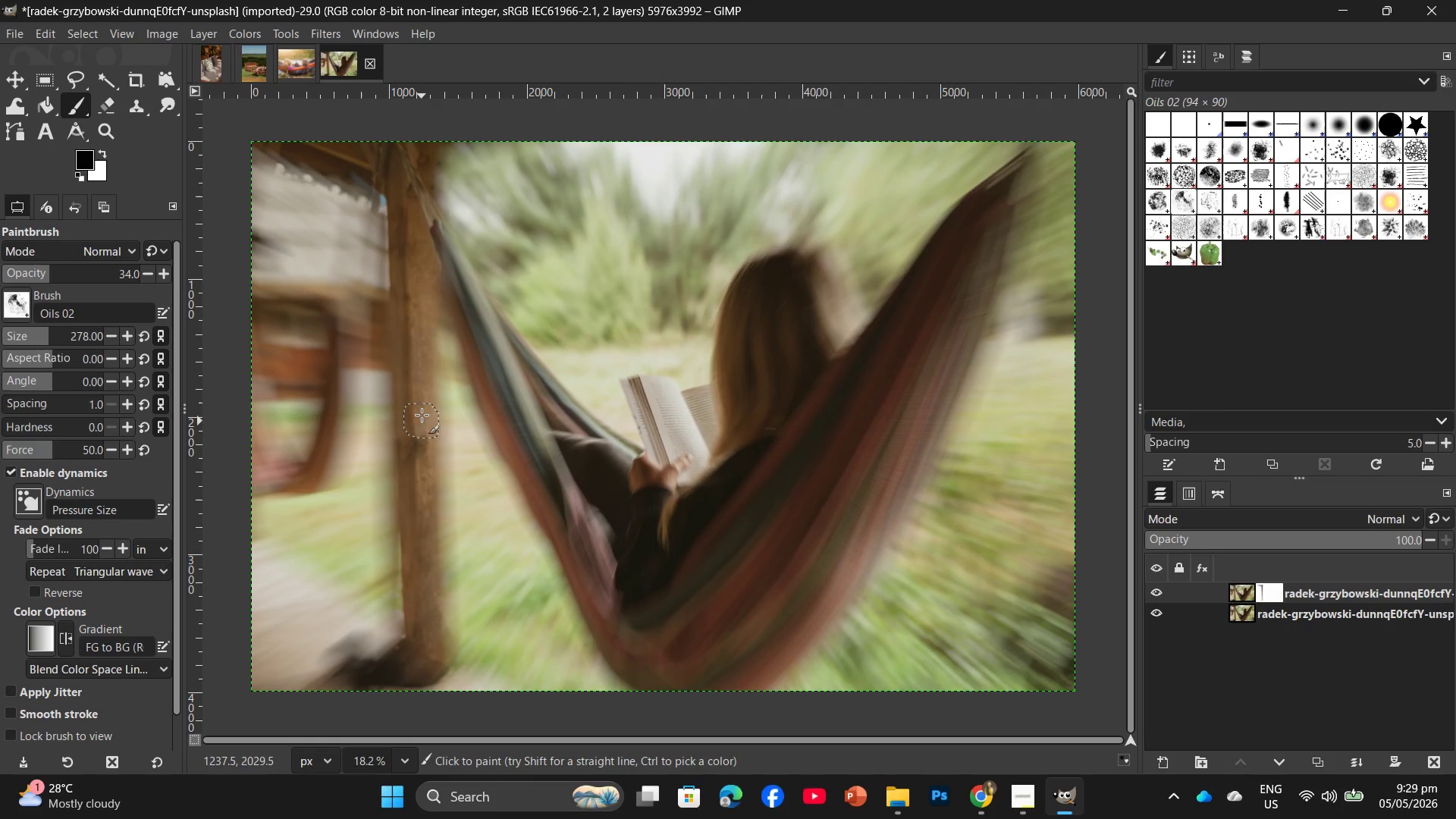 
left_click_drag(start_coordinate=[422, 417], to_coordinate=[421, 614])
 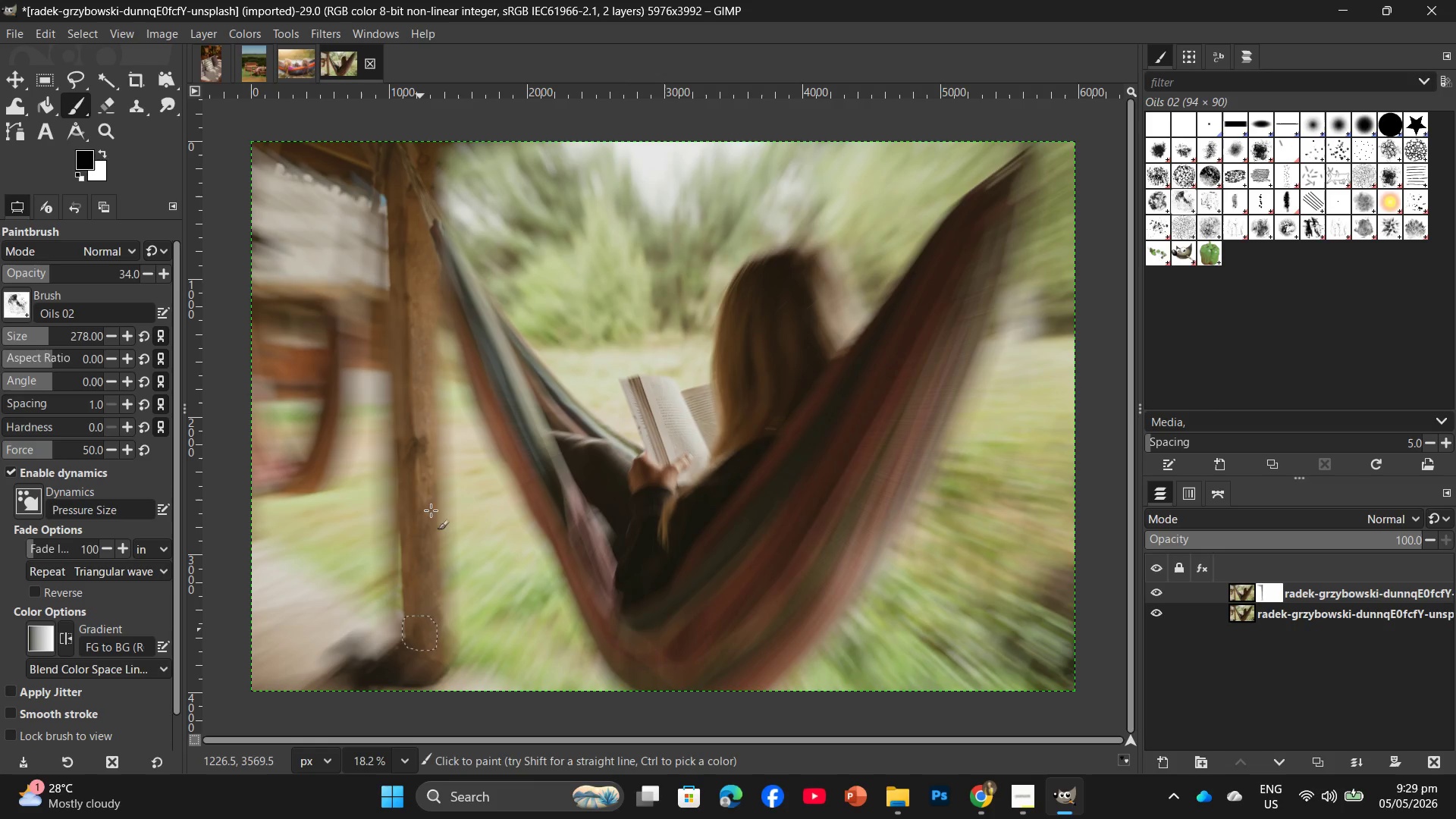 
left_click_drag(start_coordinate=[431, 510], to_coordinate=[434, 640])
 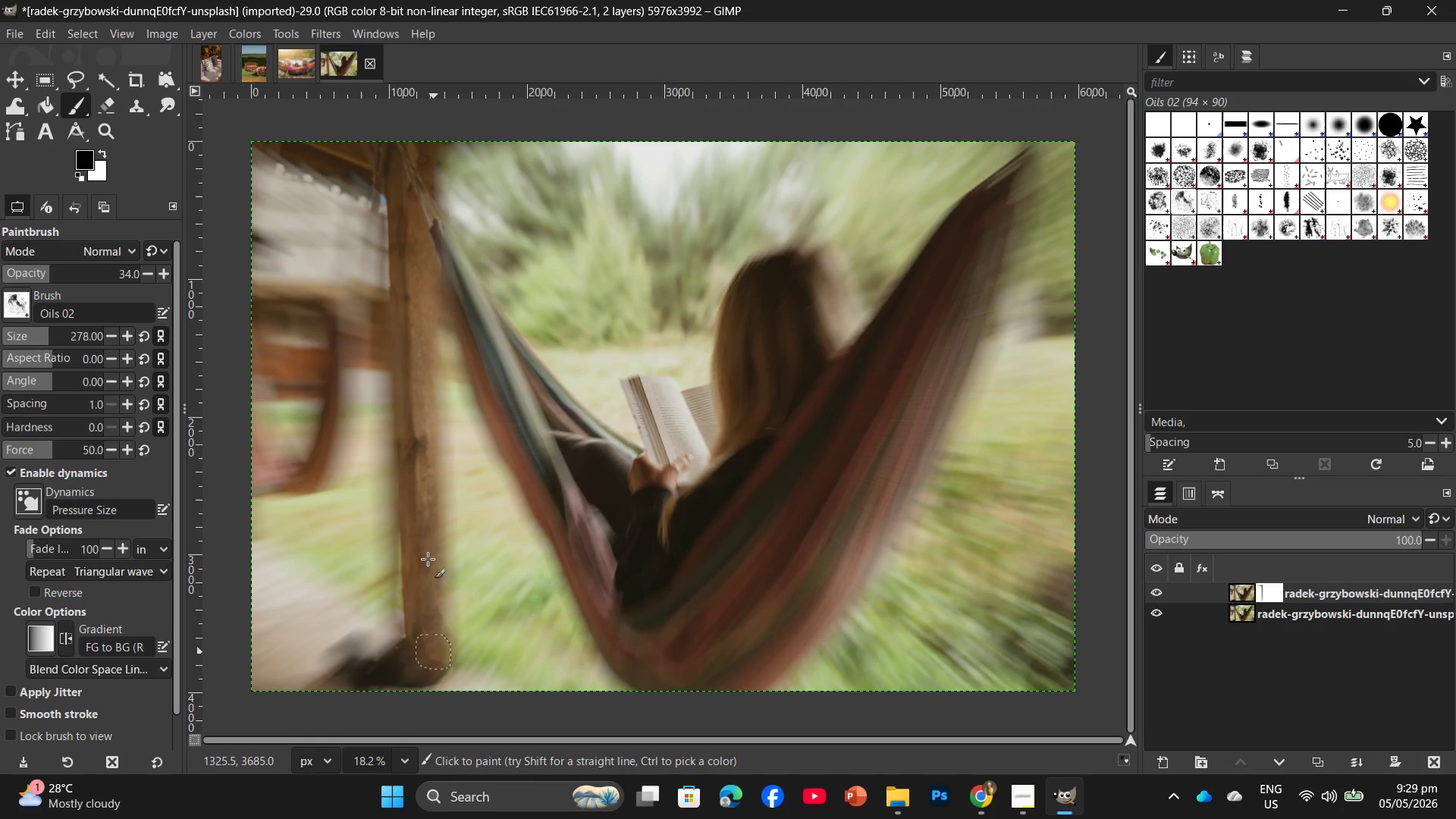 
left_click_drag(start_coordinate=[428, 561], to_coordinate=[428, 659])
 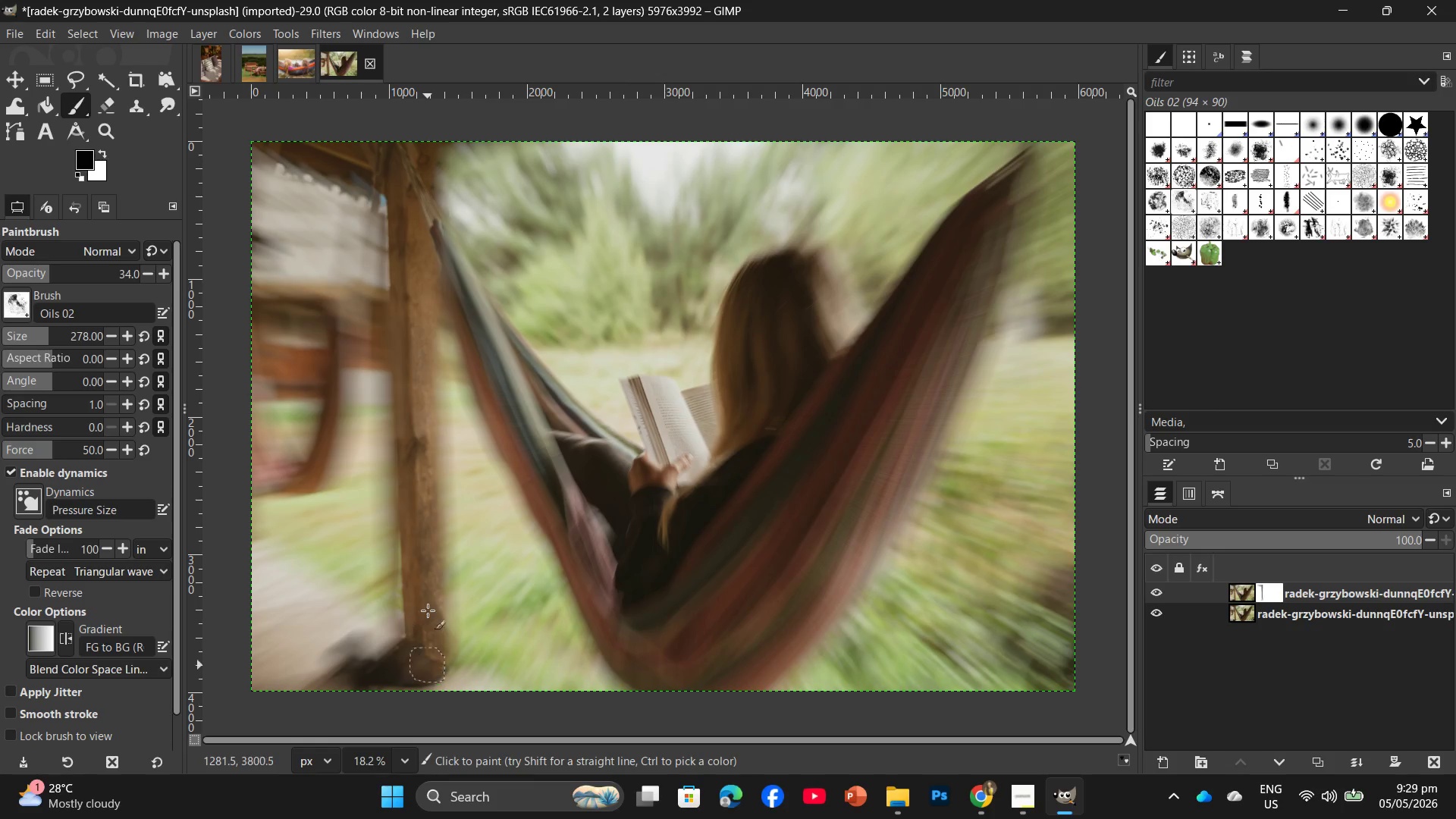 
left_click_drag(start_coordinate=[428, 595], to_coordinate=[423, 650])
 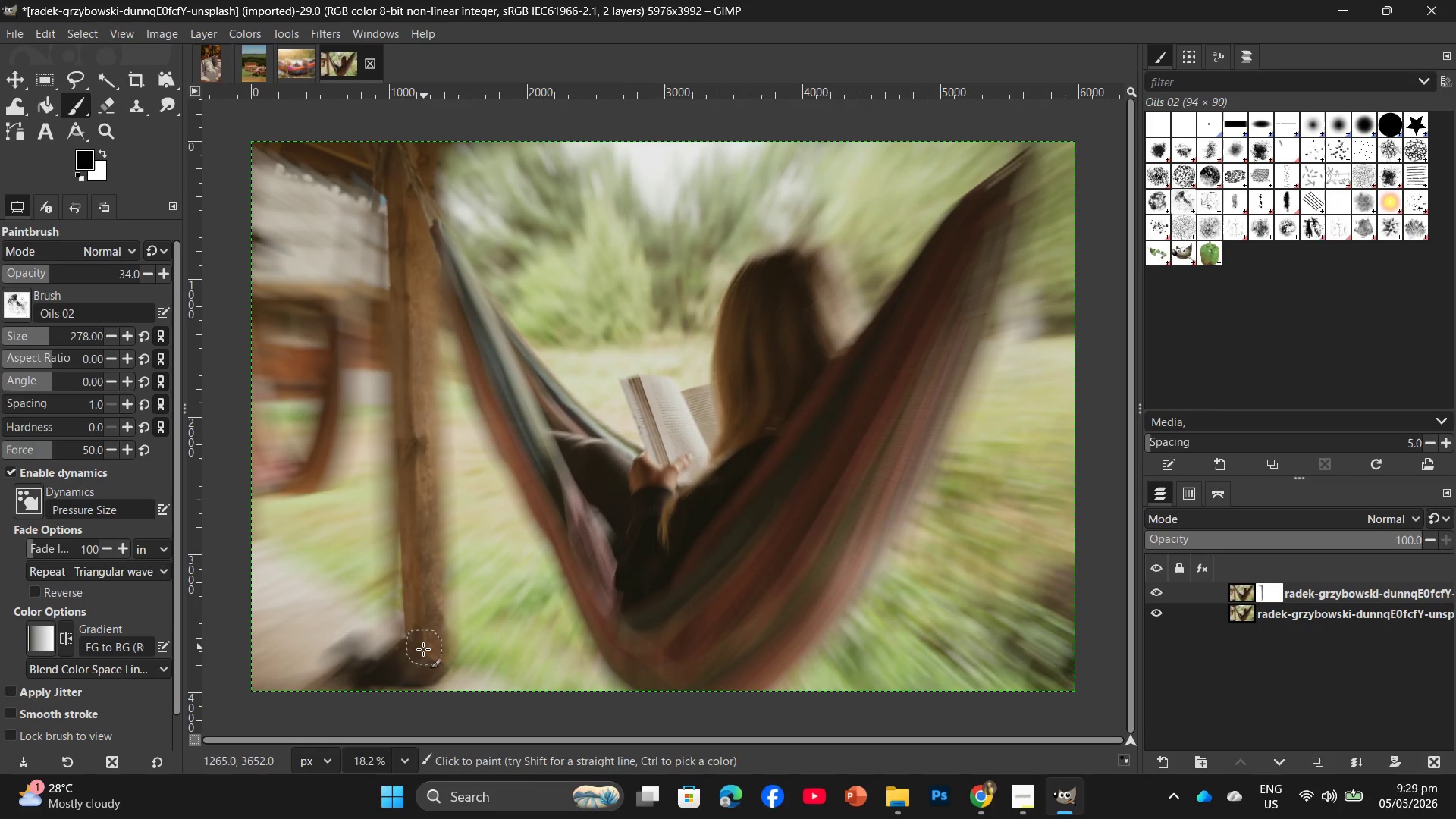 
left_click_drag(start_coordinate=[424, 645], to_coordinate=[396, 645])
 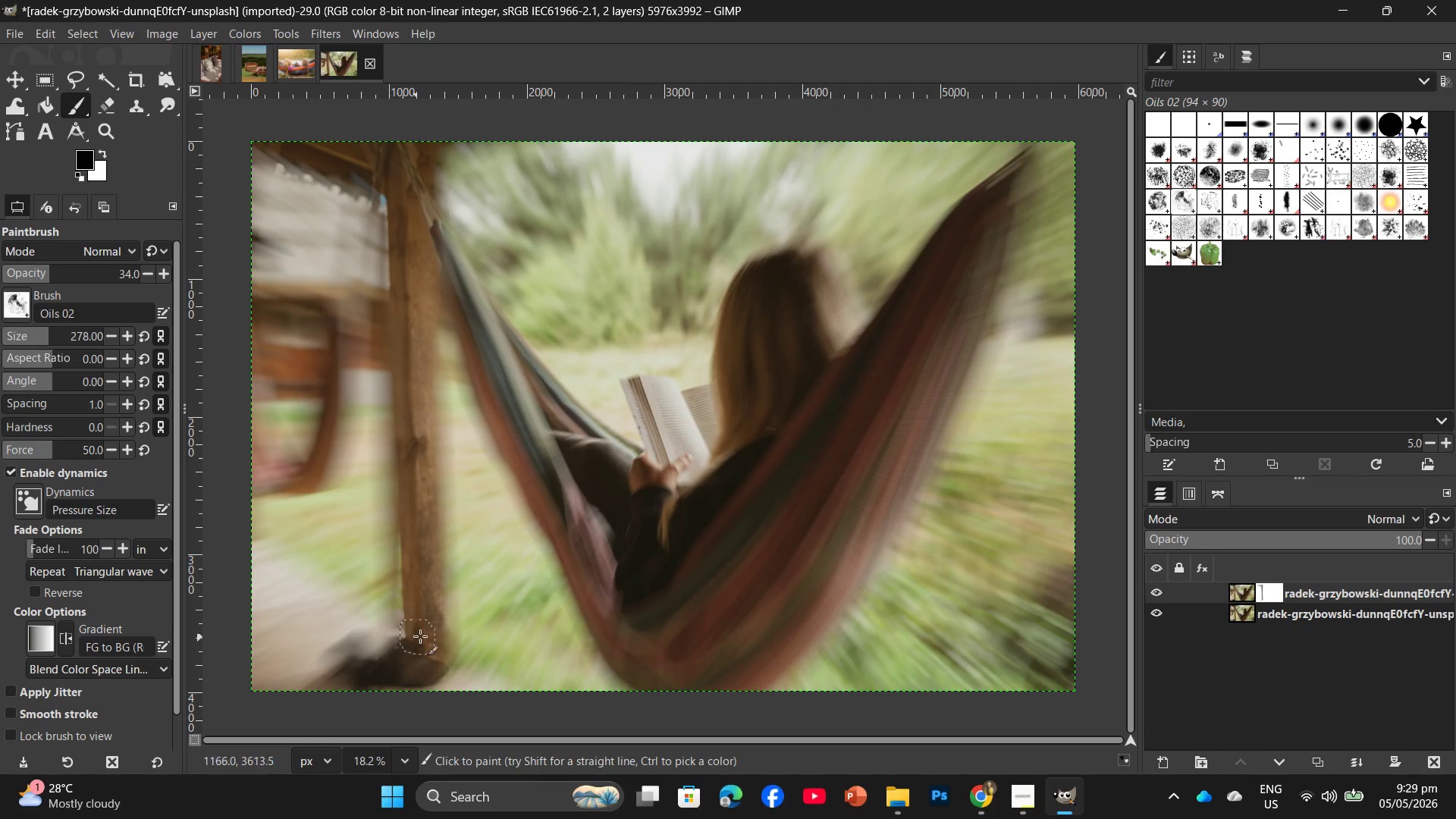 
left_click_drag(start_coordinate=[420, 636], to_coordinate=[412, 649])
 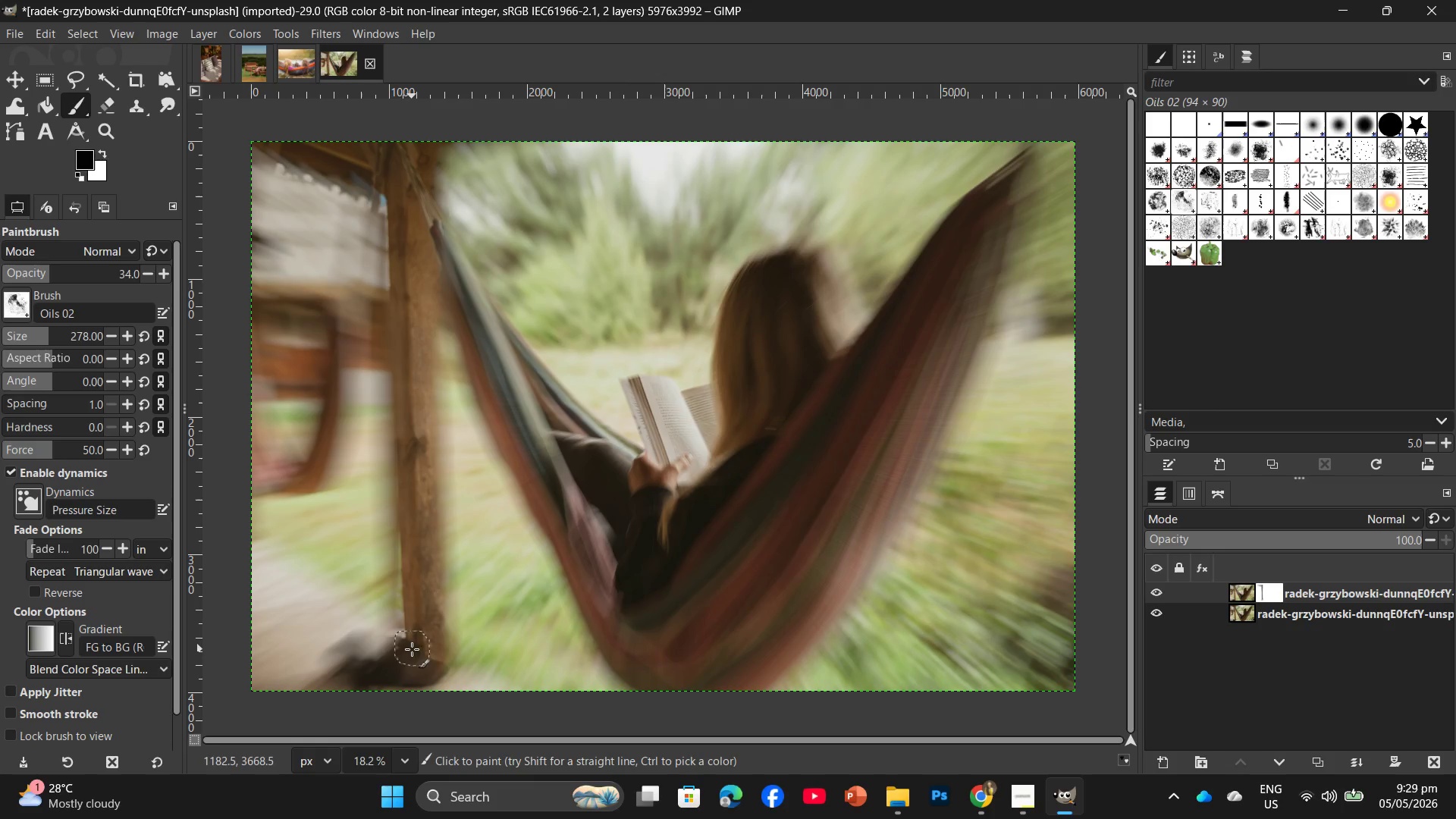 
left_click_drag(start_coordinate=[431, 650], to_coordinate=[403, 658])
 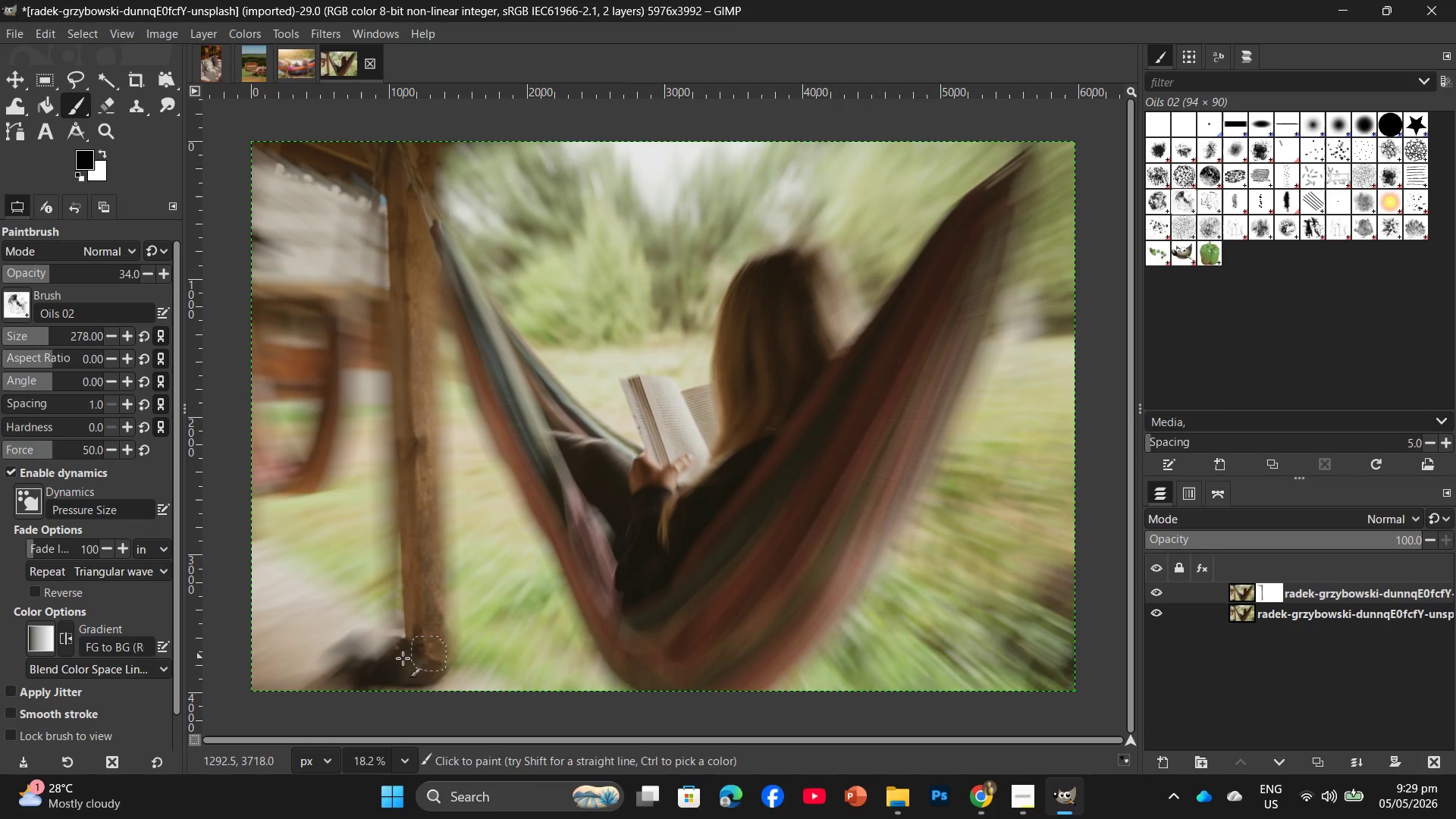 
left_click_drag(start_coordinate=[401, 658], to_coordinate=[381, 672])
 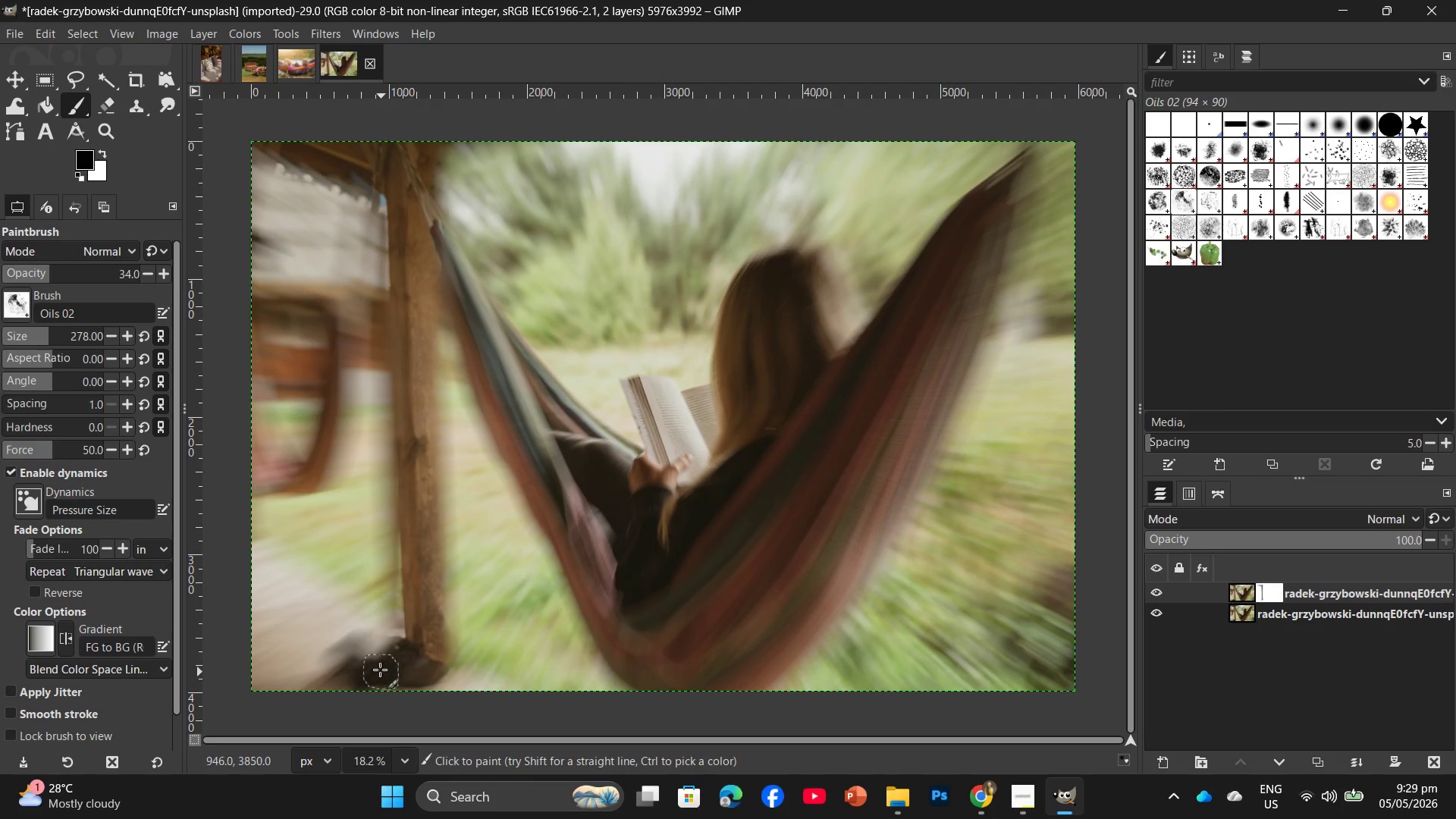 
triple_click([381, 666])
 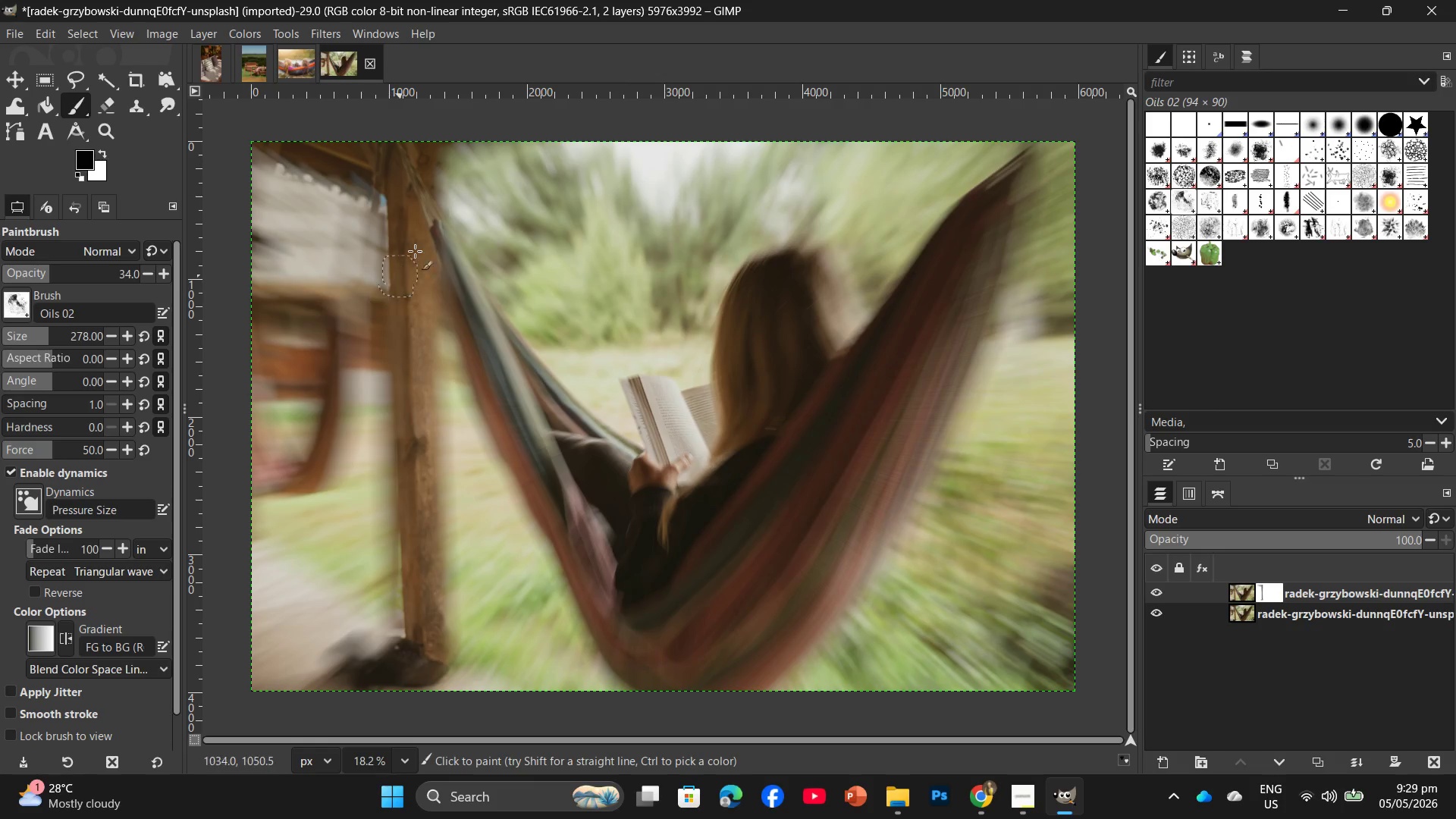 
left_click_drag(start_coordinate=[421, 243], to_coordinate=[429, 312])
 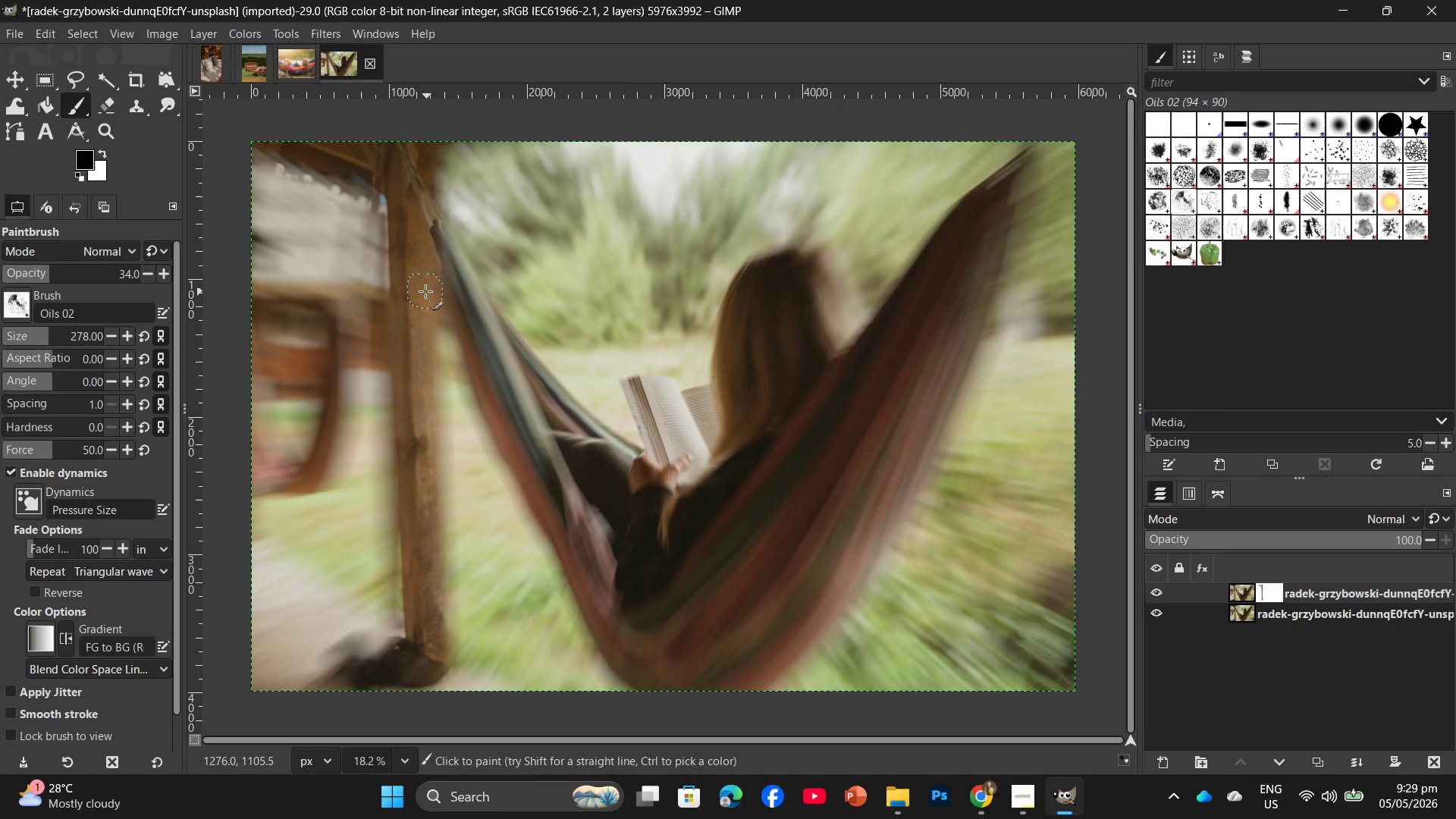 
left_click_drag(start_coordinate=[425, 291], to_coordinate=[431, 337])
 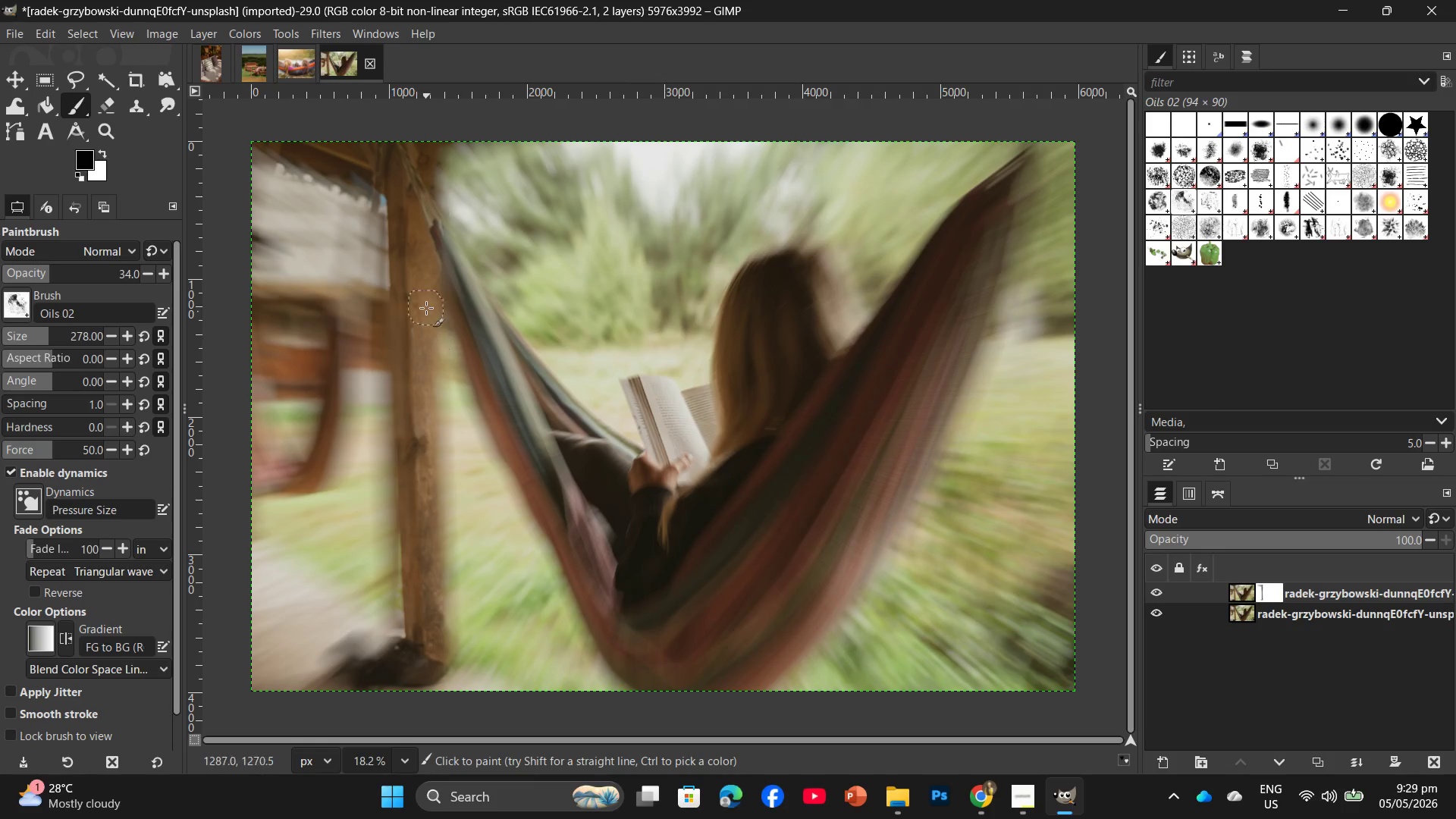 
left_click_drag(start_coordinate=[426, 308], to_coordinate=[426, 320])
 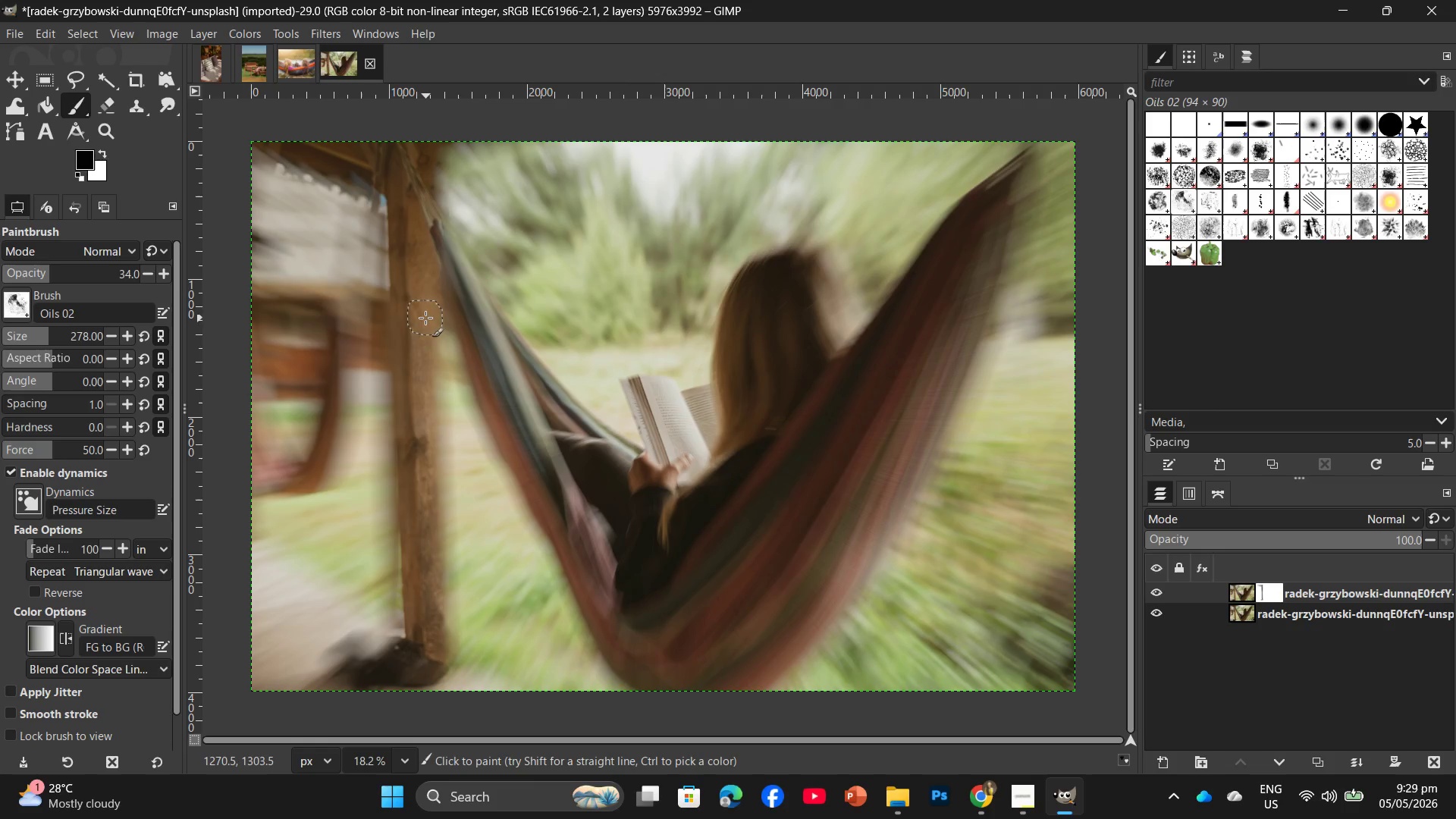 
left_click_drag(start_coordinate=[422, 306], to_coordinate=[424, 332])
 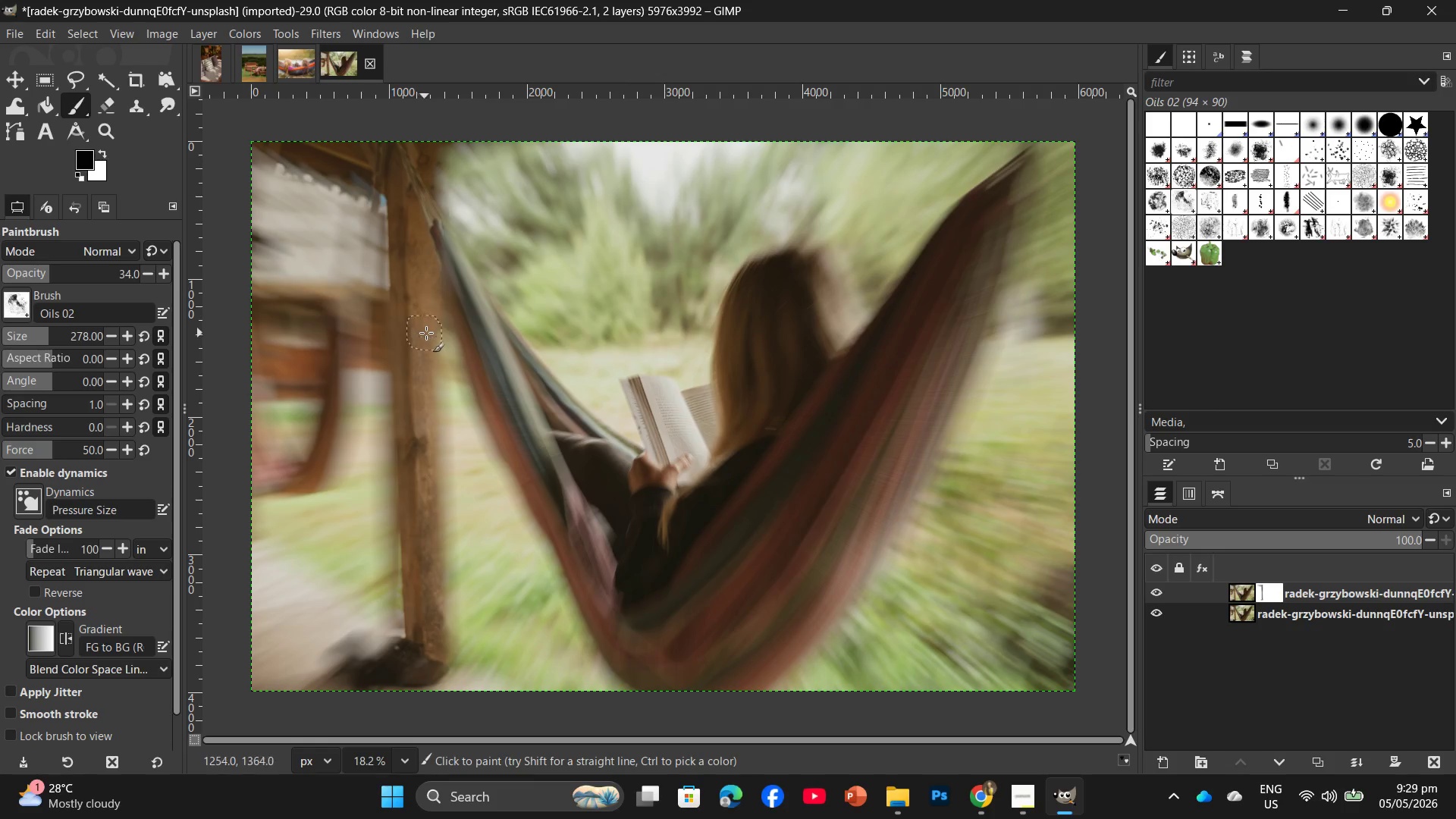 
left_click_drag(start_coordinate=[429, 333], to_coordinate=[433, 366])
 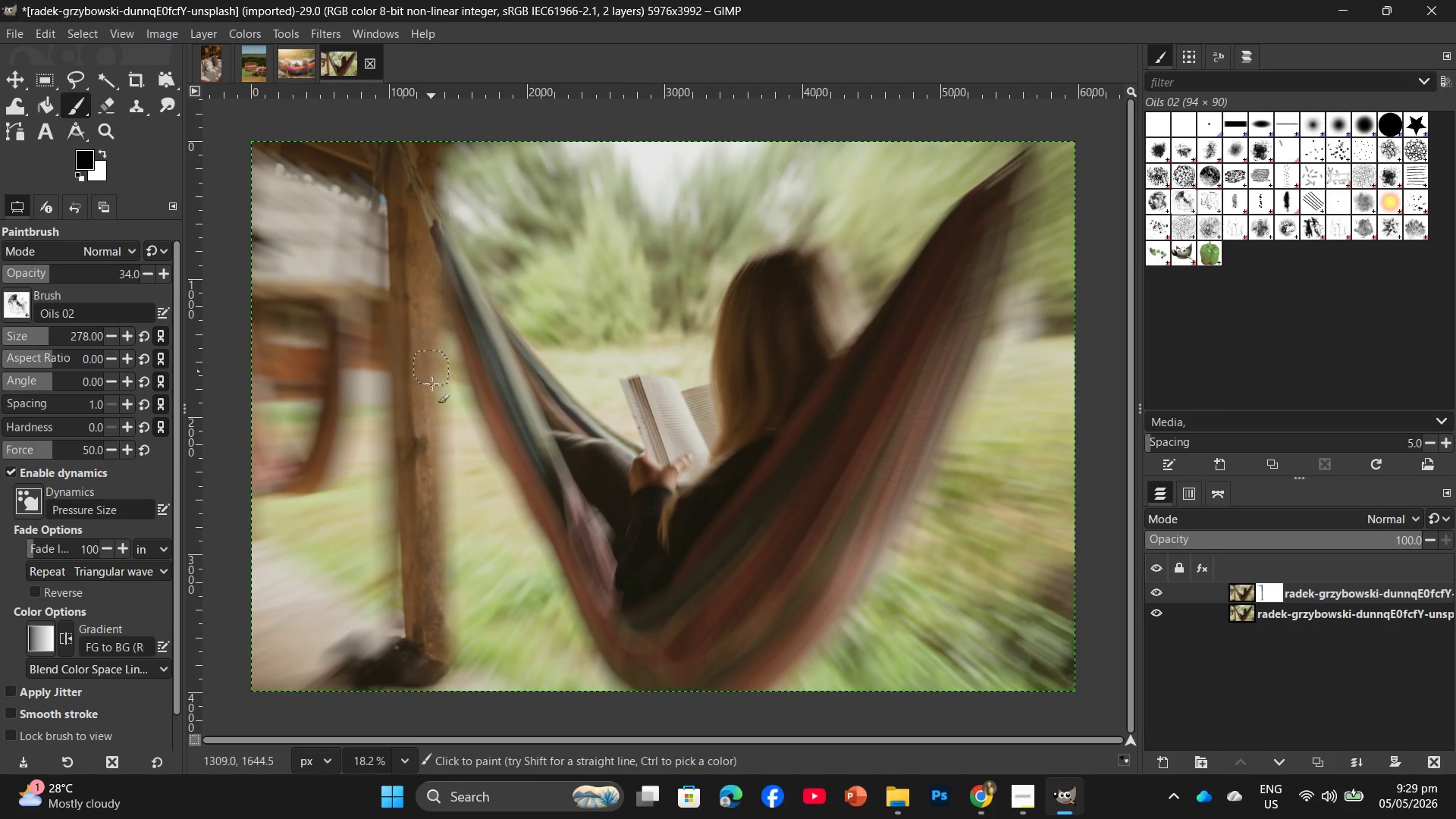 
left_click_drag(start_coordinate=[432, 366], to_coordinate=[430, 401])
 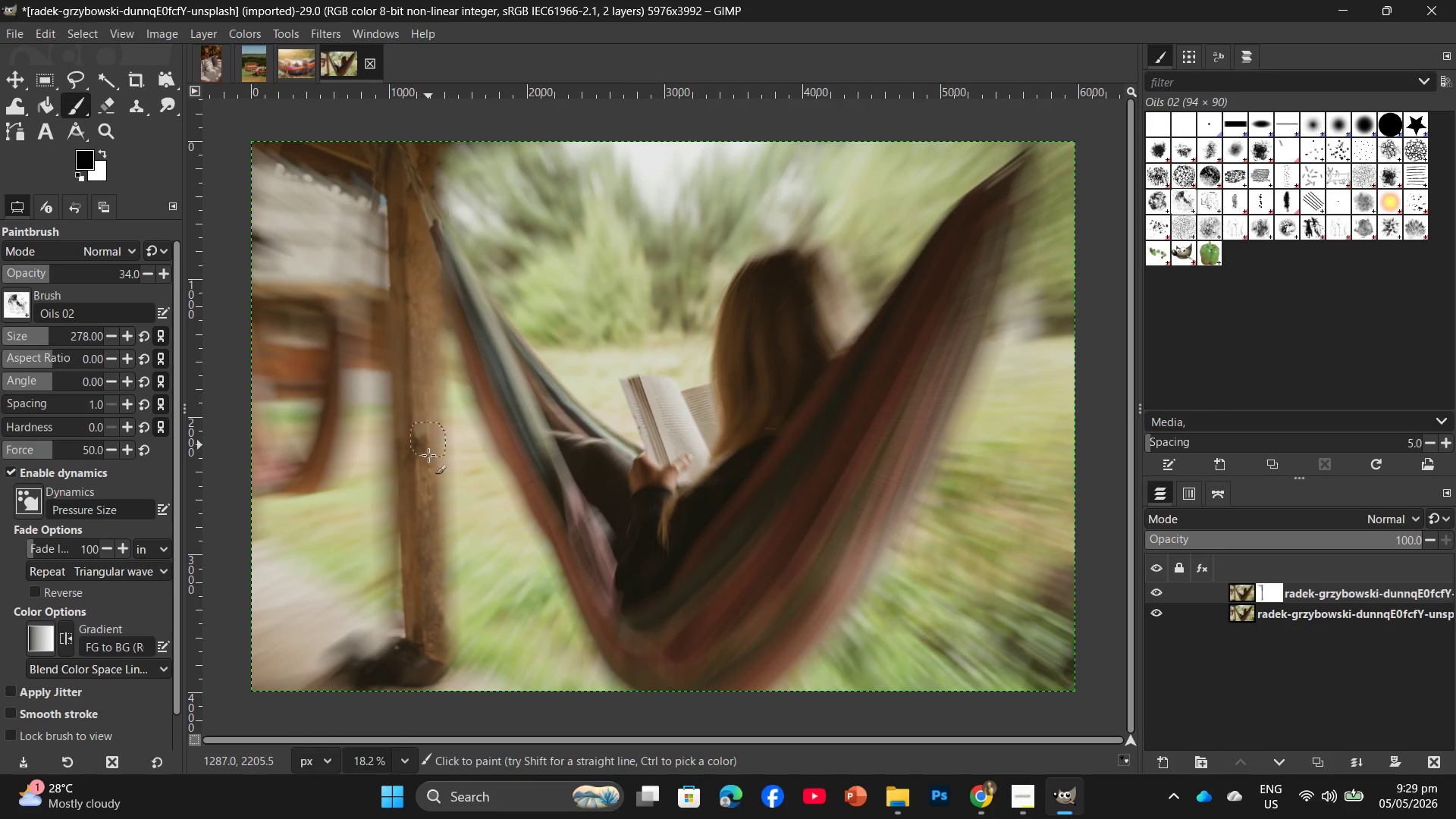 
left_click_drag(start_coordinate=[428, 419], to_coordinate=[428, 460])
 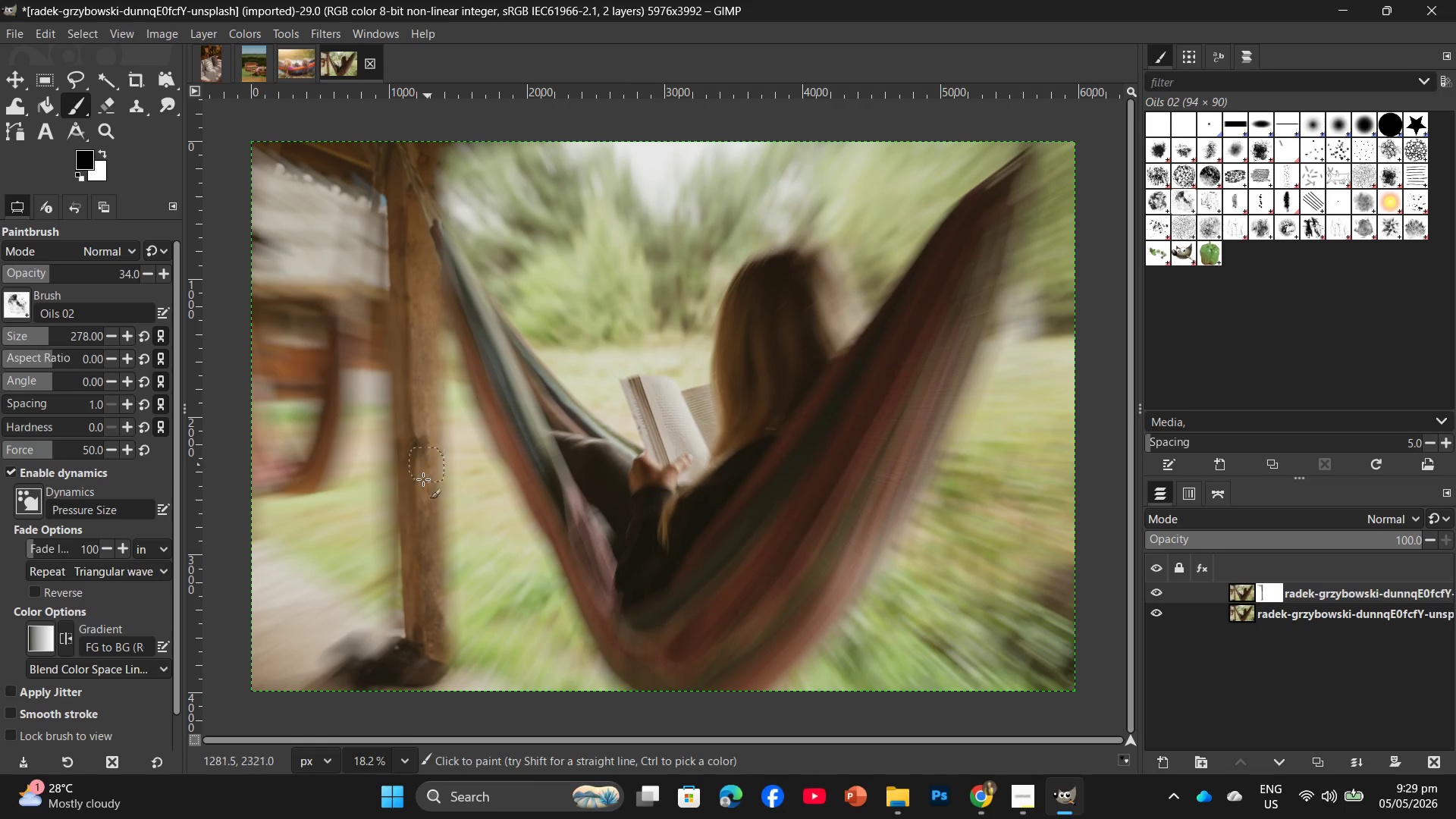 
left_click_drag(start_coordinate=[427, 465], to_coordinate=[421, 488])
 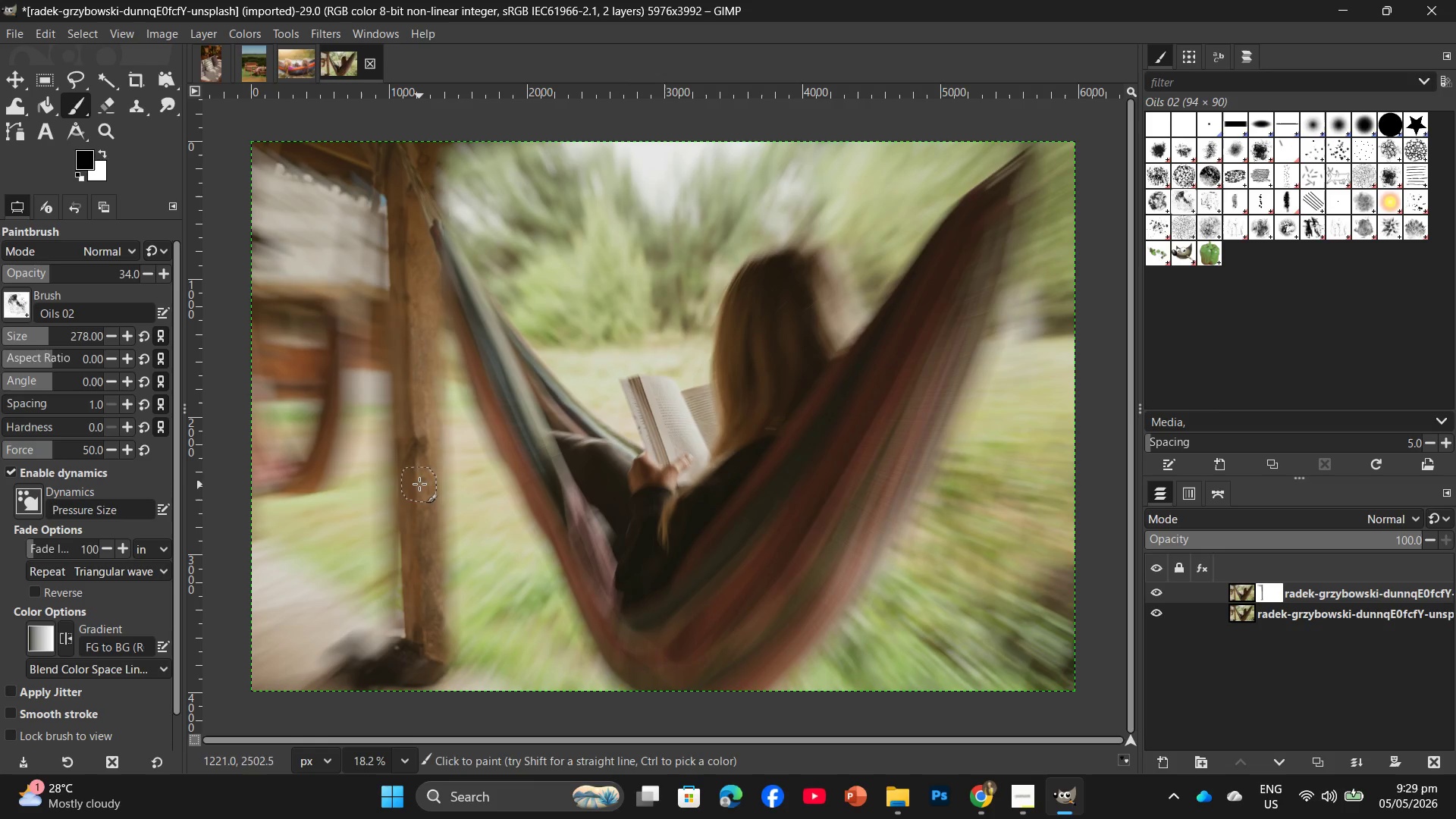 
left_click_drag(start_coordinate=[419, 483], to_coordinate=[424, 418])
 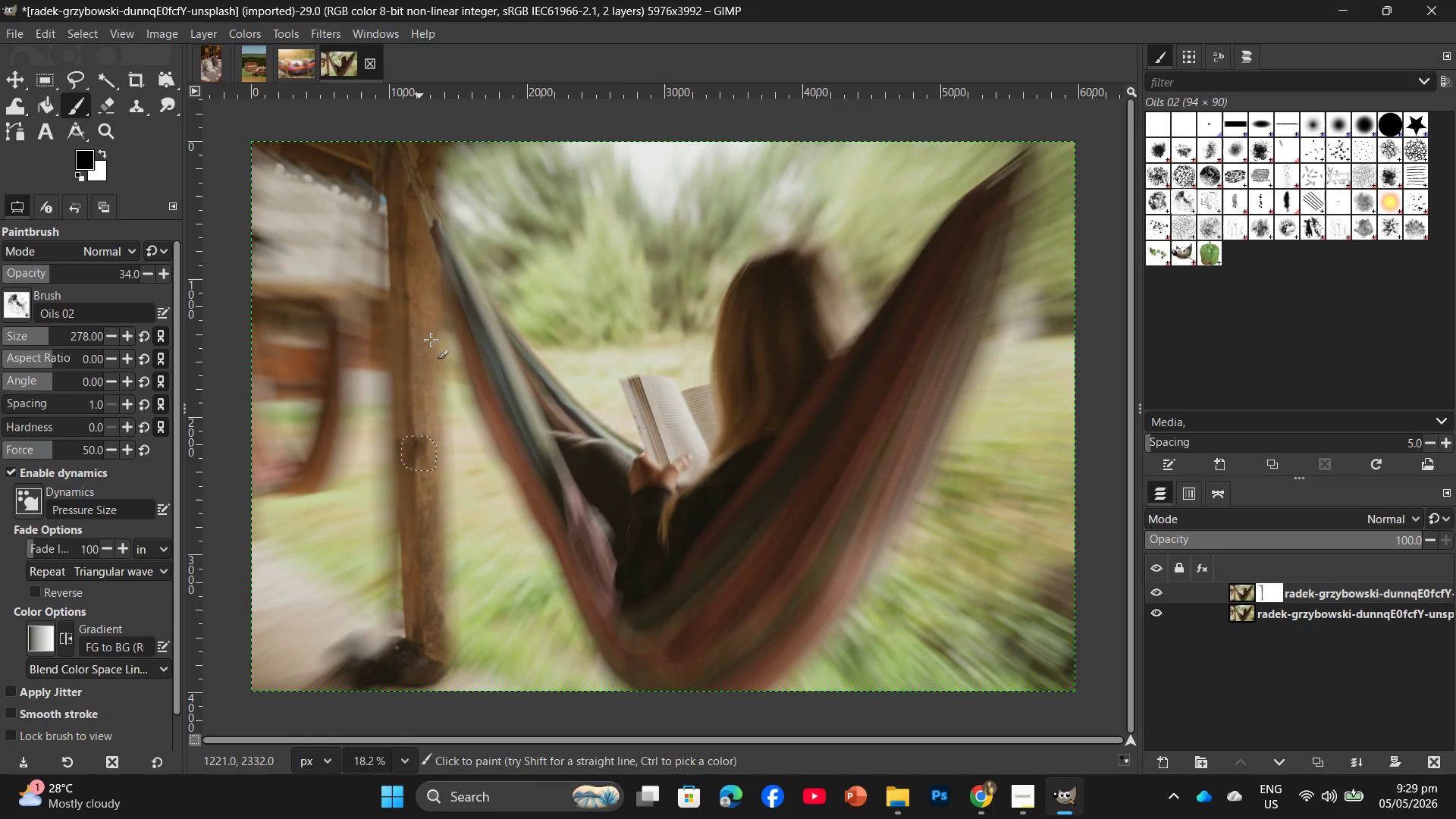 
left_click_drag(start_coordinate=[431, 335], to_coordinate=[435, 403])
 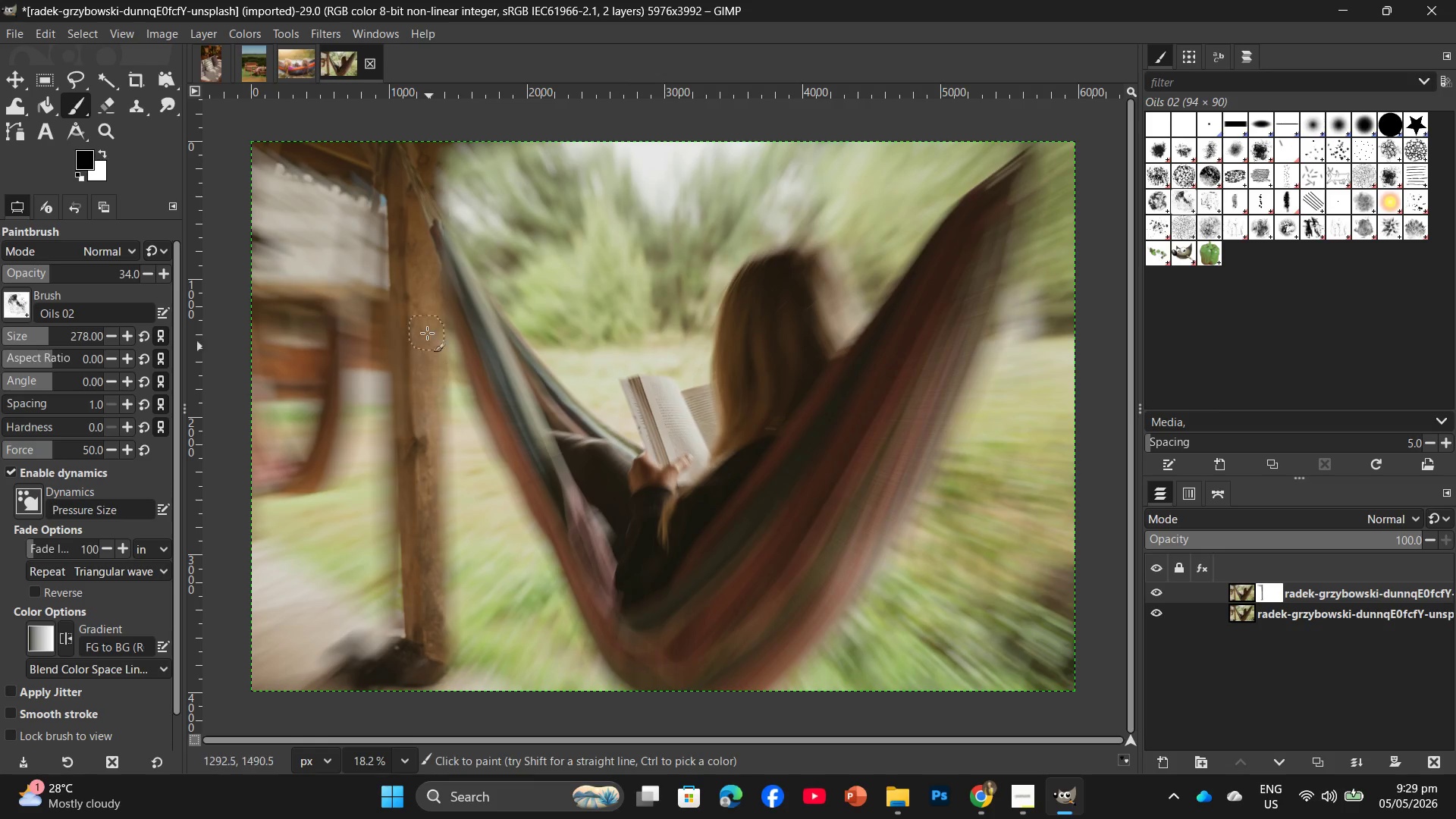 
left_click_drag(start_coordinate=[427, 333], to_coordinate=[428, 462])
 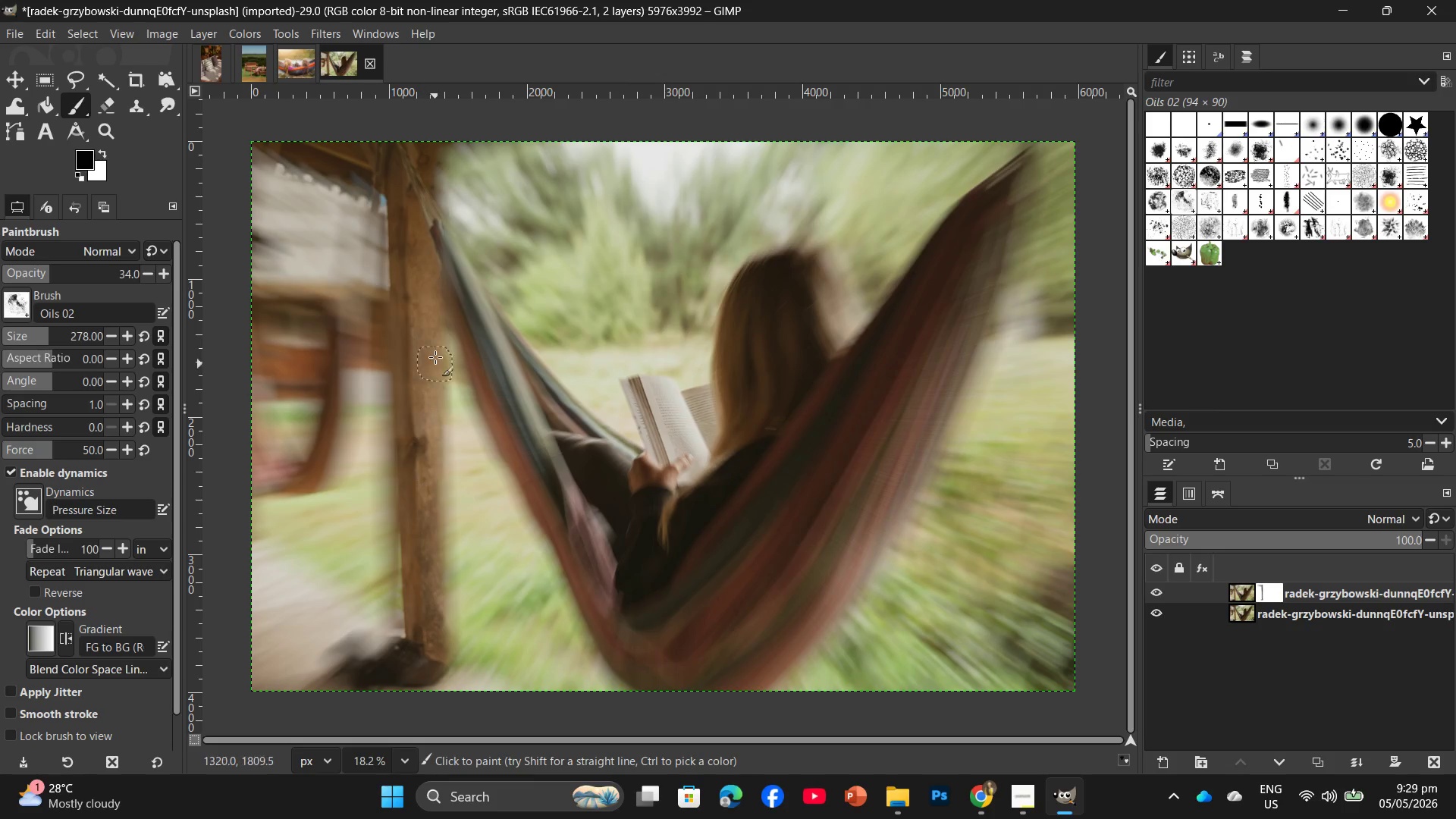 
left_click_drag(start_coordinate=[435, 353], to_coordinate=[438, 491])
 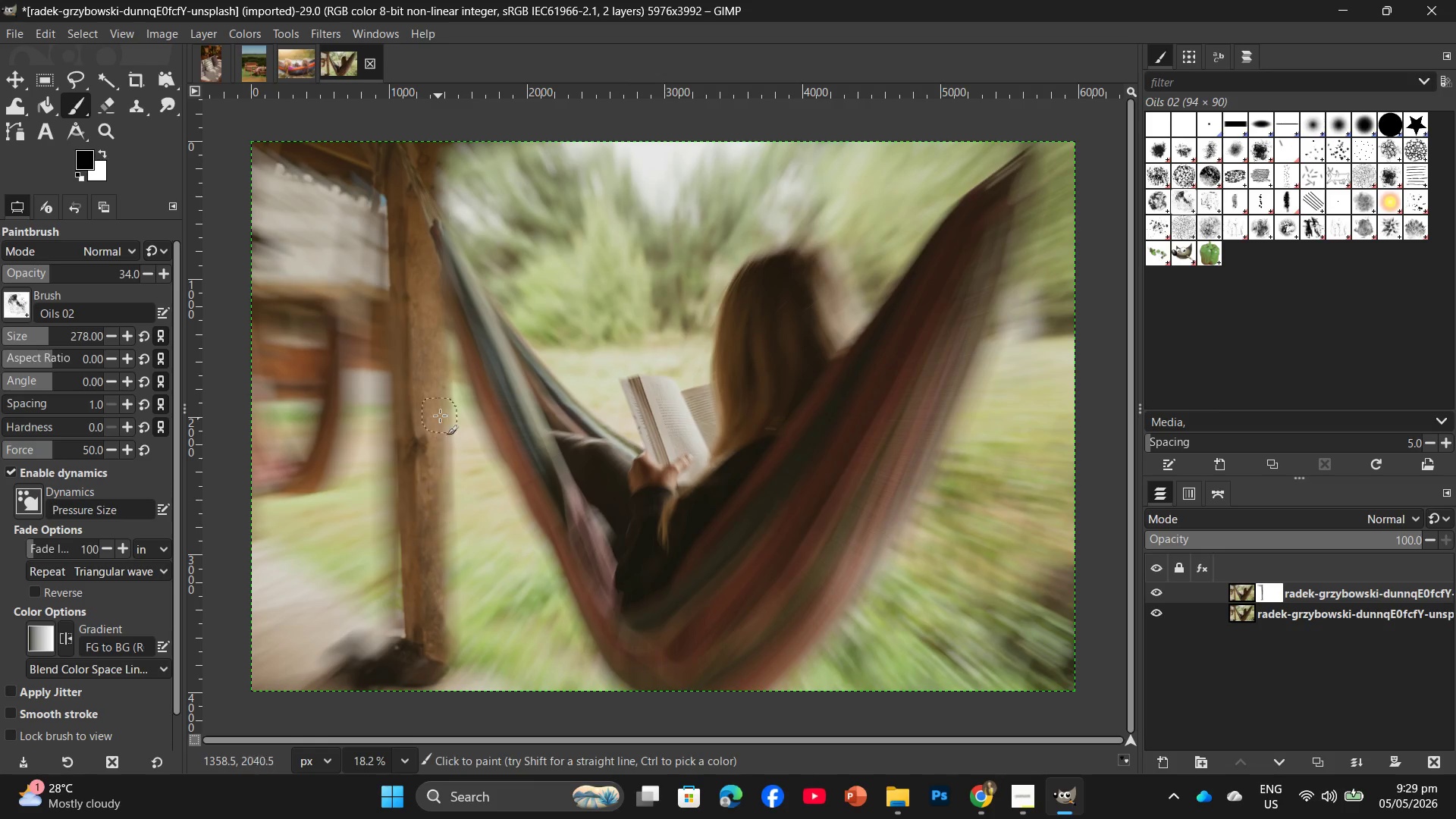 
left_click_drag(start_coordinate=[440, 418], to_coordinate=[440, 573])
 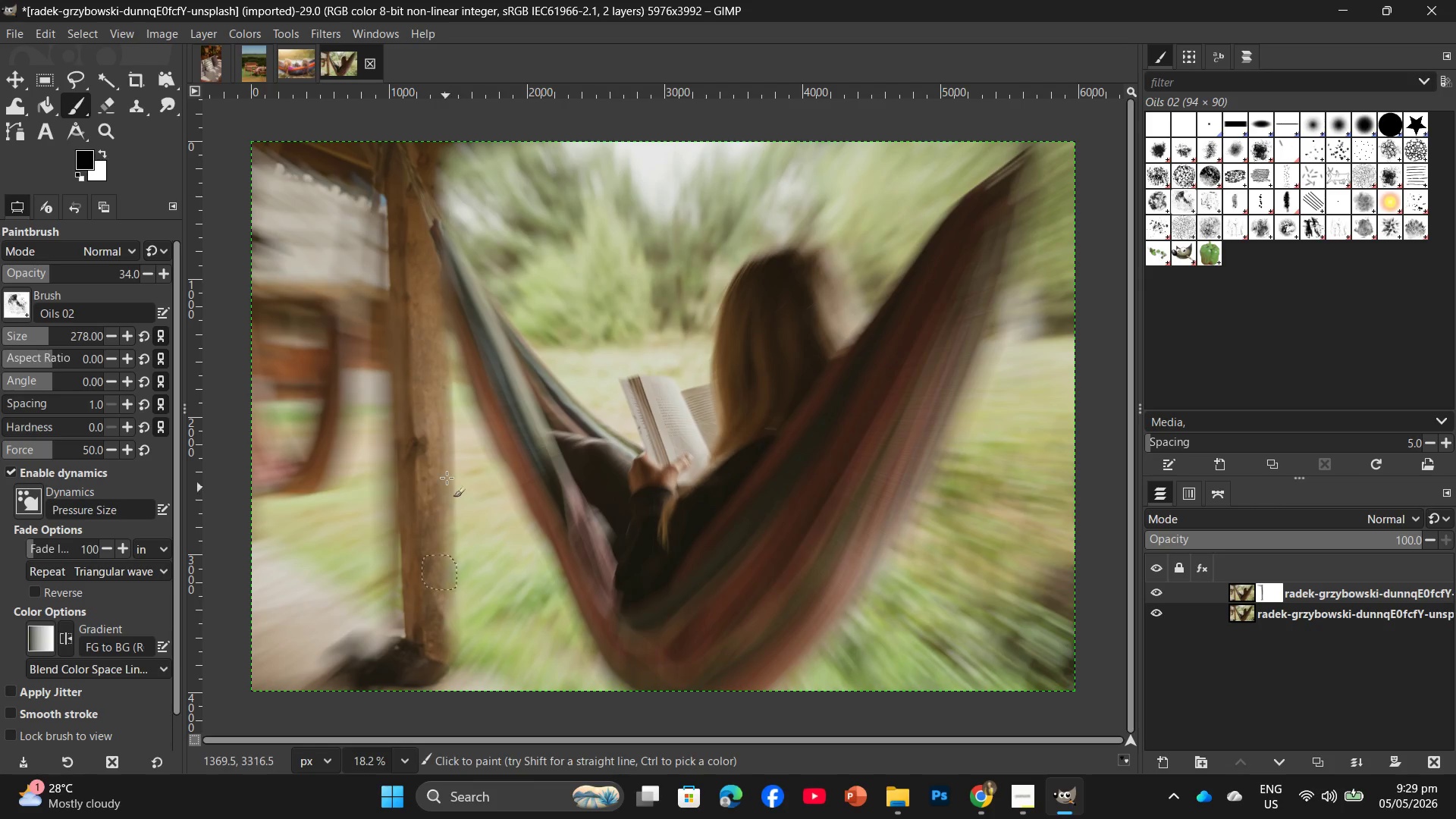 
left_click_drag(start_coordinate=[447, 480], to_coordinate=[453, 617])
 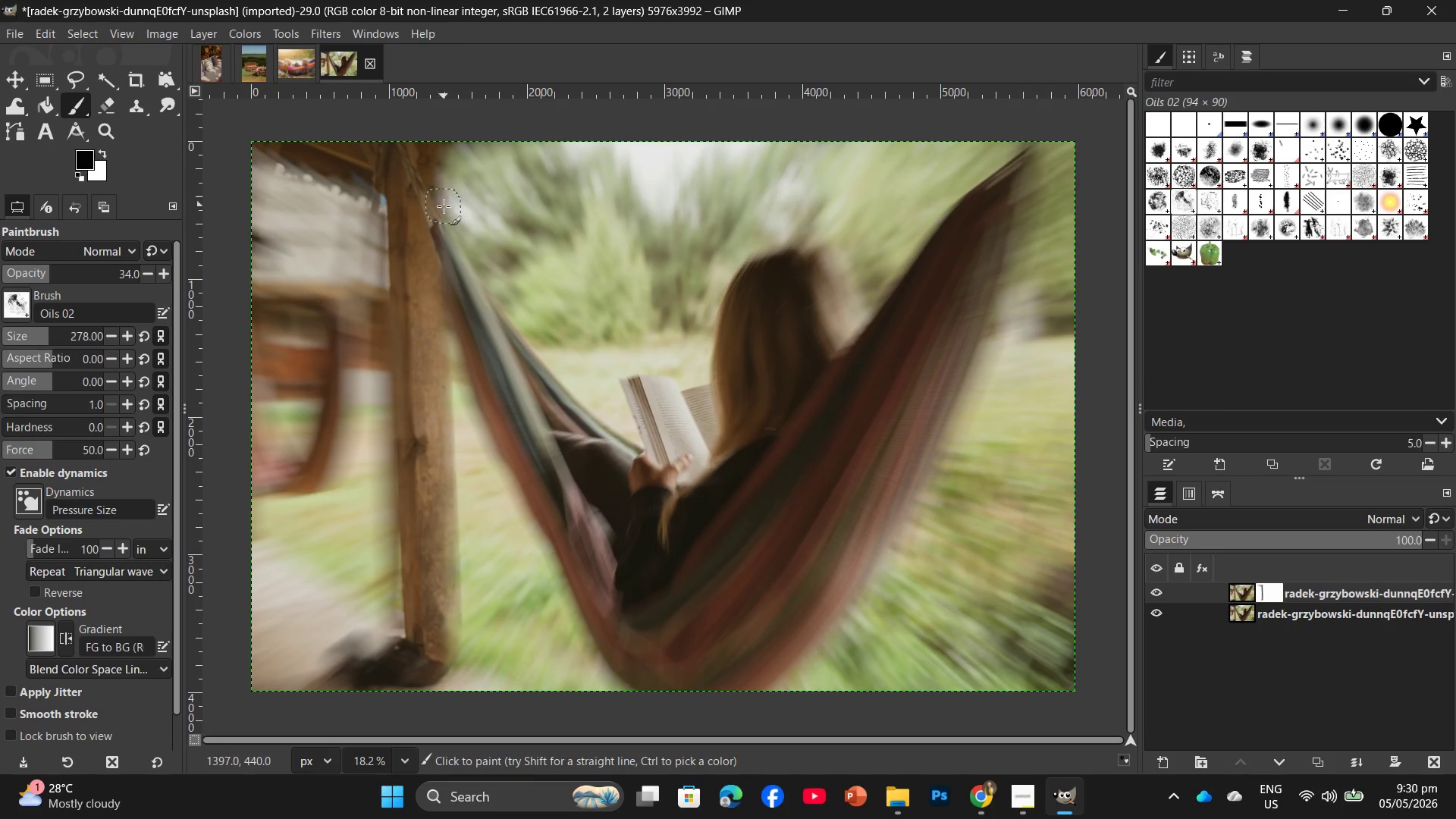 
left_click_drag(start_coordinate=[433, 217], to_coordinate=[450, 346])
 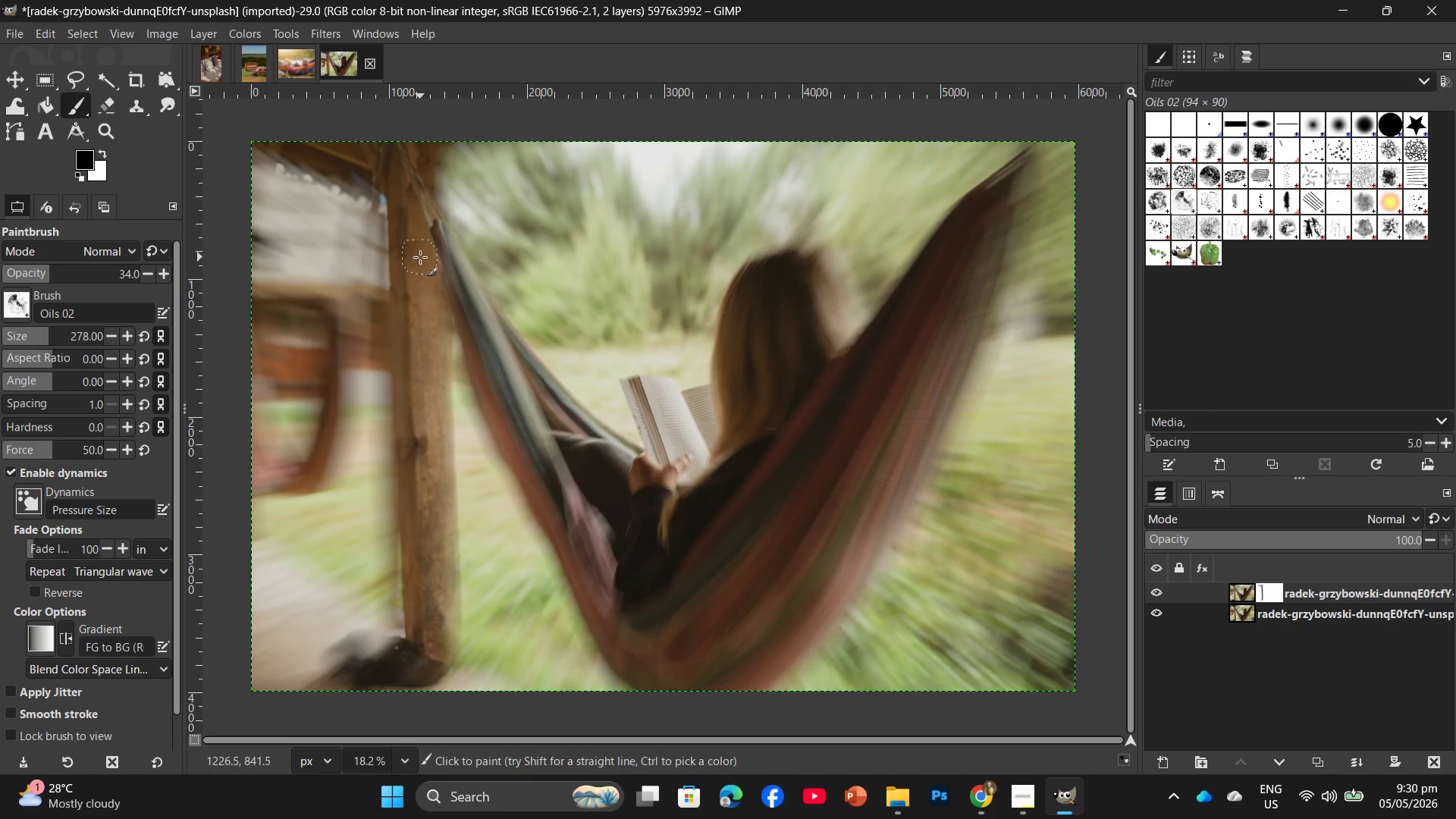 
left_click_drag(start_coordinate=[420, 258], to_coordinate=[491, 420])
 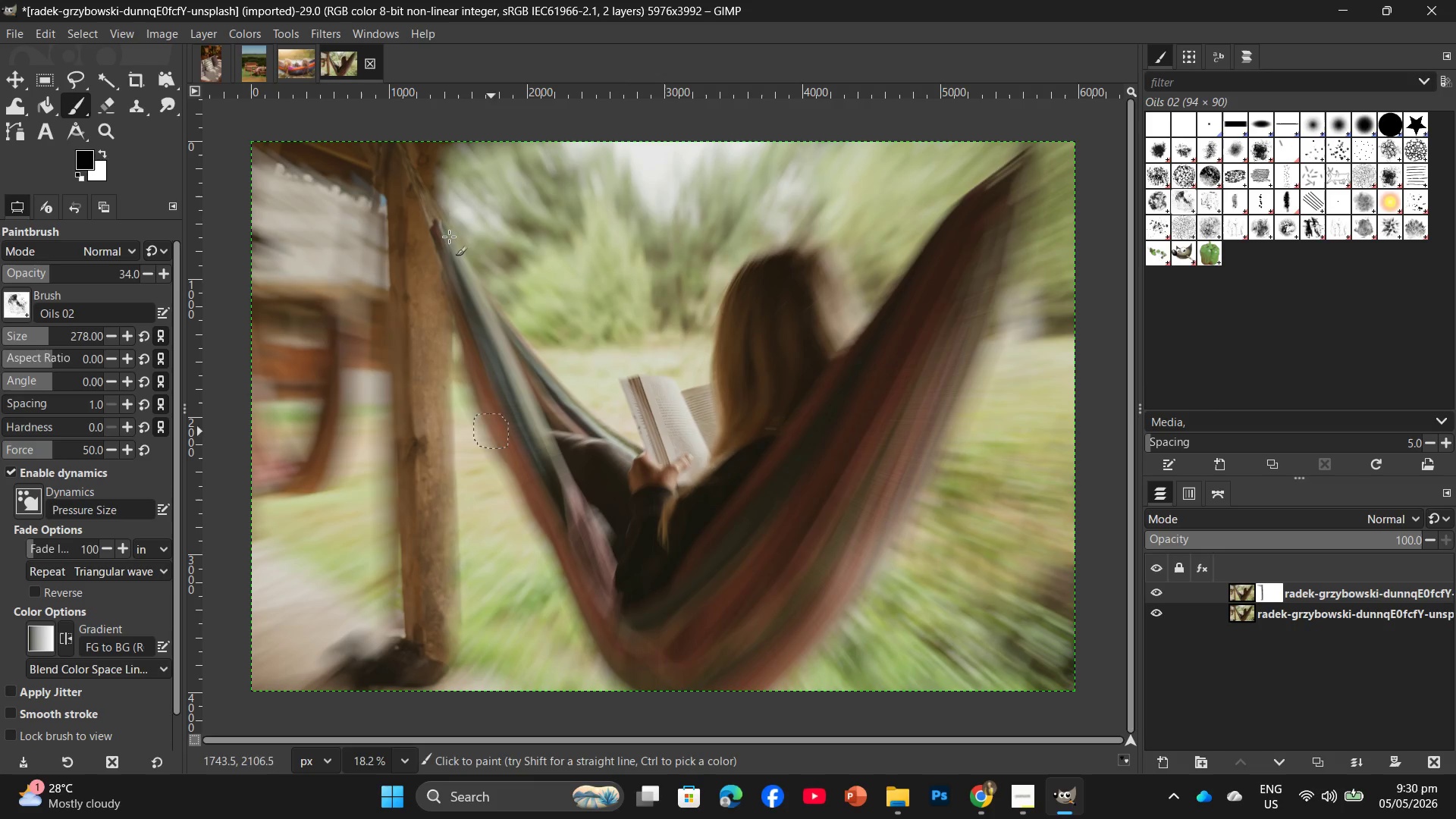 
left_click_drag(start_coordinate=[442, 211], to_coordinate=[498, 369])
 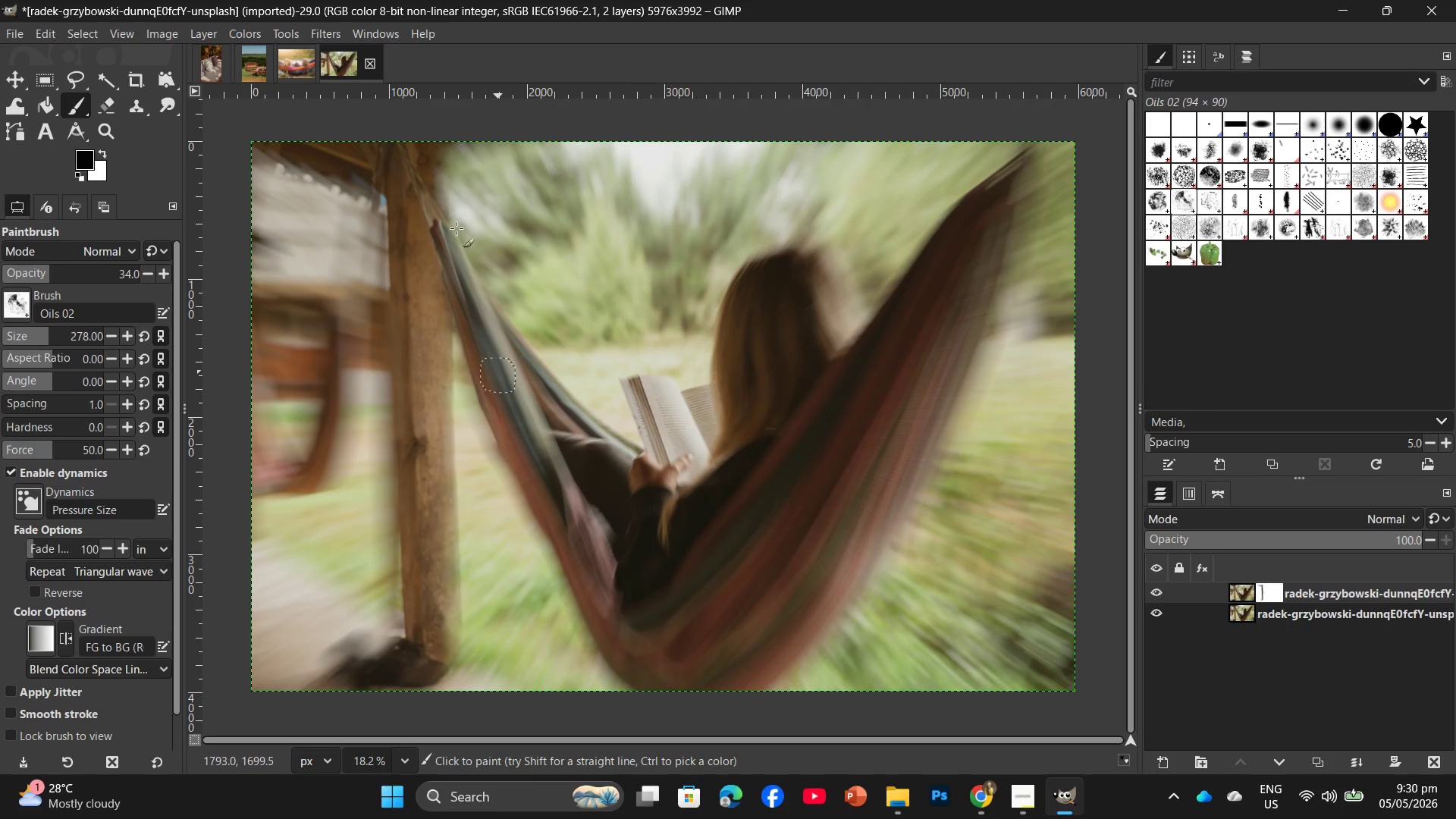 
left_click_drag(start_coordinate=[456, 227], to_coordinate=[525, 387])
 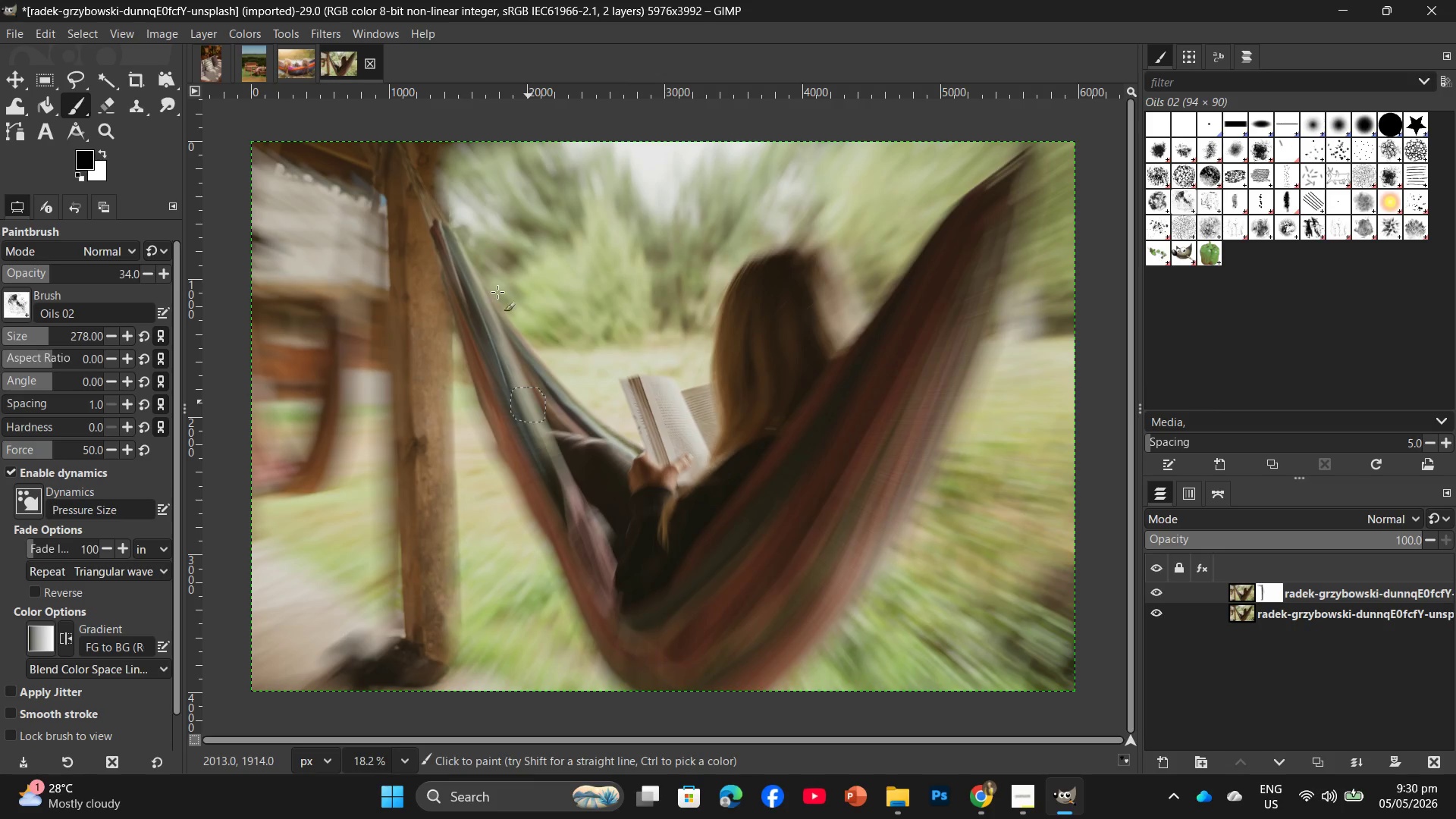 
left_click_drag(start_coordinate=[497, 288], to_coordinate=[538, 431])
 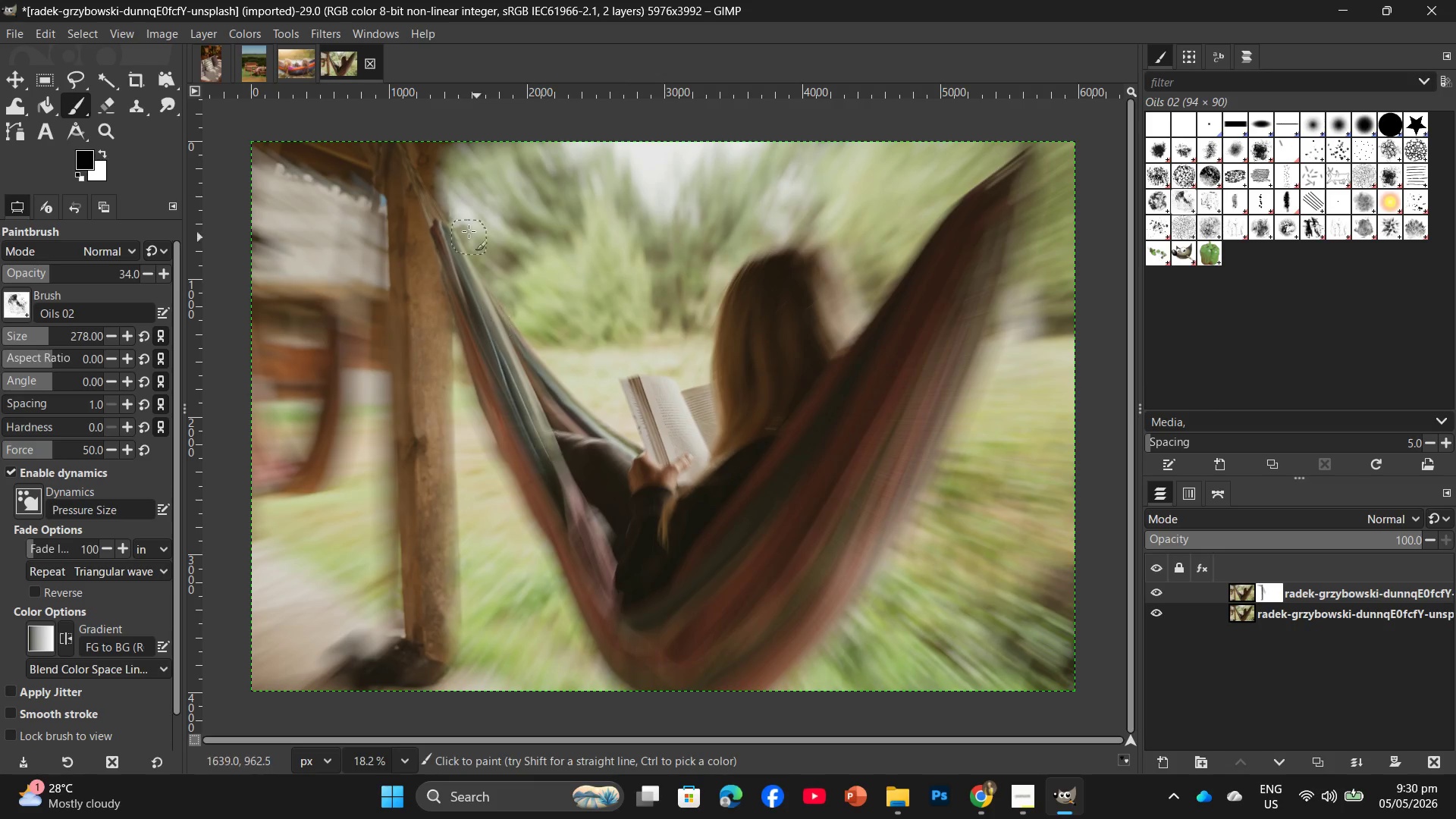 
left_click_drag(start_coordinate=[466, 213], to_coordinate=[531, 422])
 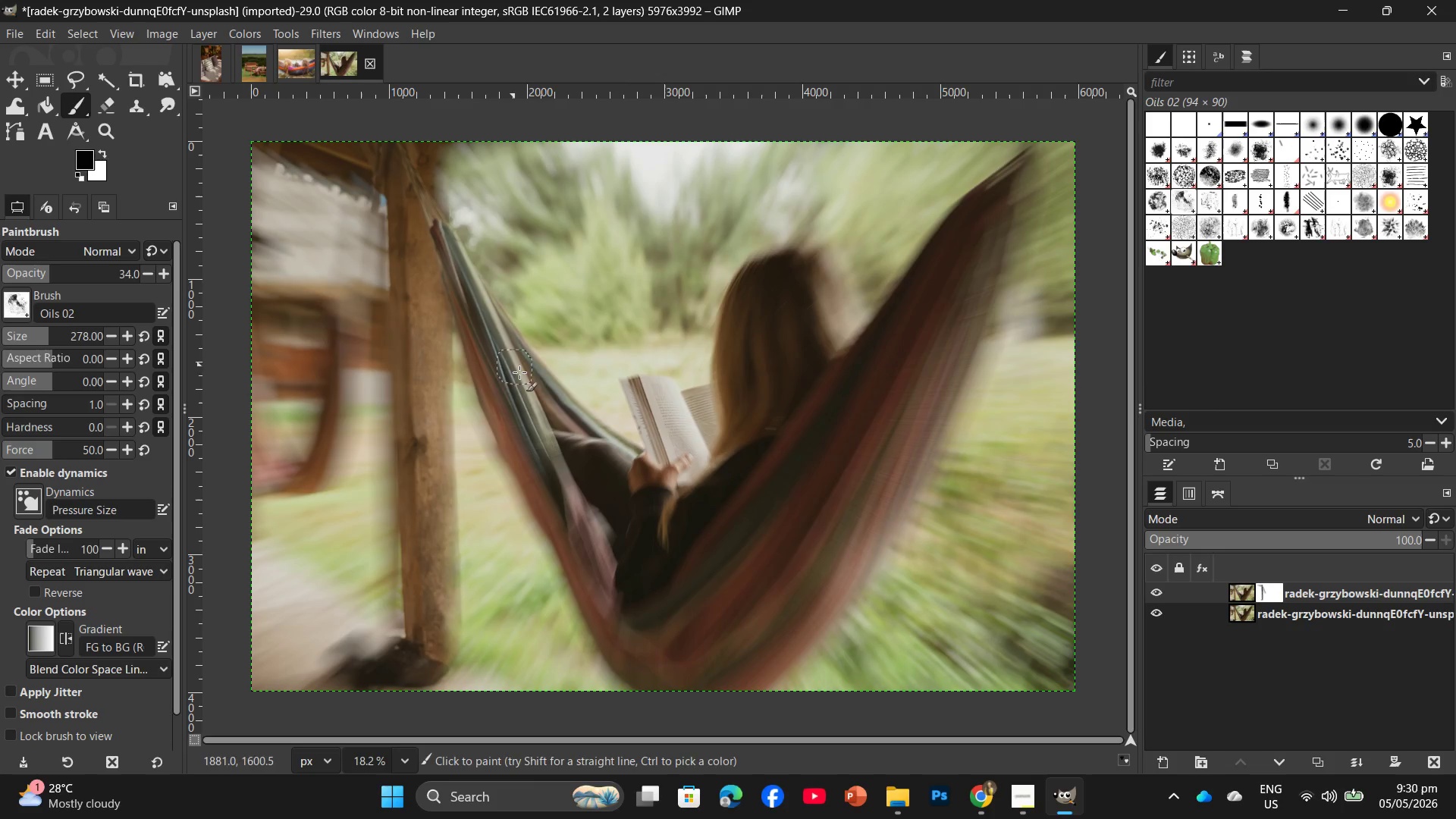 
key(Control+Z)
 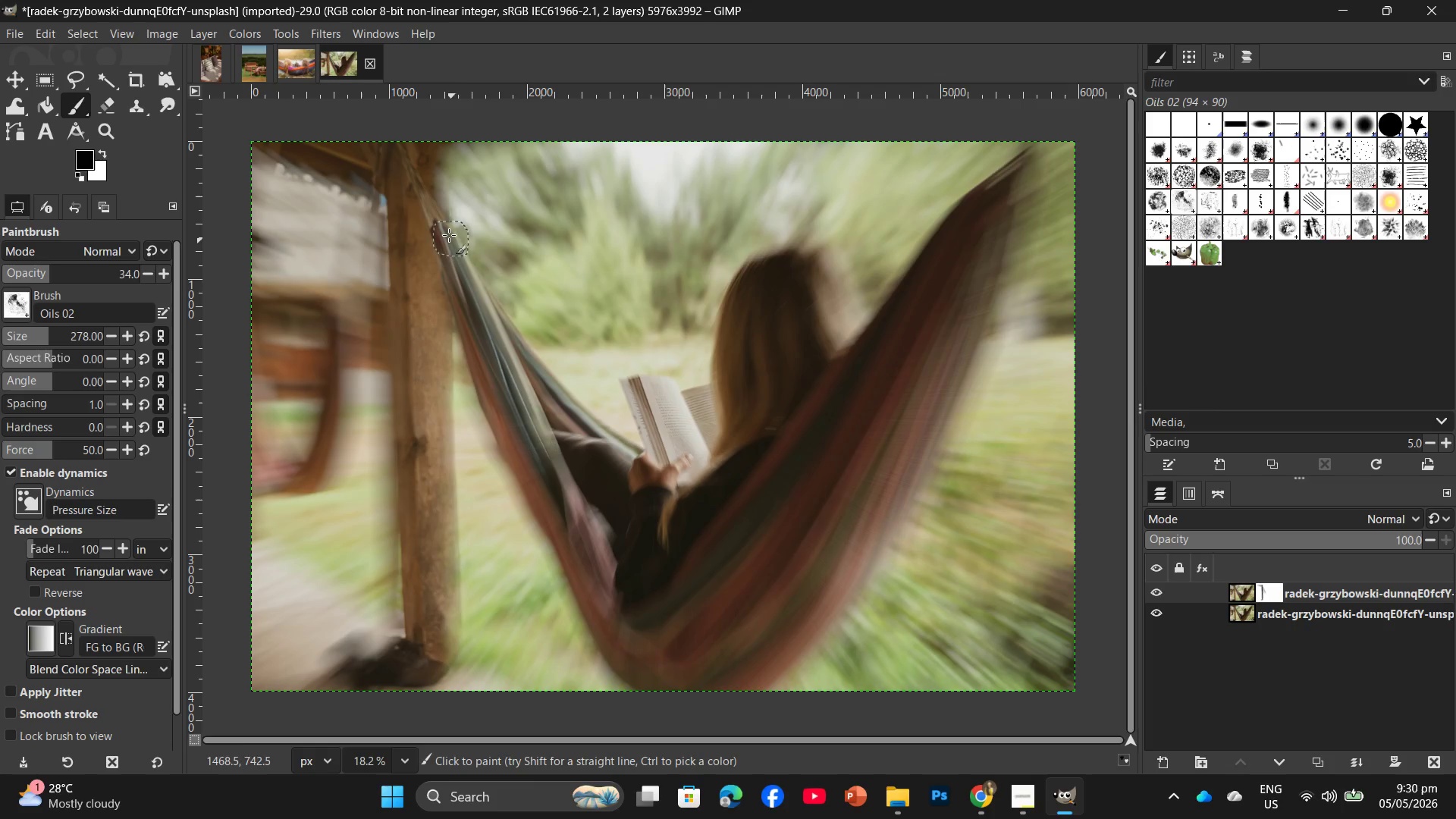 
left_click_drag(start_coordinate=[437, 219], to_coordinate=[532, 383])
 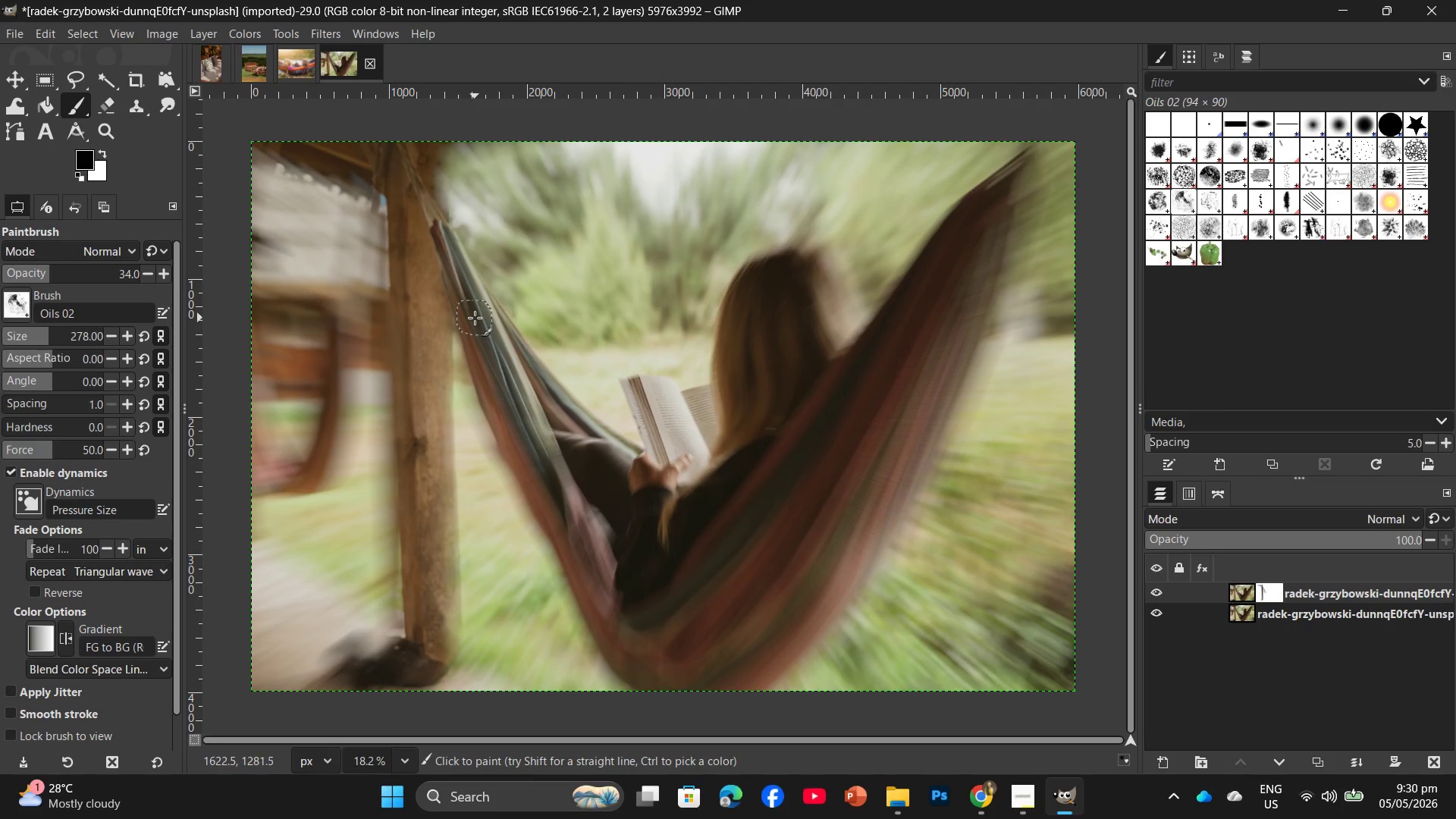 
left_click_drag(start_coordinate=[475, 321], to_coordinate=[557, 441])
 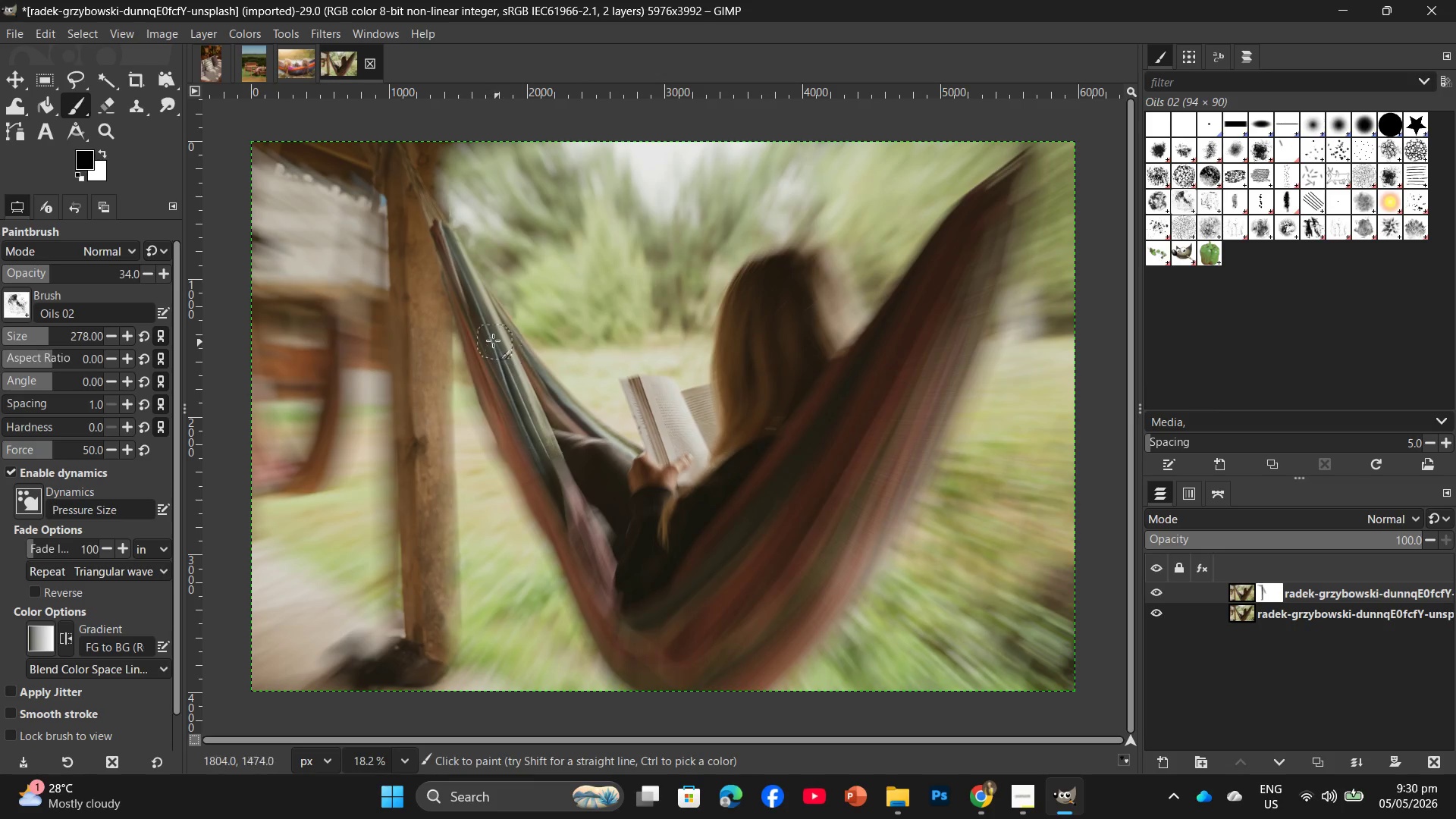 
left_click_drag(start_coordinate=[475, 327], to_coordinate=[559, 463])
 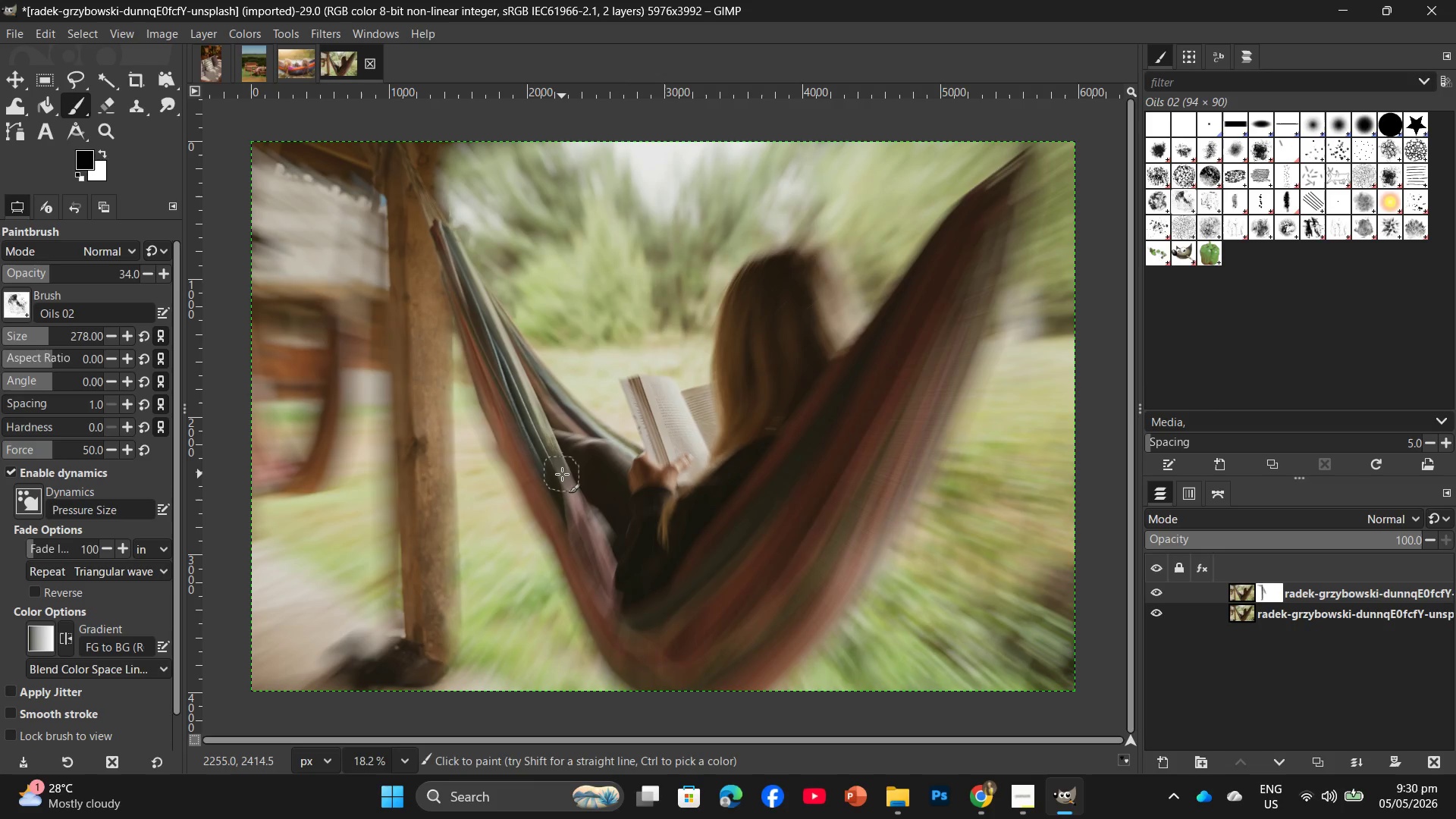 
hold_key(key=ControlLeft, duration=0.64)
scroll: coordinate [557, 460], scroll_direction: up, amount: 4.0
 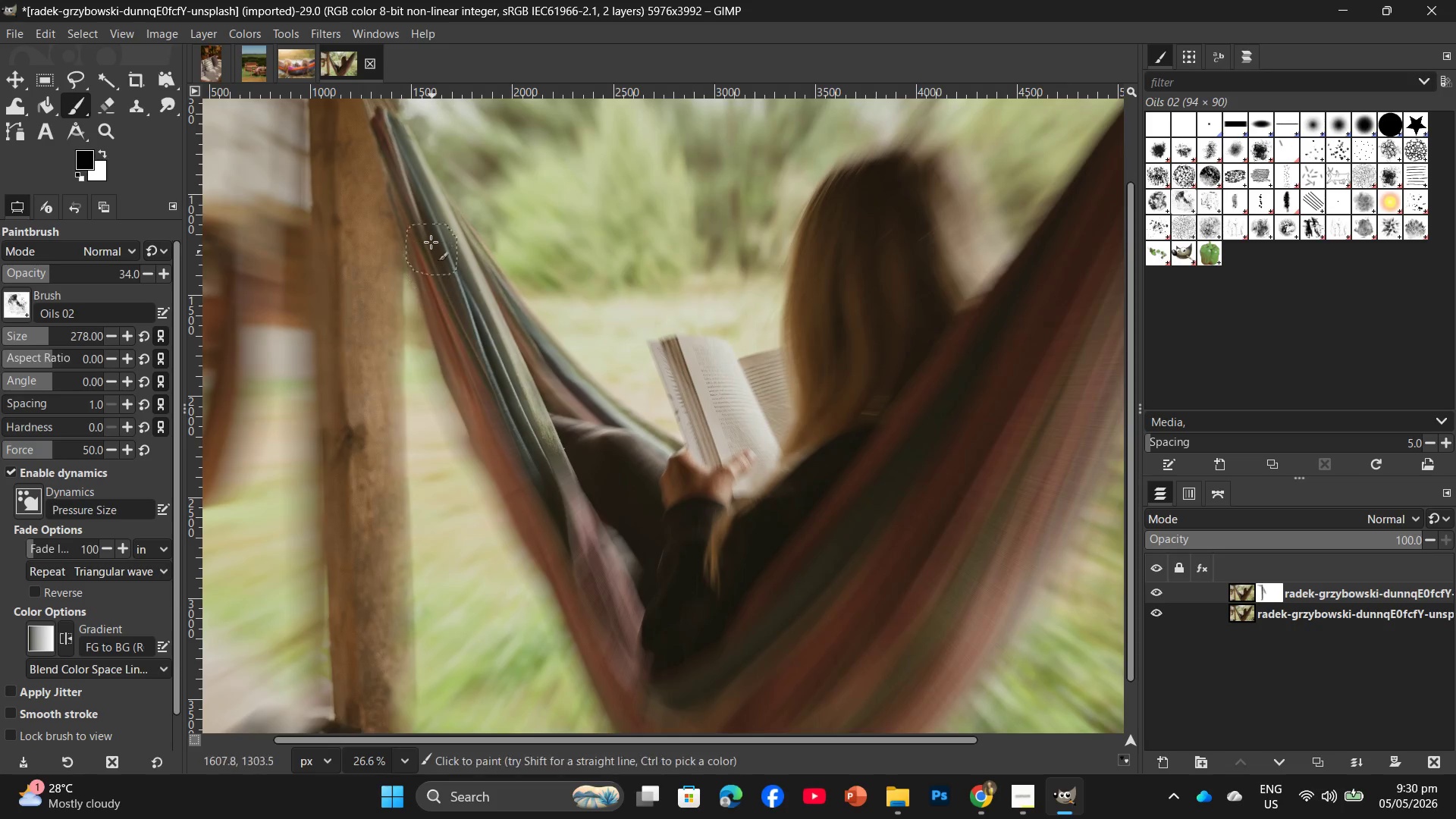 
left_click_drag(start_coordinate=[429, 240], to_coordinate=[528, 449])
 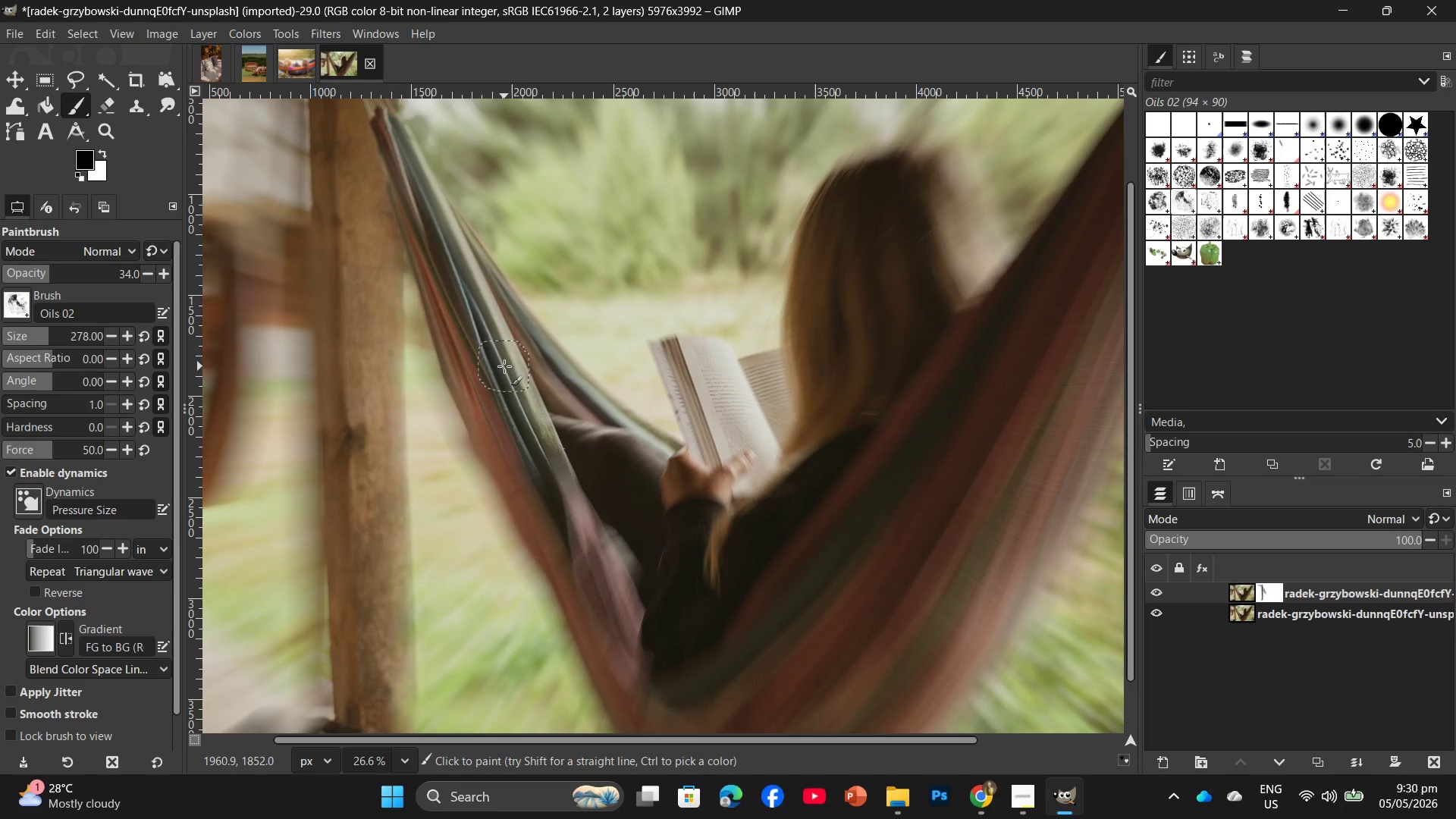 
left_click_drag(start_coordinate=[494, 373], to_coordinate=[543, 513])
 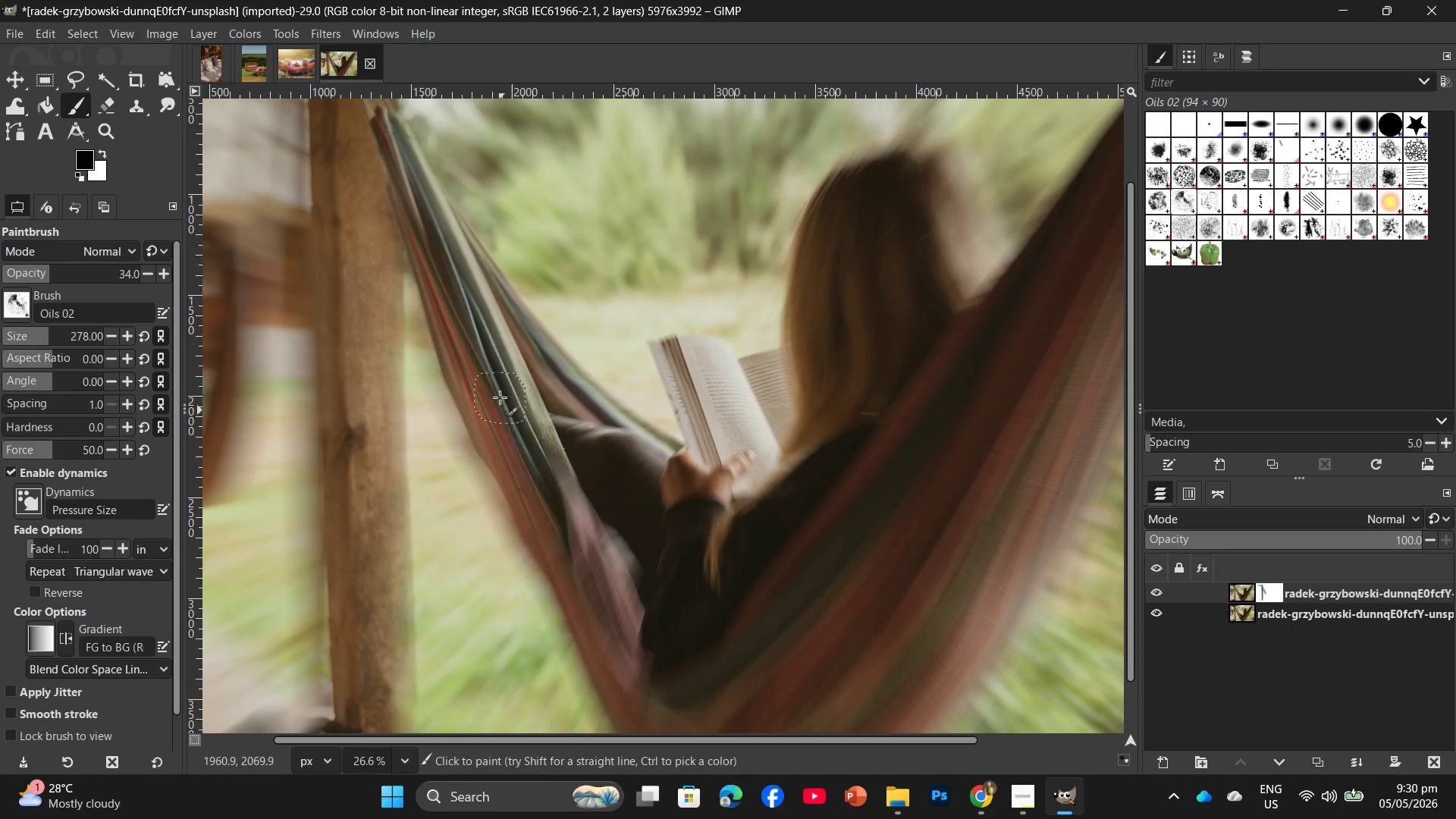 
left_click_drag(start_coordinate=[500, 397], to_coordinate=[582, 519])
 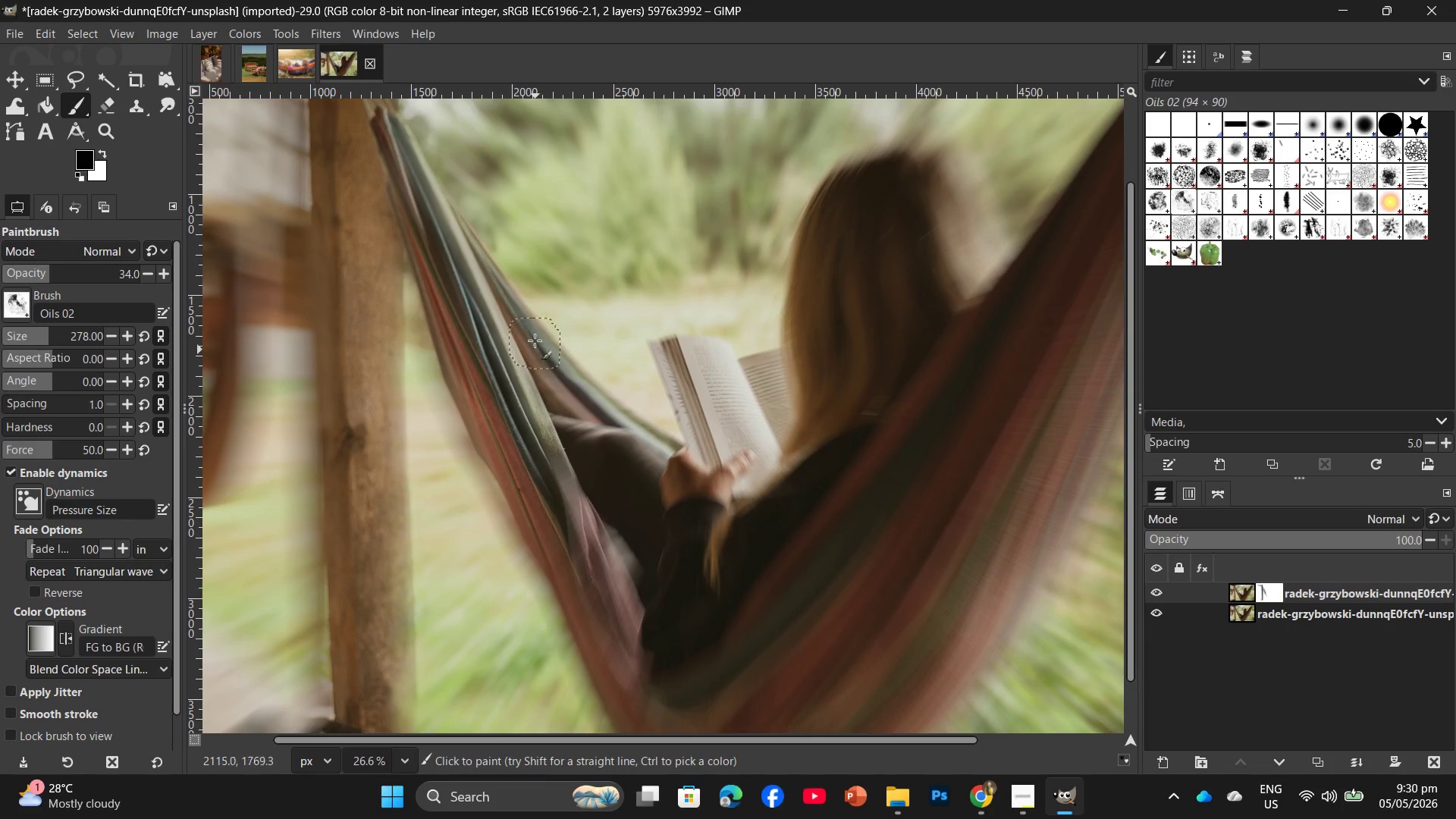 
left_click_drag(start_coordinate=[532, 330], to_coordinate=[616, 472])
 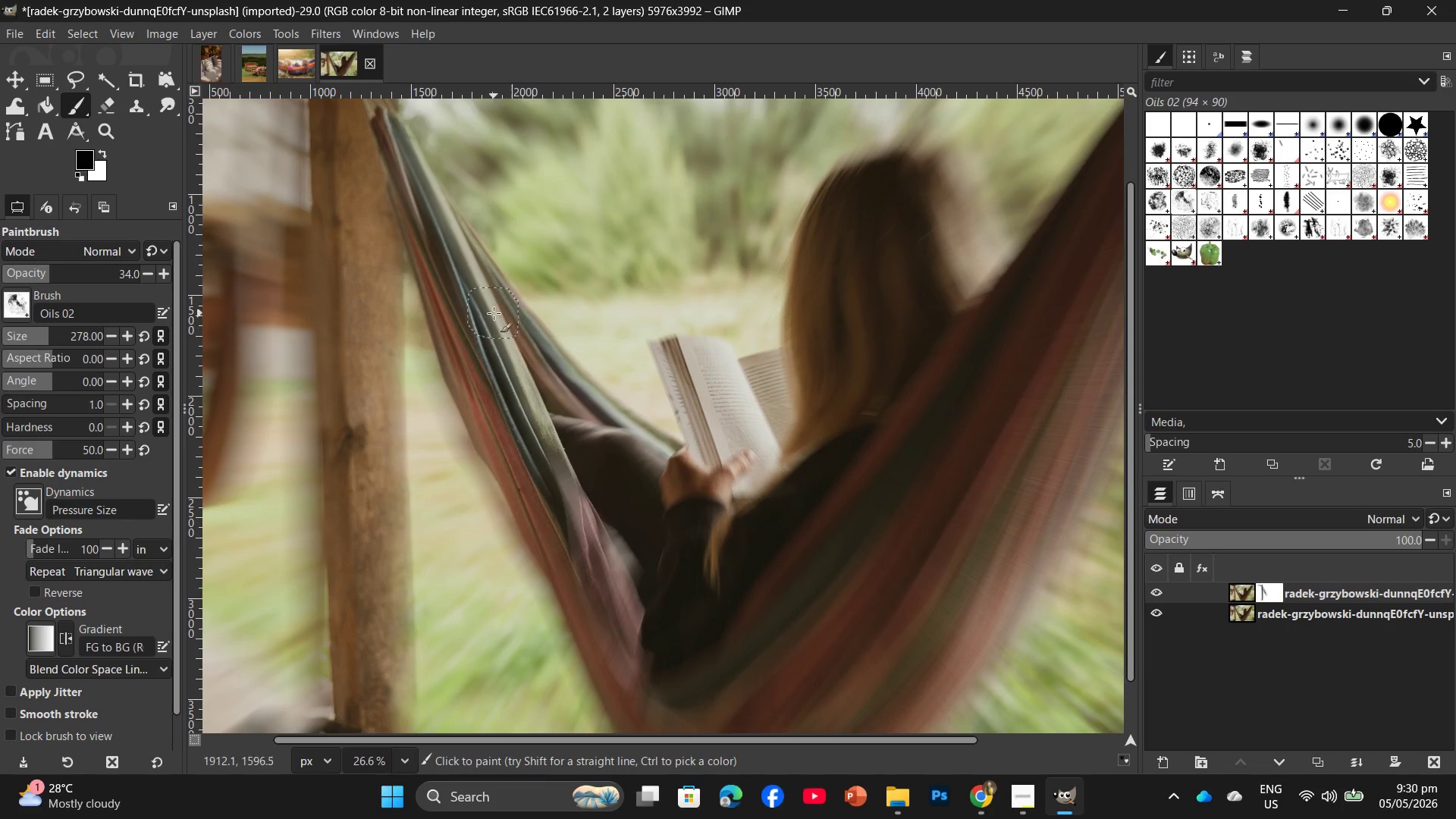 
left_click_drag(start_coordinate=[518, 334], to_coordinate=[649, 471])
 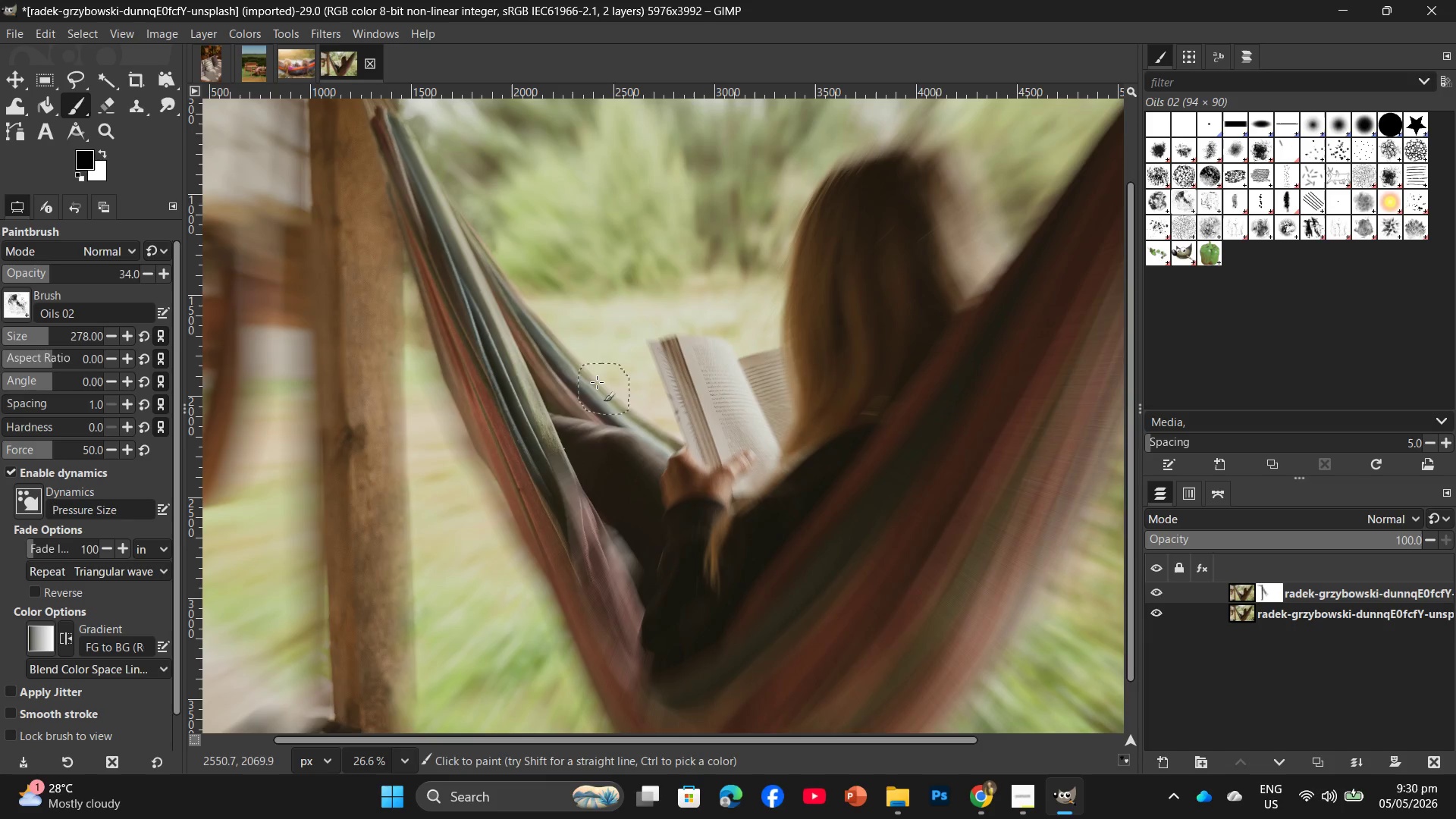 
left_click_drag(start_coordinate=[592, 378], to_coordinate=[686, 488])
 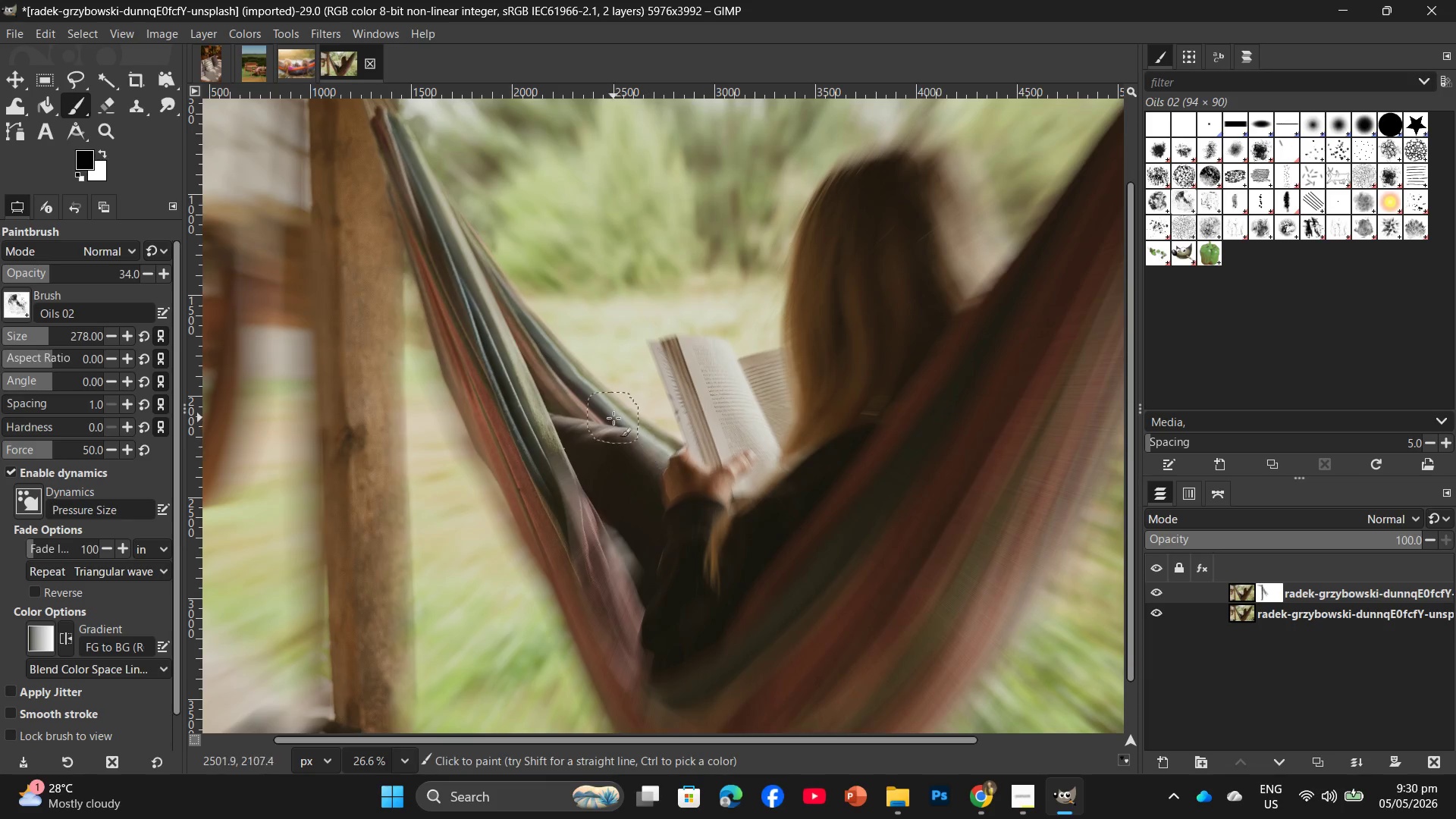 
left_click_drag(start_coordinate=[613, 418], to_coordinate=[731, 492])
 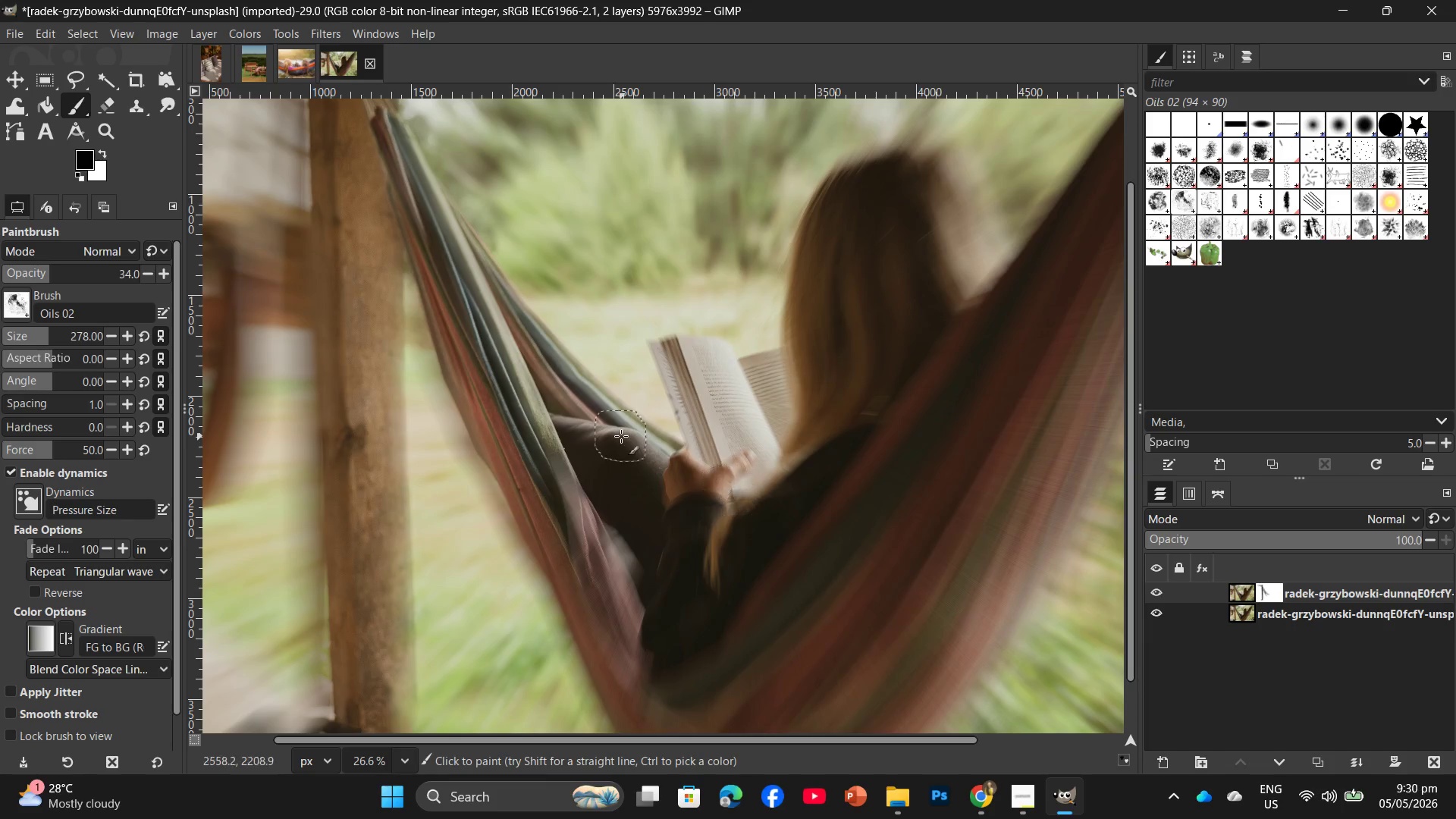 
left_click_drag(start_coordinate=[621, 436], to_coordinate=[782, 508])
 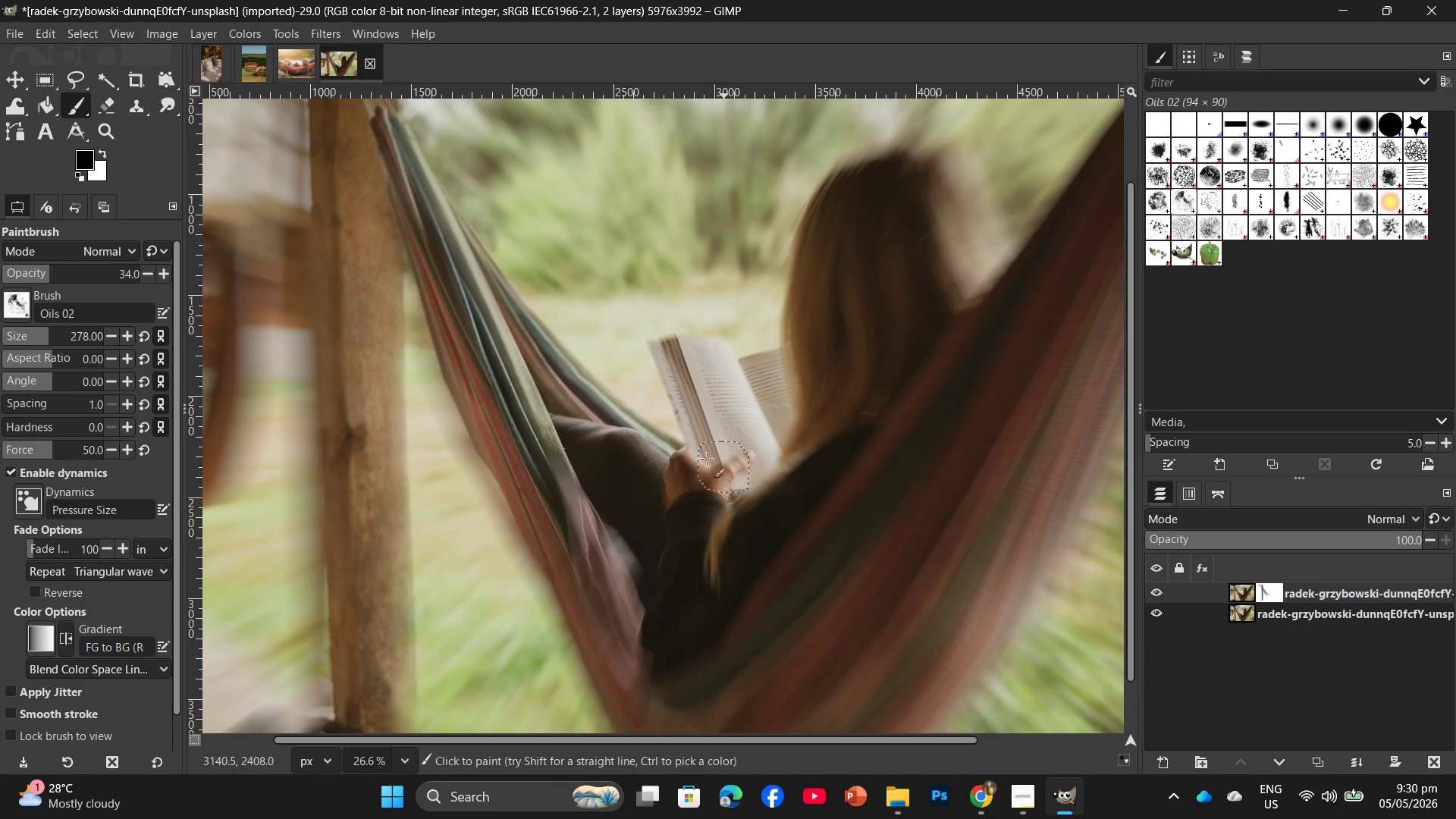 
left_click_drag(start_coordinate=[696, 453], to_coordinate=[750, 463])
 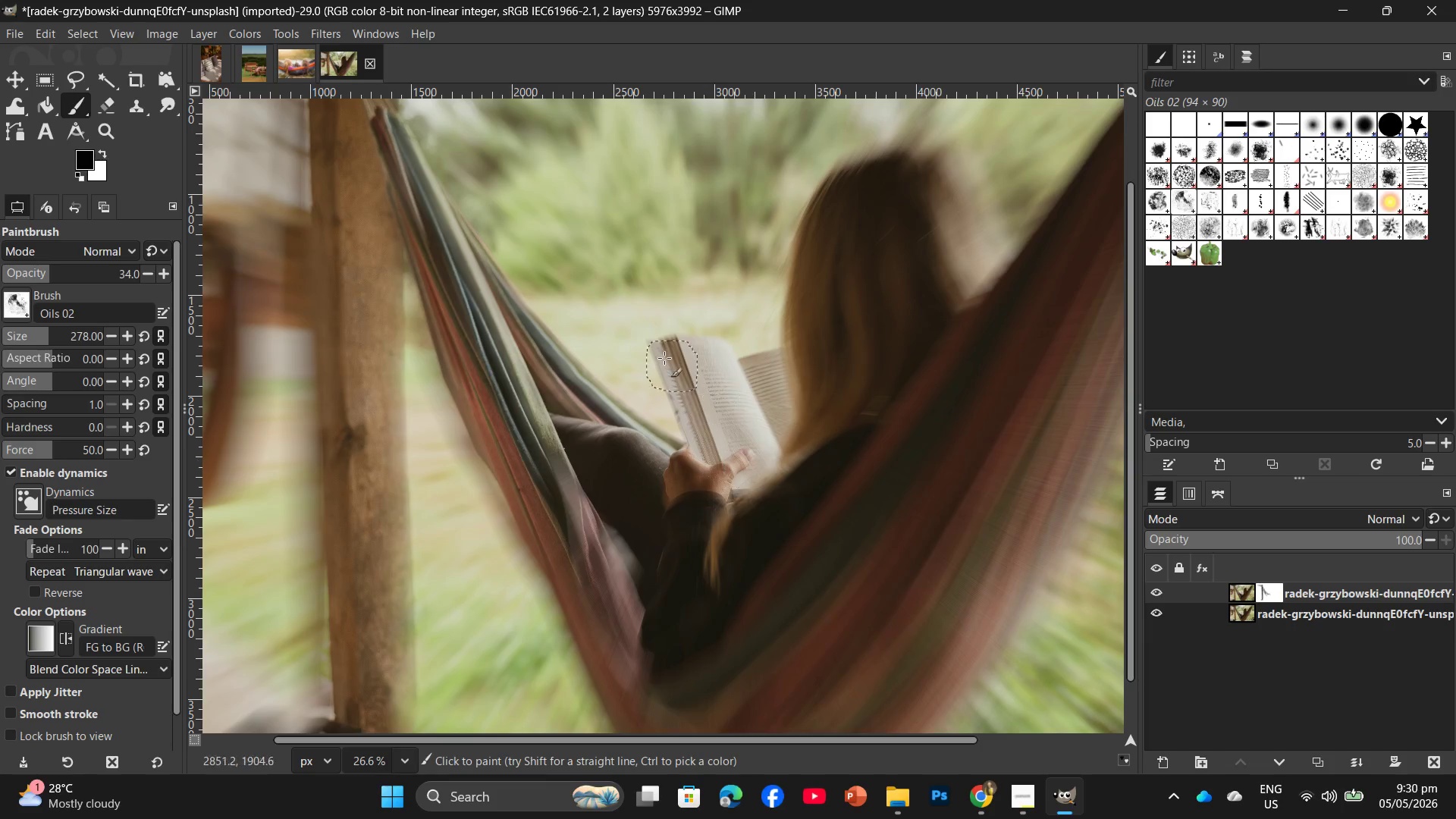 
left_click_drag(start_coordinate=[664, 356], to_coordinate=[722, 464])
 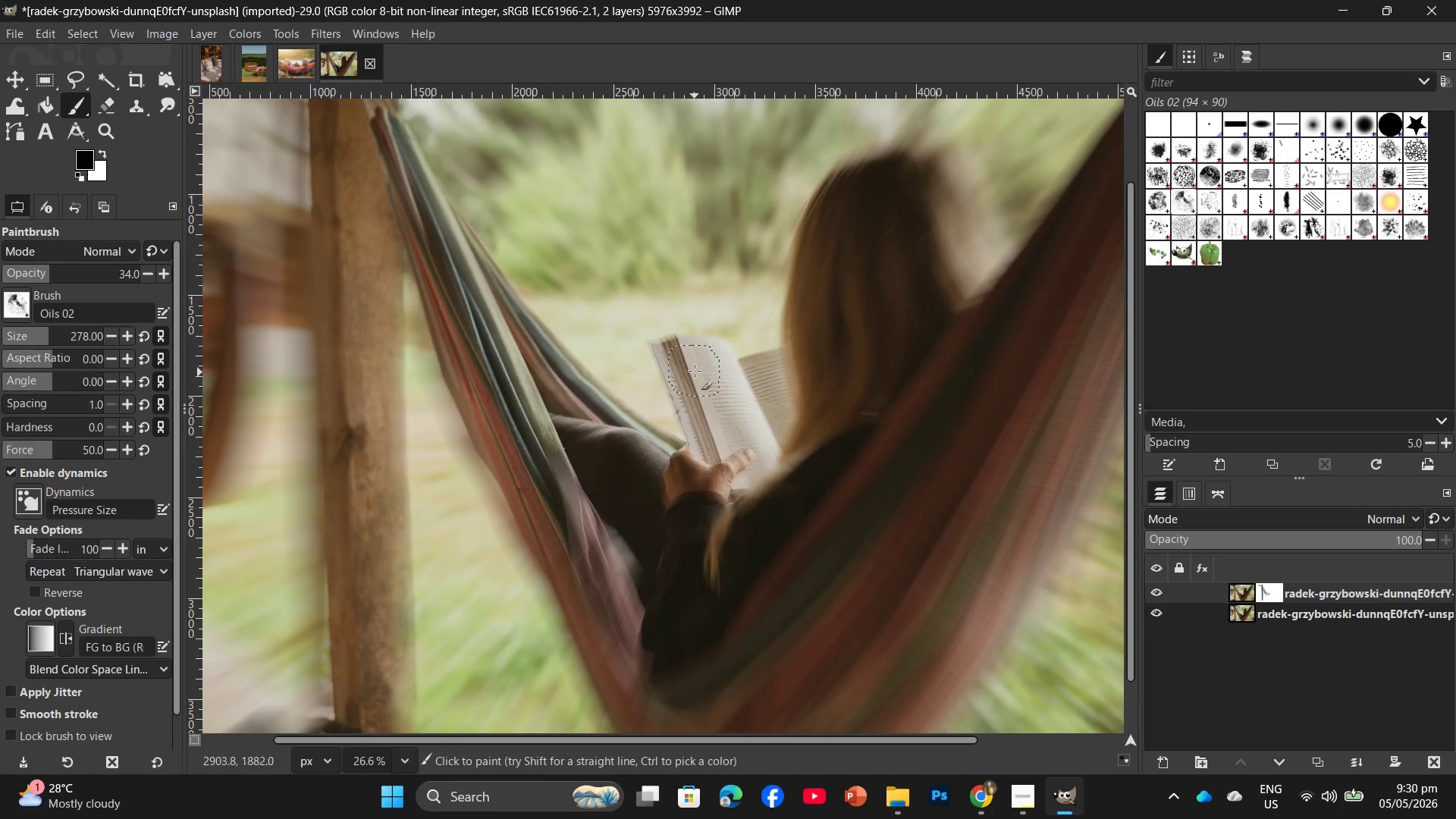 
left_click_drag(start_coordinate=[694, 374], to_coordinate=[731, 455])
 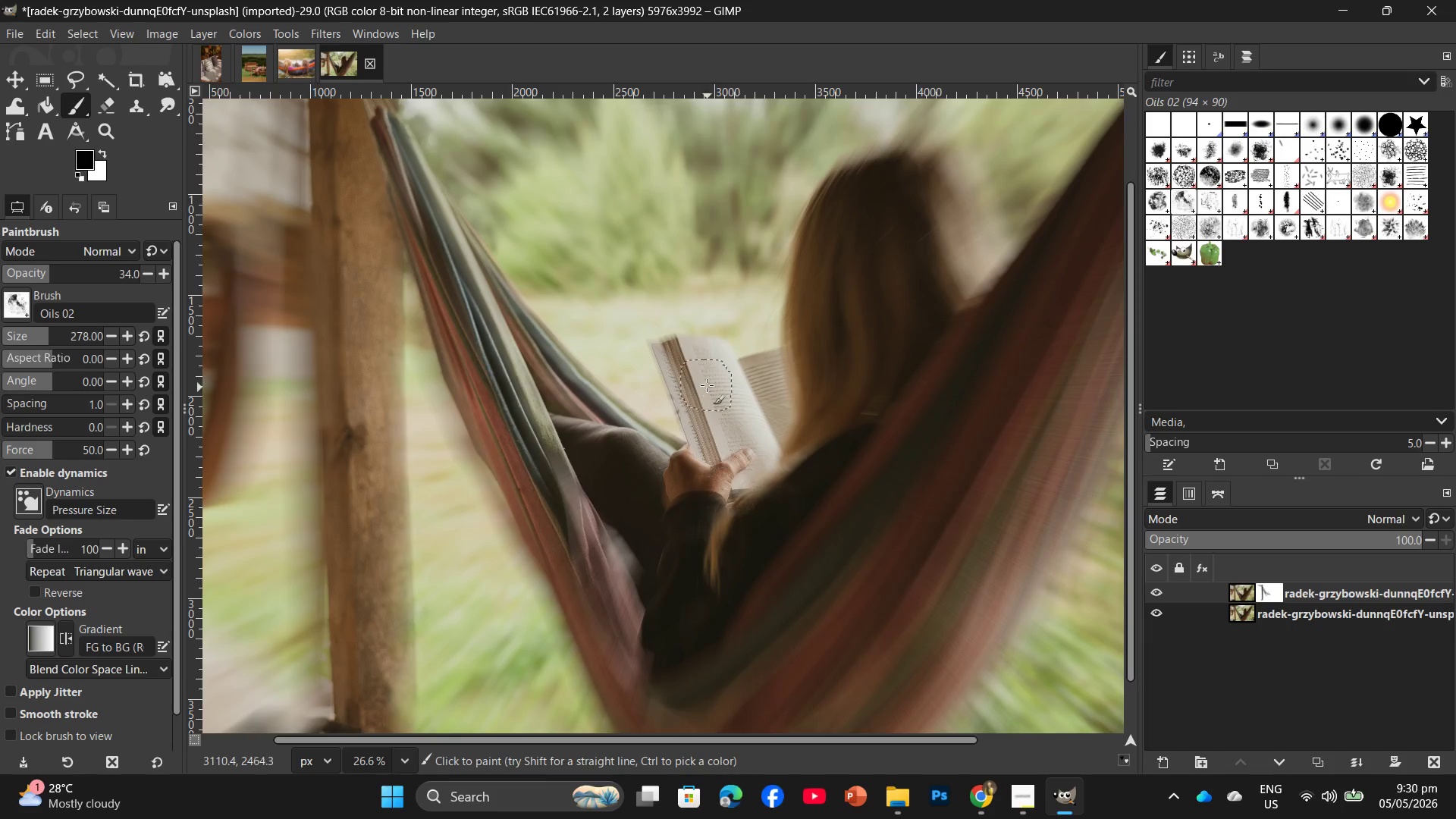 
left_click_drag(start_coordinate=[707, 385], to_coordinate=[744, 475])
 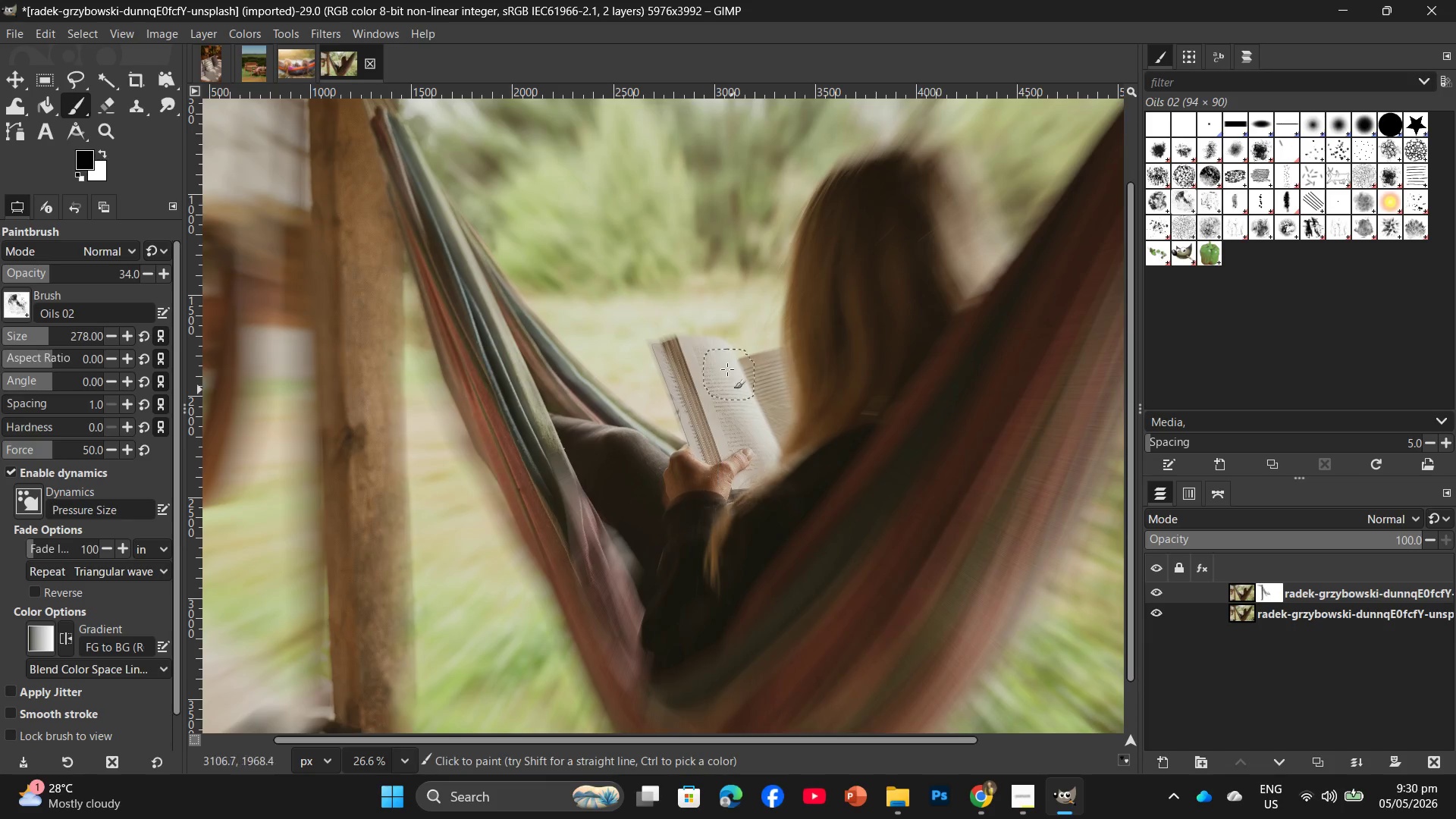 
left_click_drag(start_coordinate=[726, 365], to_coordinate=[774, 459])
 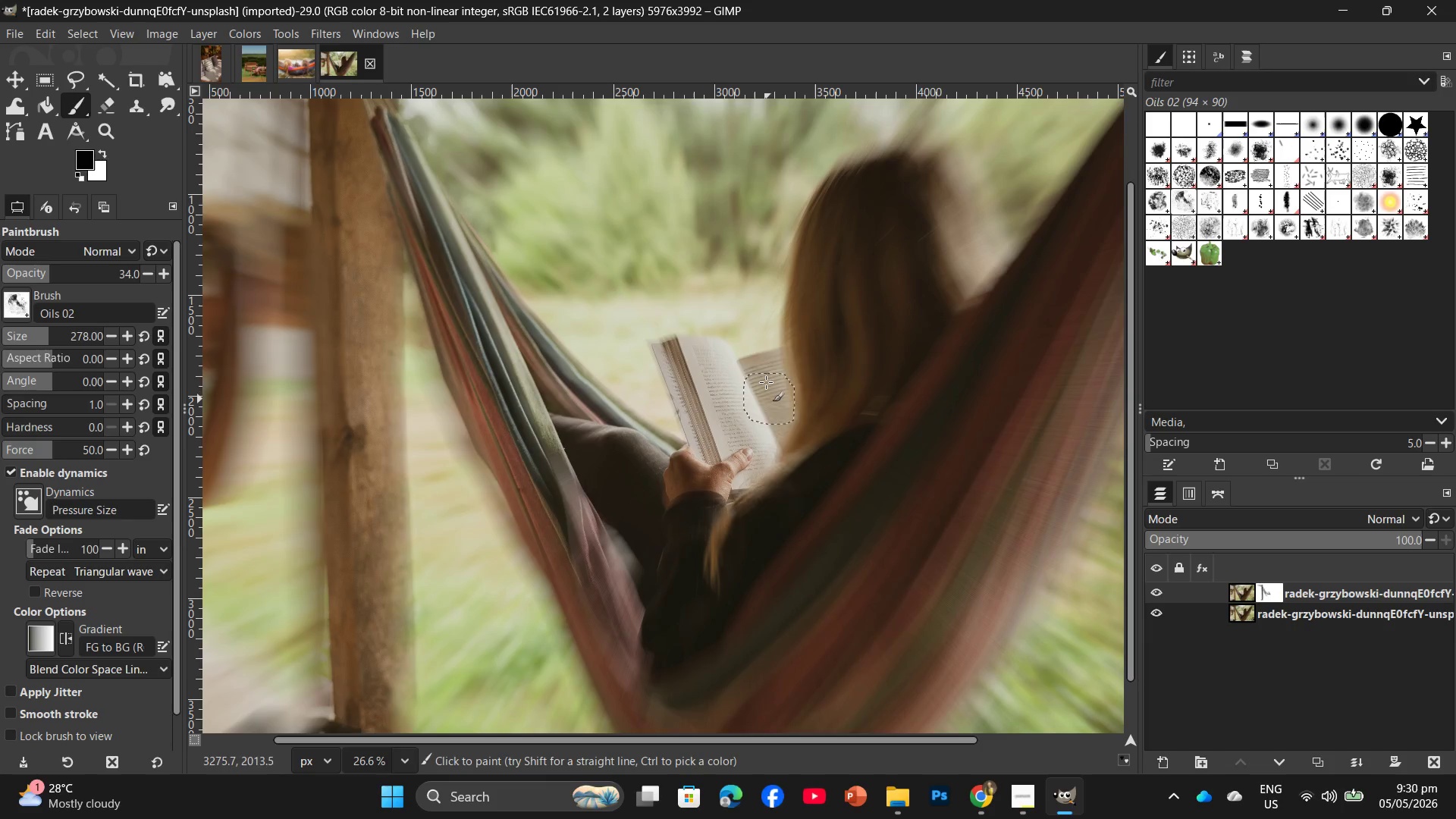 
left_click_drag(start_coordinate=[766, 382], to_coordinate=[790, 433])
 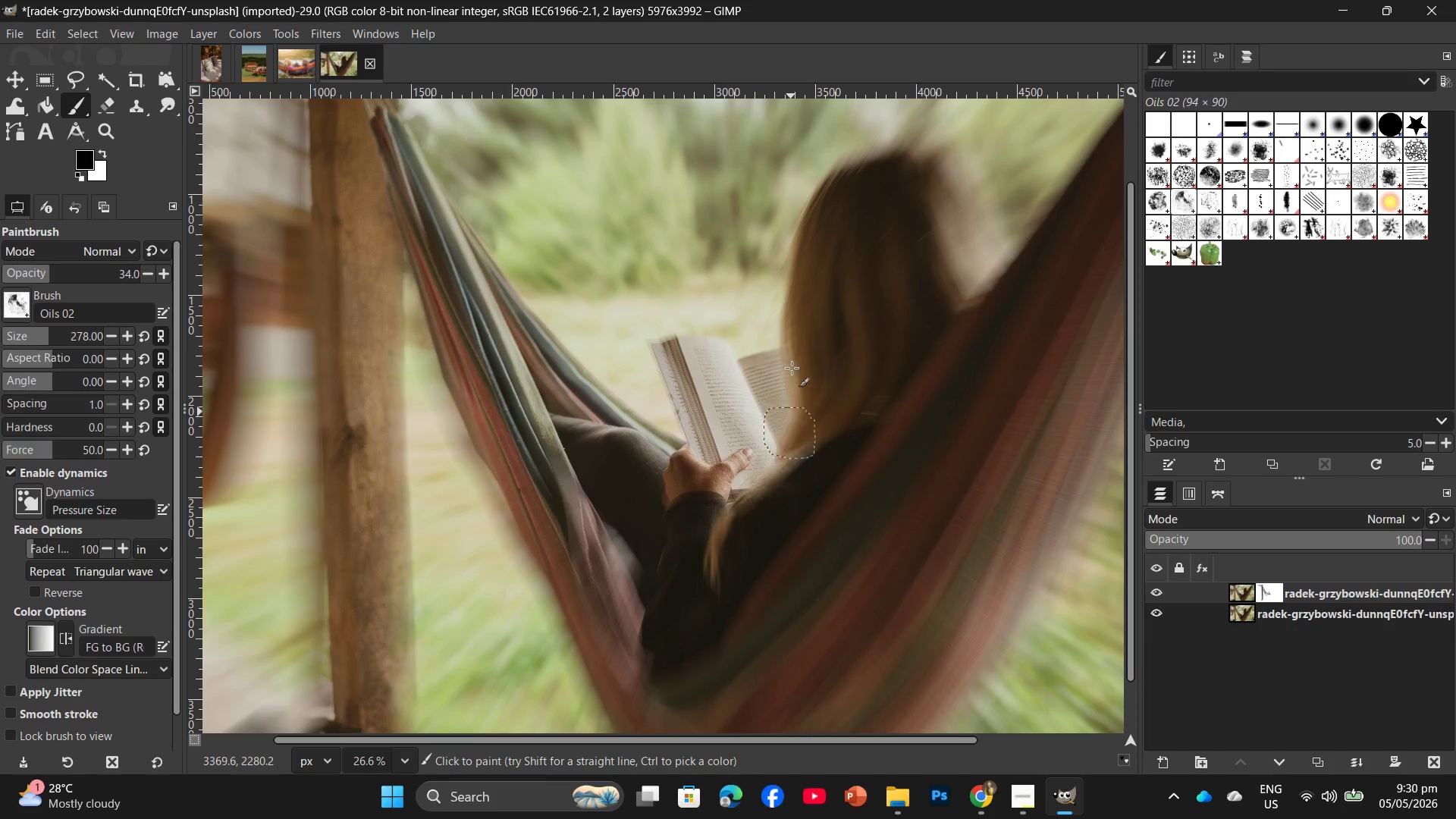 
left_click_drag(start_coordinate=[790, 350], to_coordinate=[792, 424])
 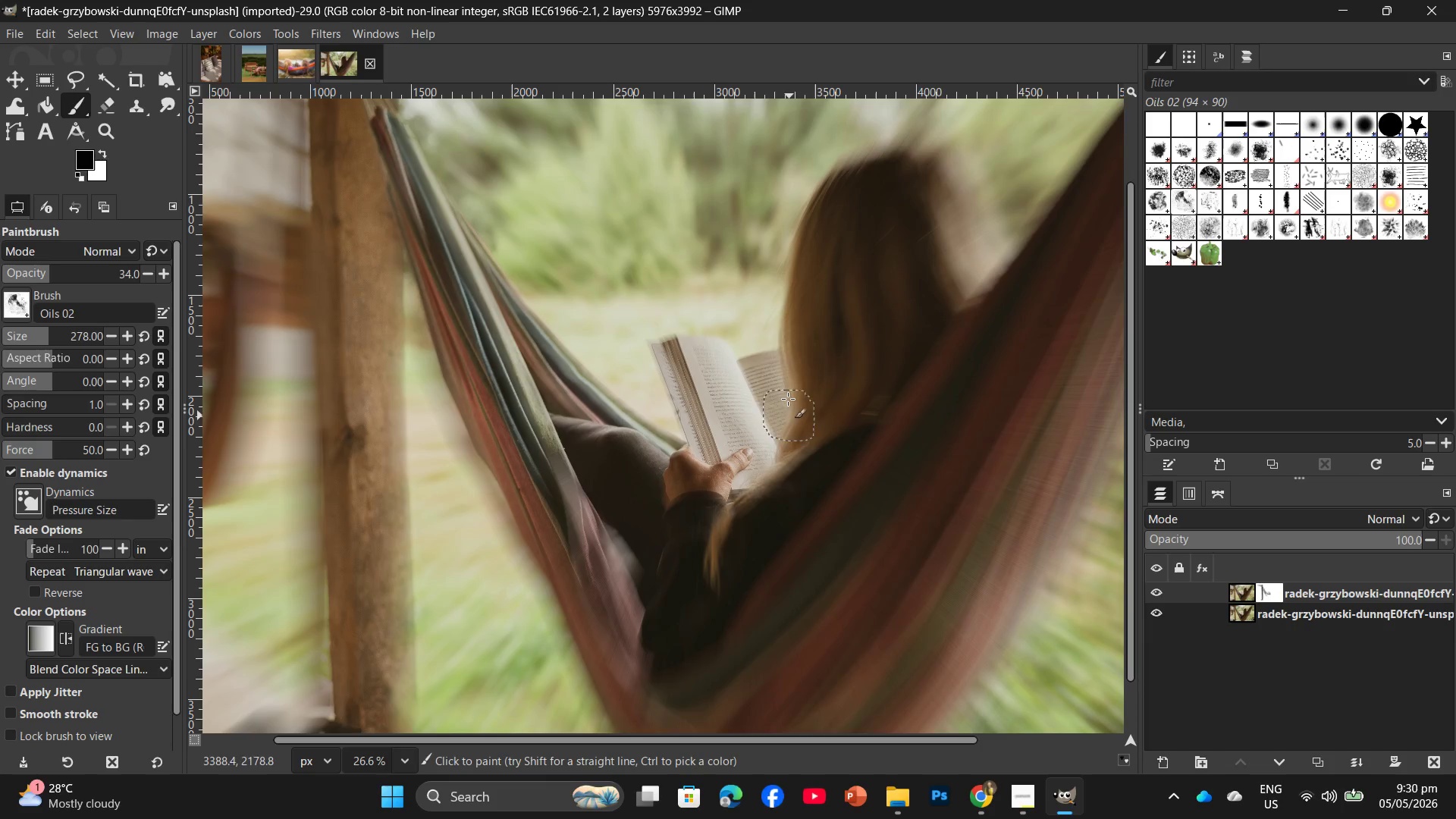 
left_click_drag(start_coordinate=[784, 364], to_coordinate=[764, 427])
 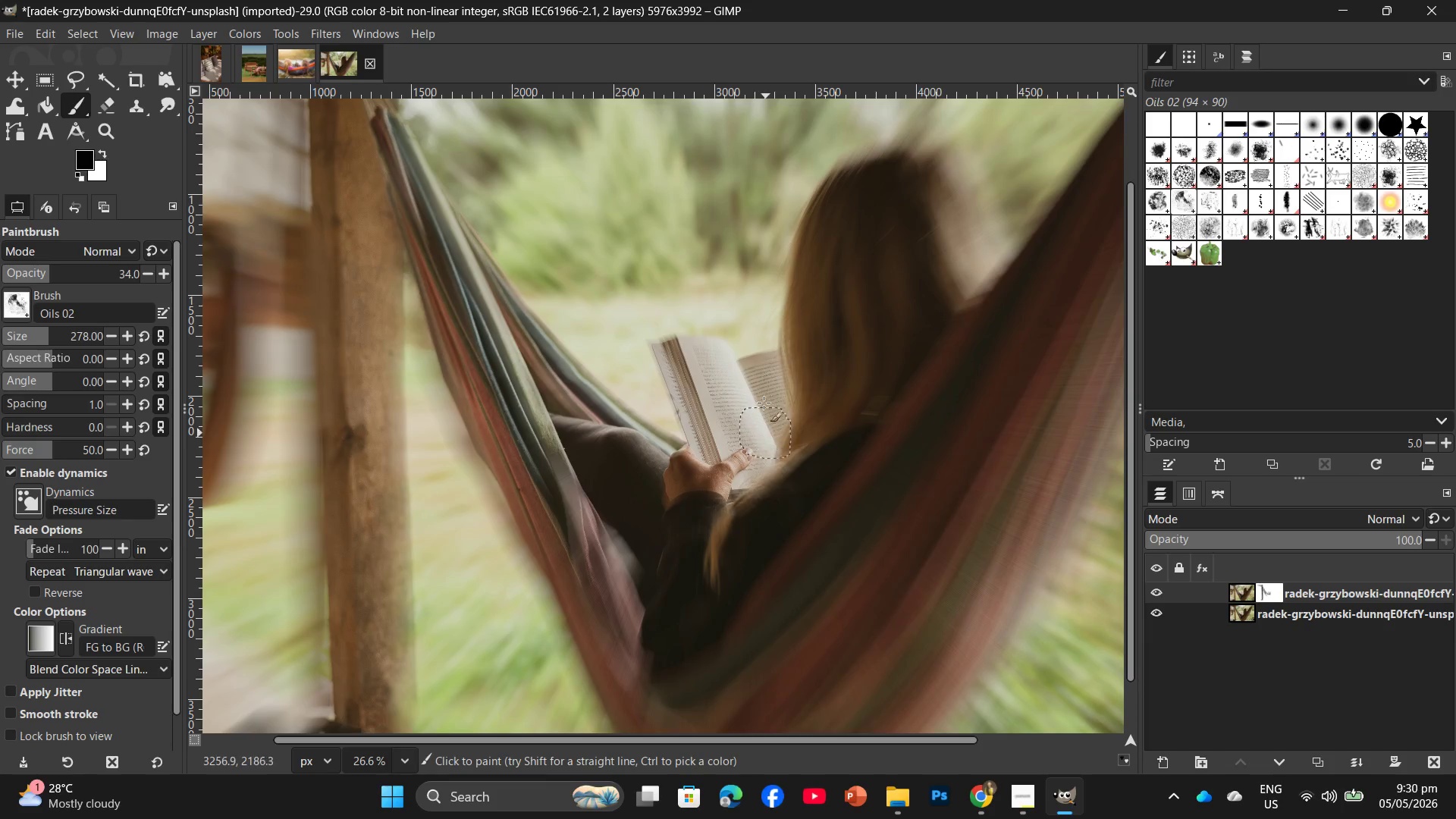 
left_click_drag(start_coordinate=[764, 376], to_coordinate=[779, 423])
 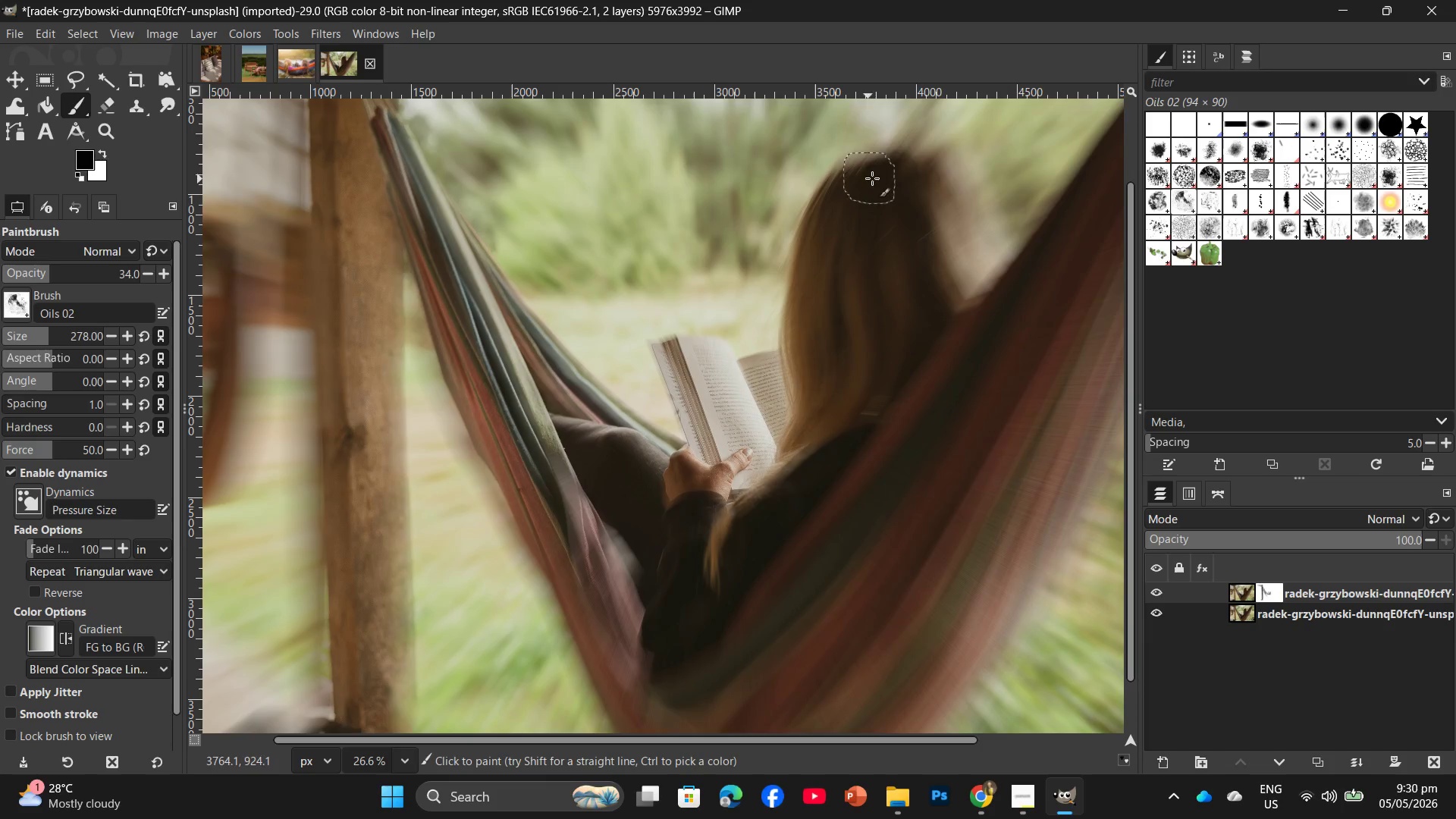 
left_click_drag(start_coordinate=[904, 171], to_coordinate=[848, 263])
 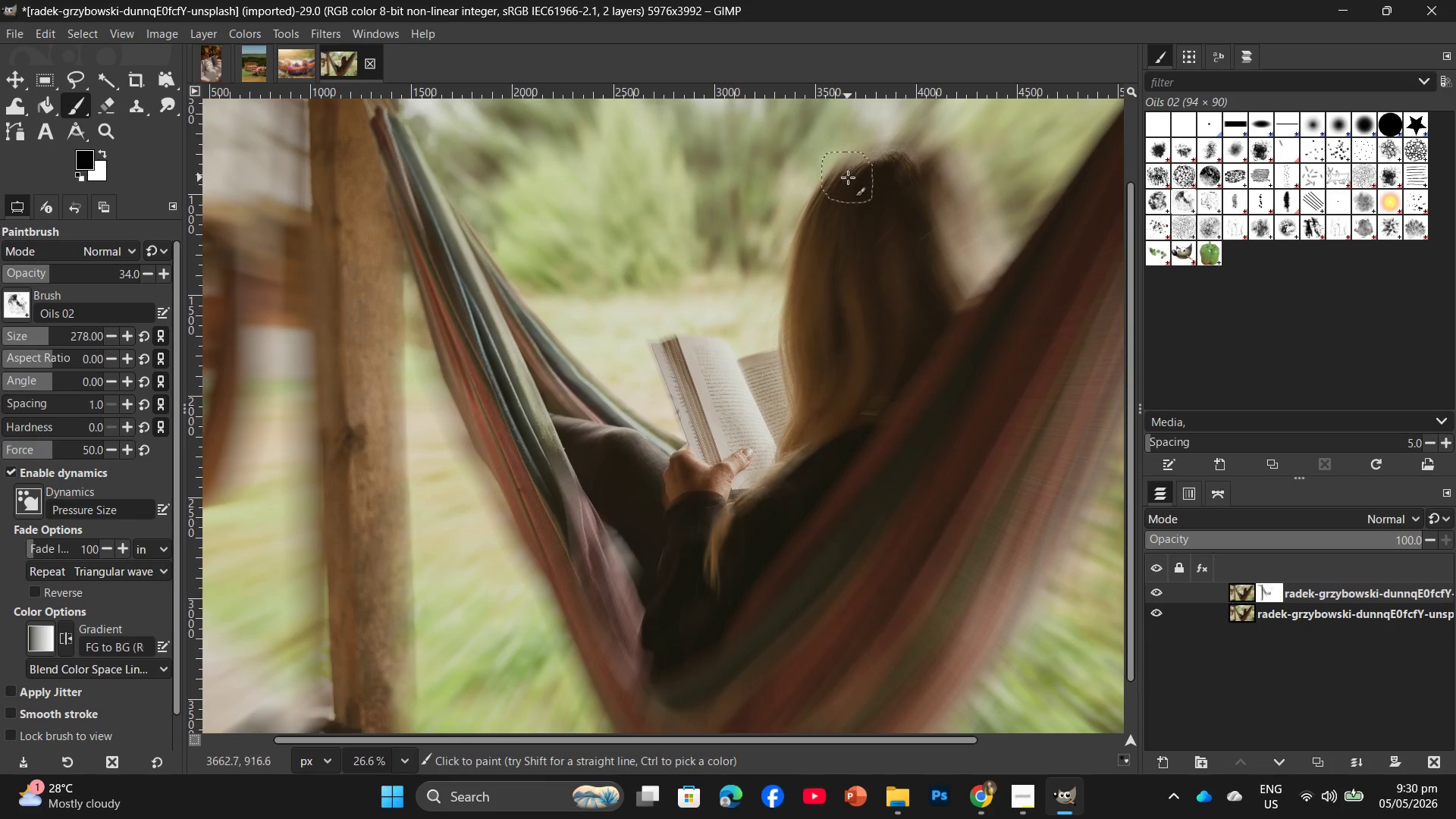 
left_click_drag(start_coordinate=[847, 176], to_coordinate=[827, 293])
 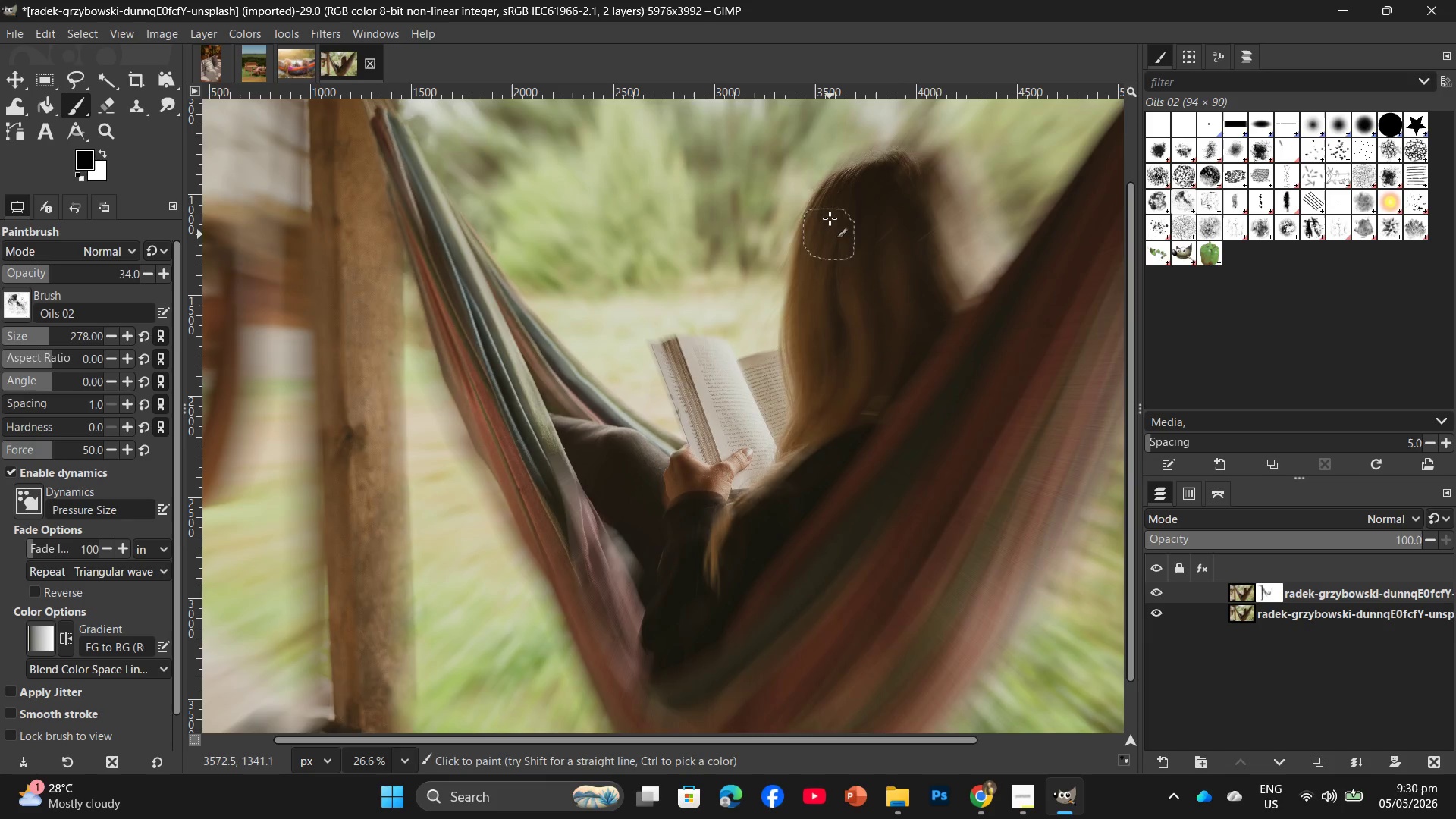 
left_click_drag(start_coordinate=[830, 217], to_coordinate=[808, 395])
 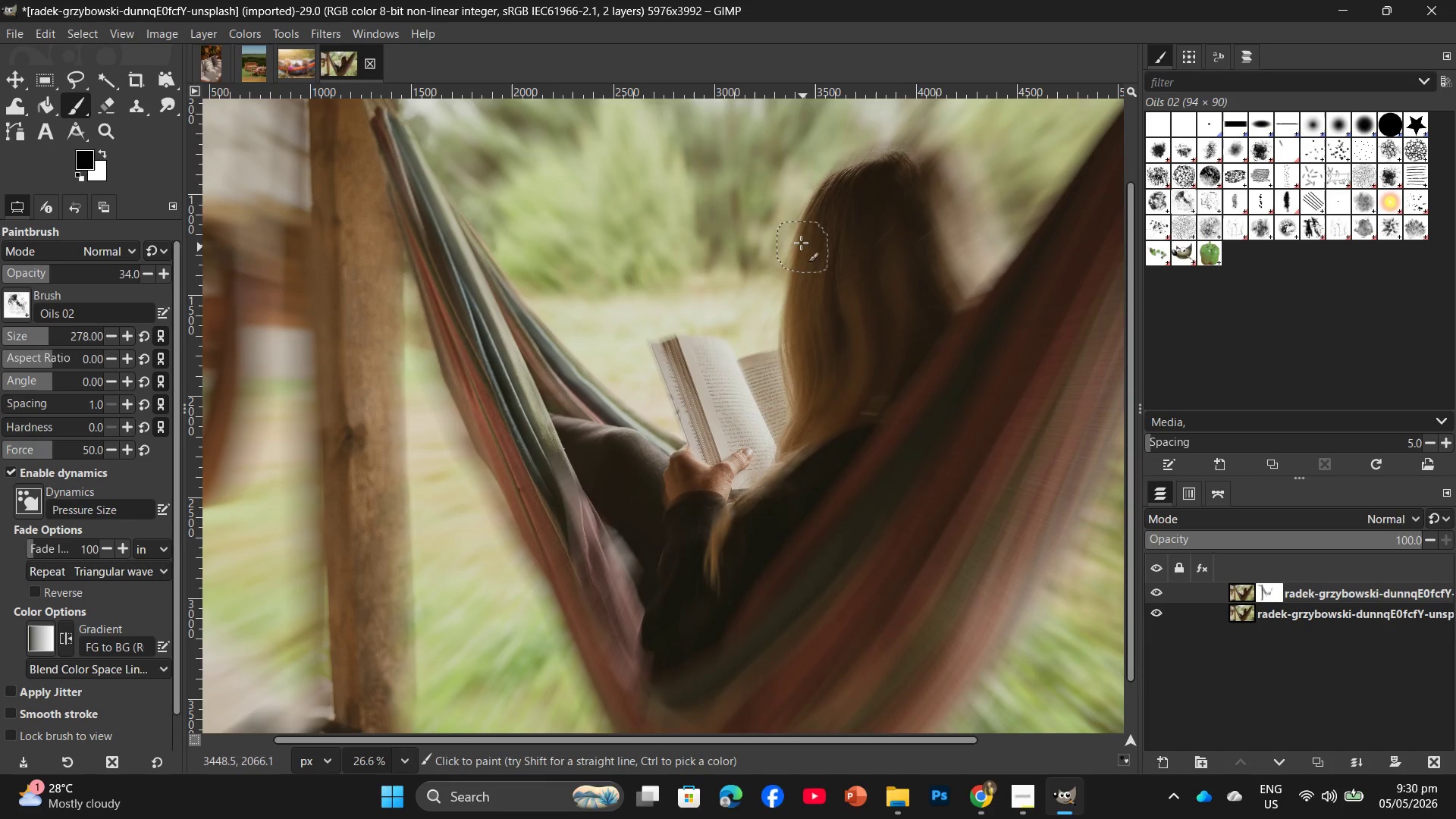 
left_click_drag(start_coordinate=[799, 248], to_coordinate=[805, 388])
 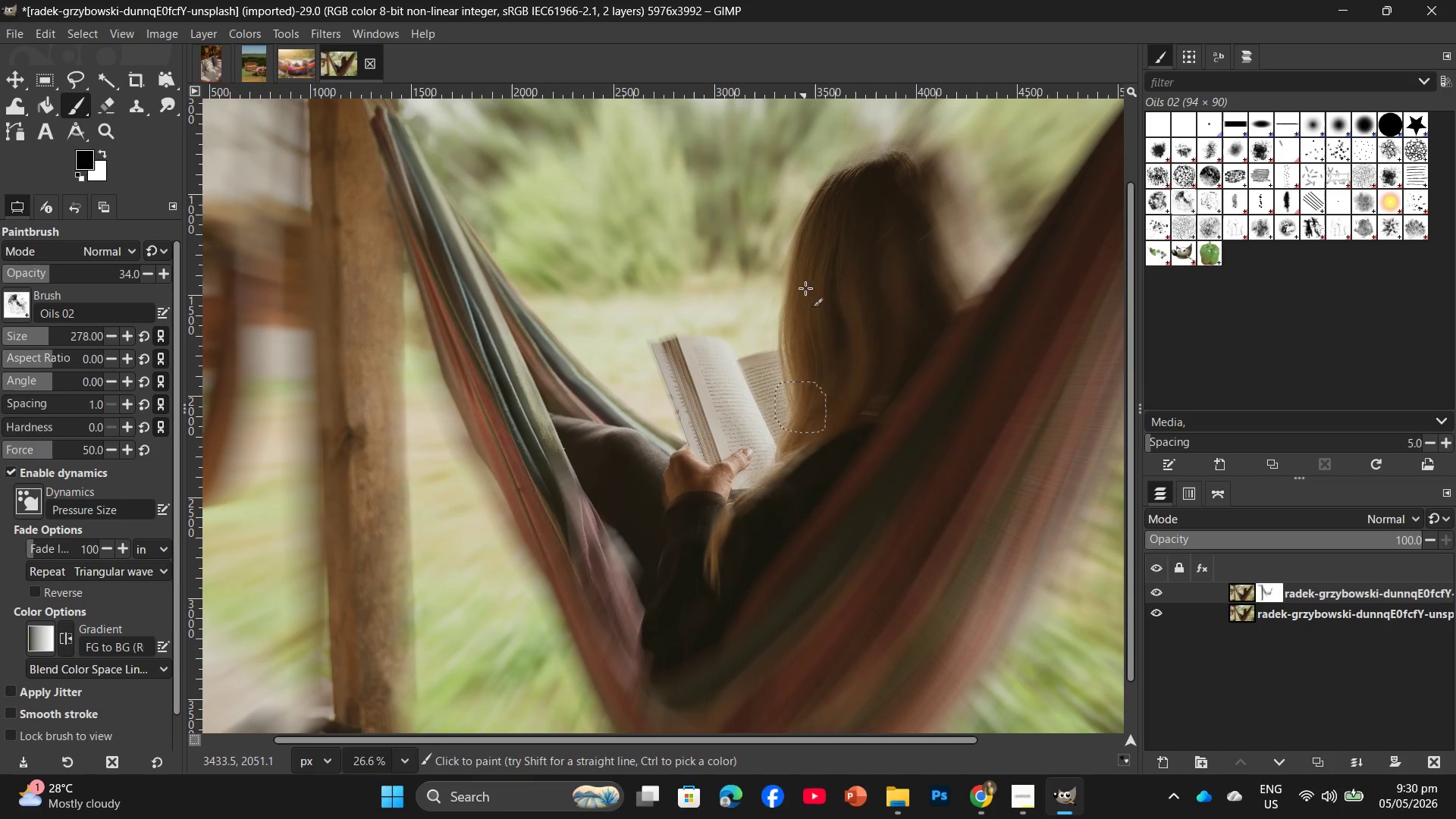 
left_click_drag(start_coordinate=[805, 289], to_coordinate=[817, 426])
 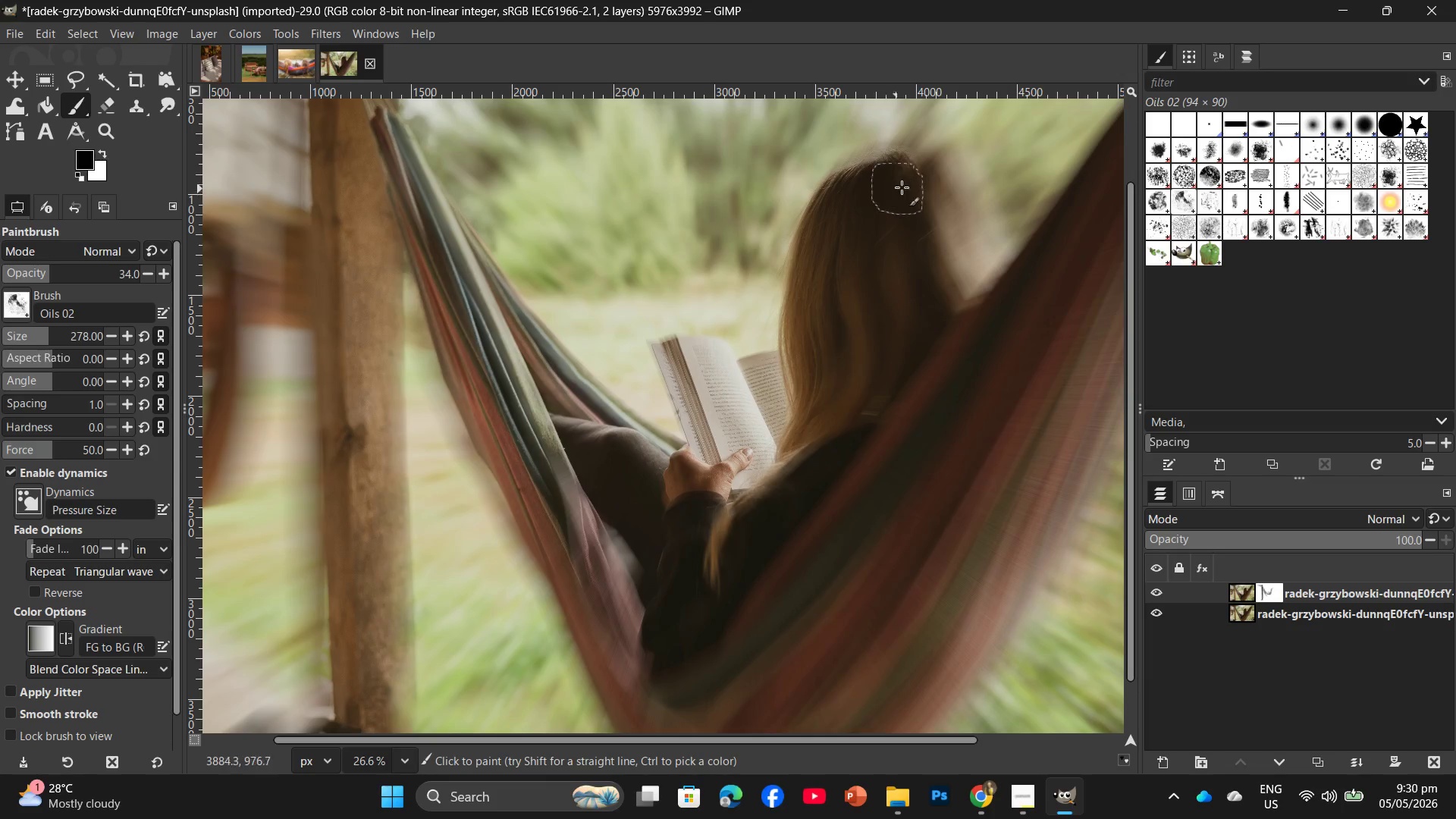 
left_click_drag(start_coordinate=[917, 179], to_coordinate=[964, 285])
 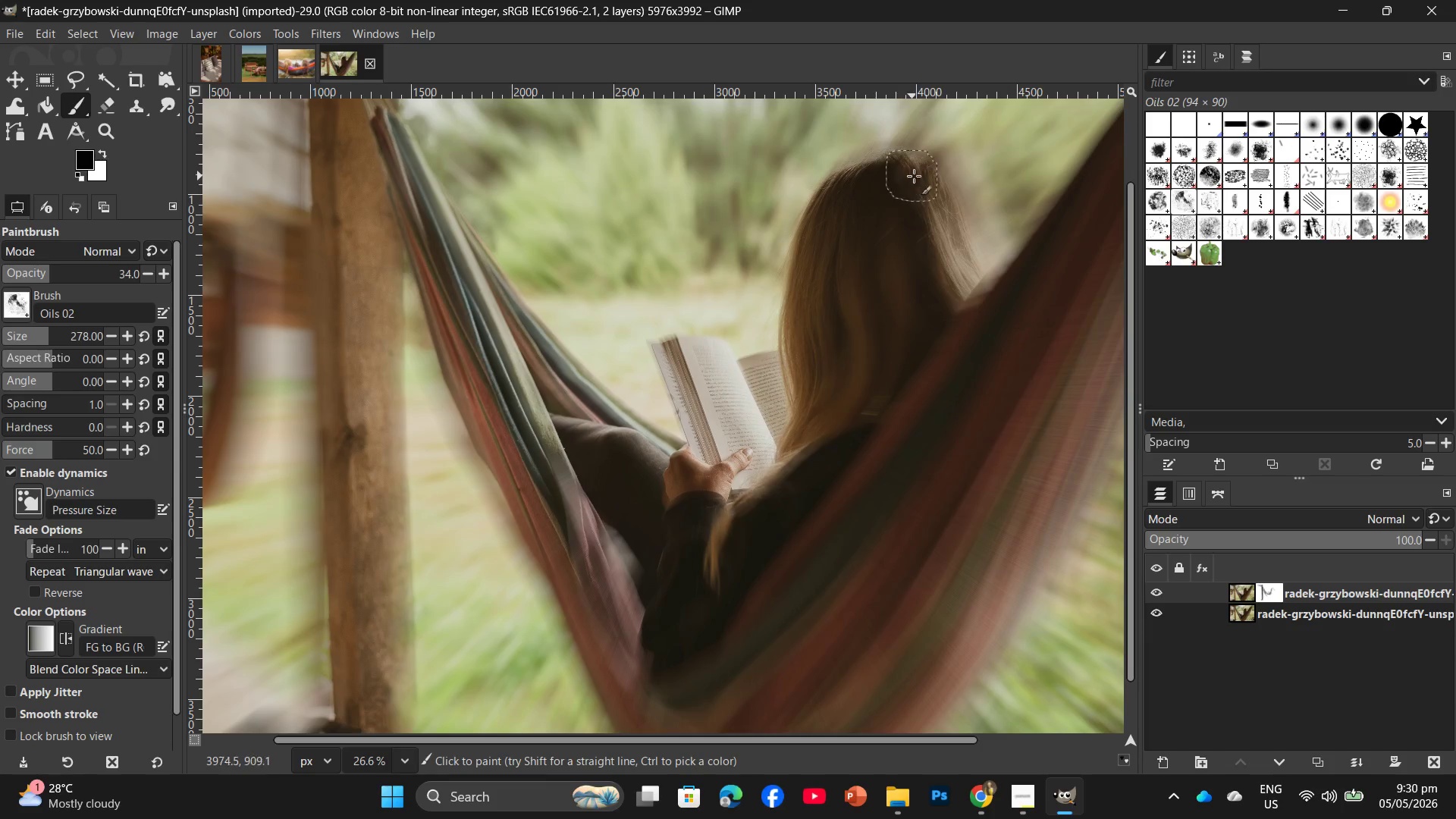 
left_click_drag(start_coordinate=[912, 176], to_coordinate=[914, 230])
 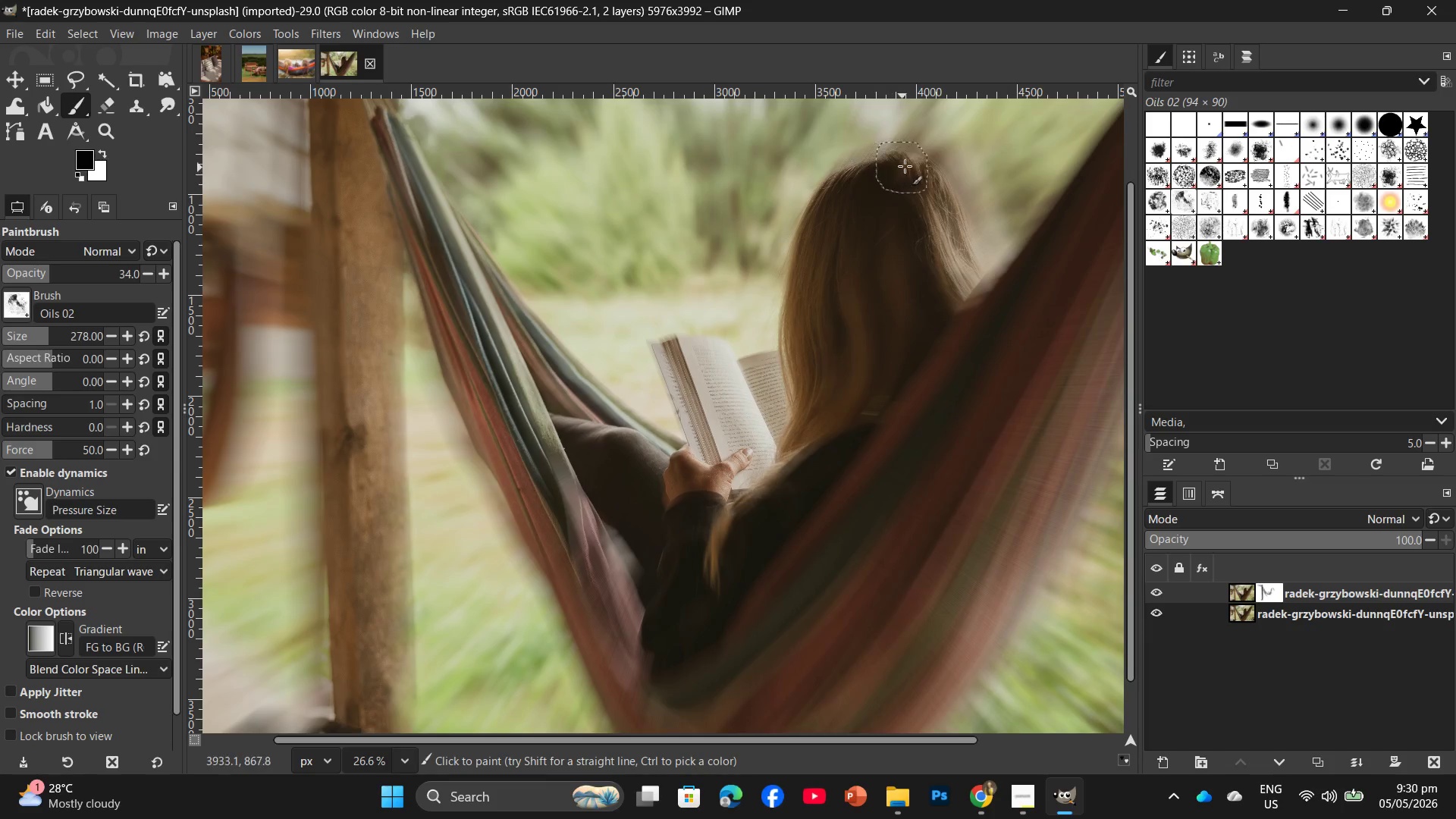 
left_click_drag(start_coordinate=[913, 161], to_coordinate=[951, 212])
 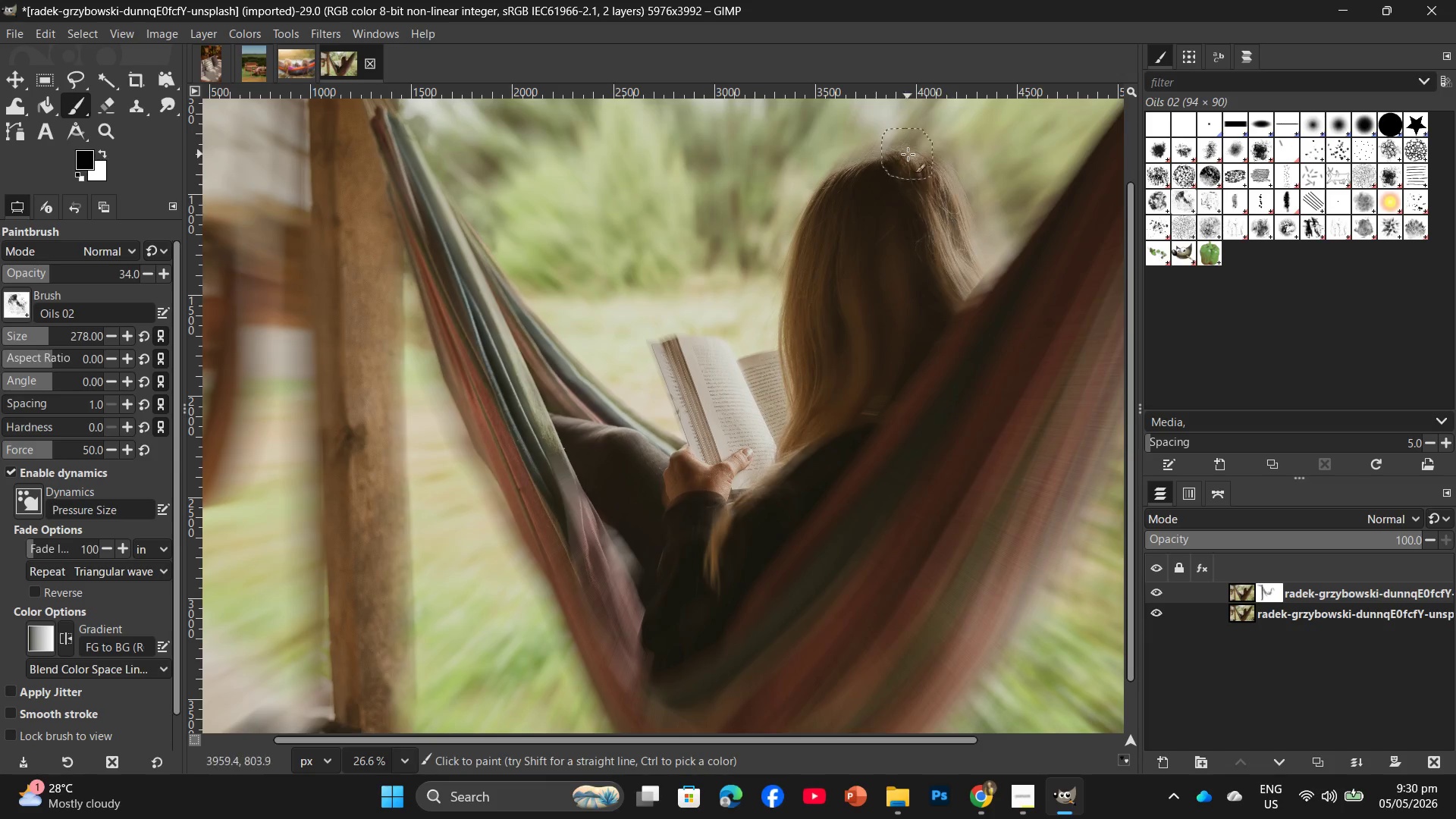 
left_click_drag(start_coordinate=[908, 154], to_coordinate=[975, 336])
 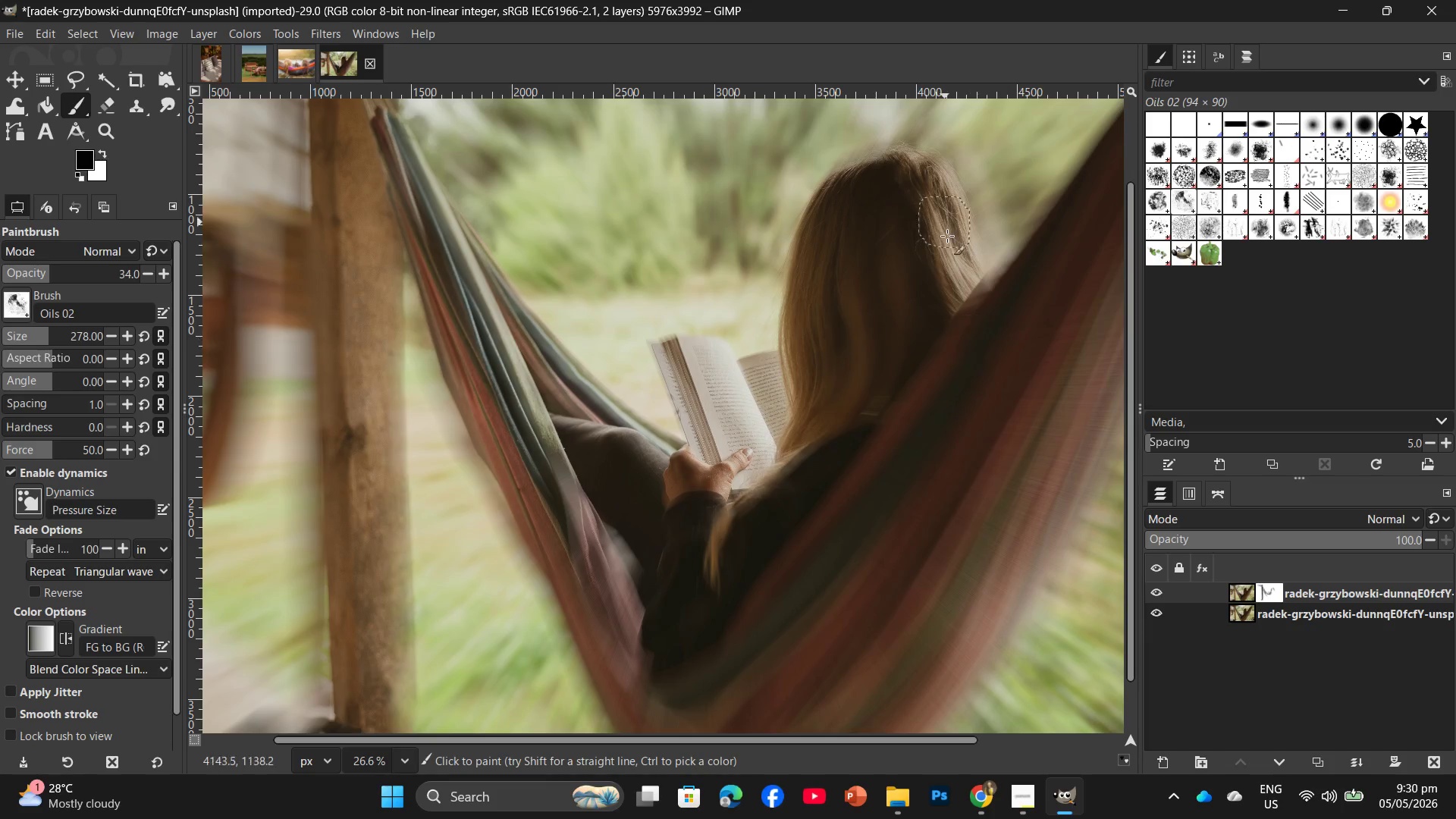 
left_click_drag(start_coordinate=[945, 222], to_coordinate=[965, 312])
 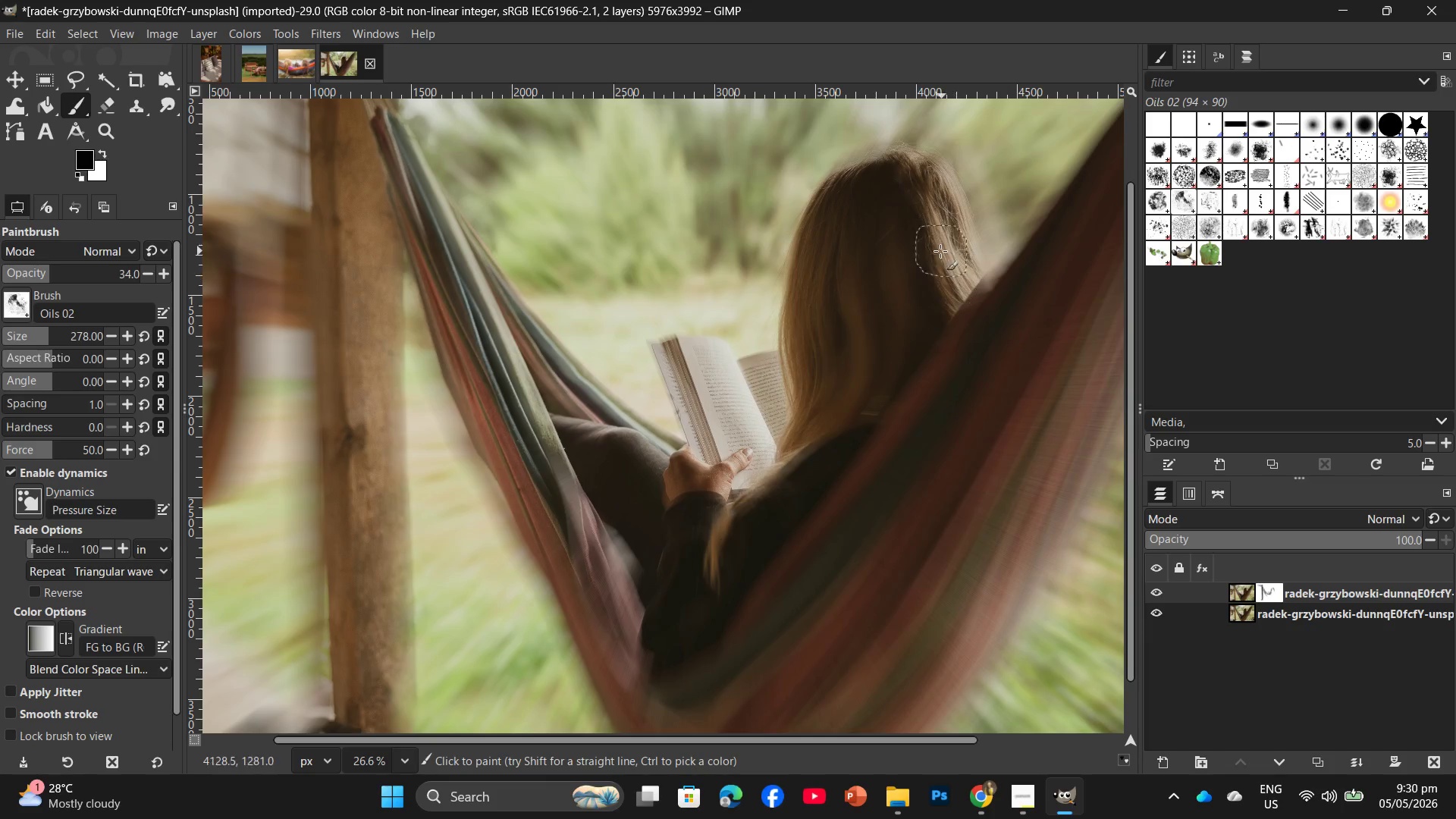 
left_click_drag(start_coordinate=[942, 251], to_coordinate=[908, 347])
 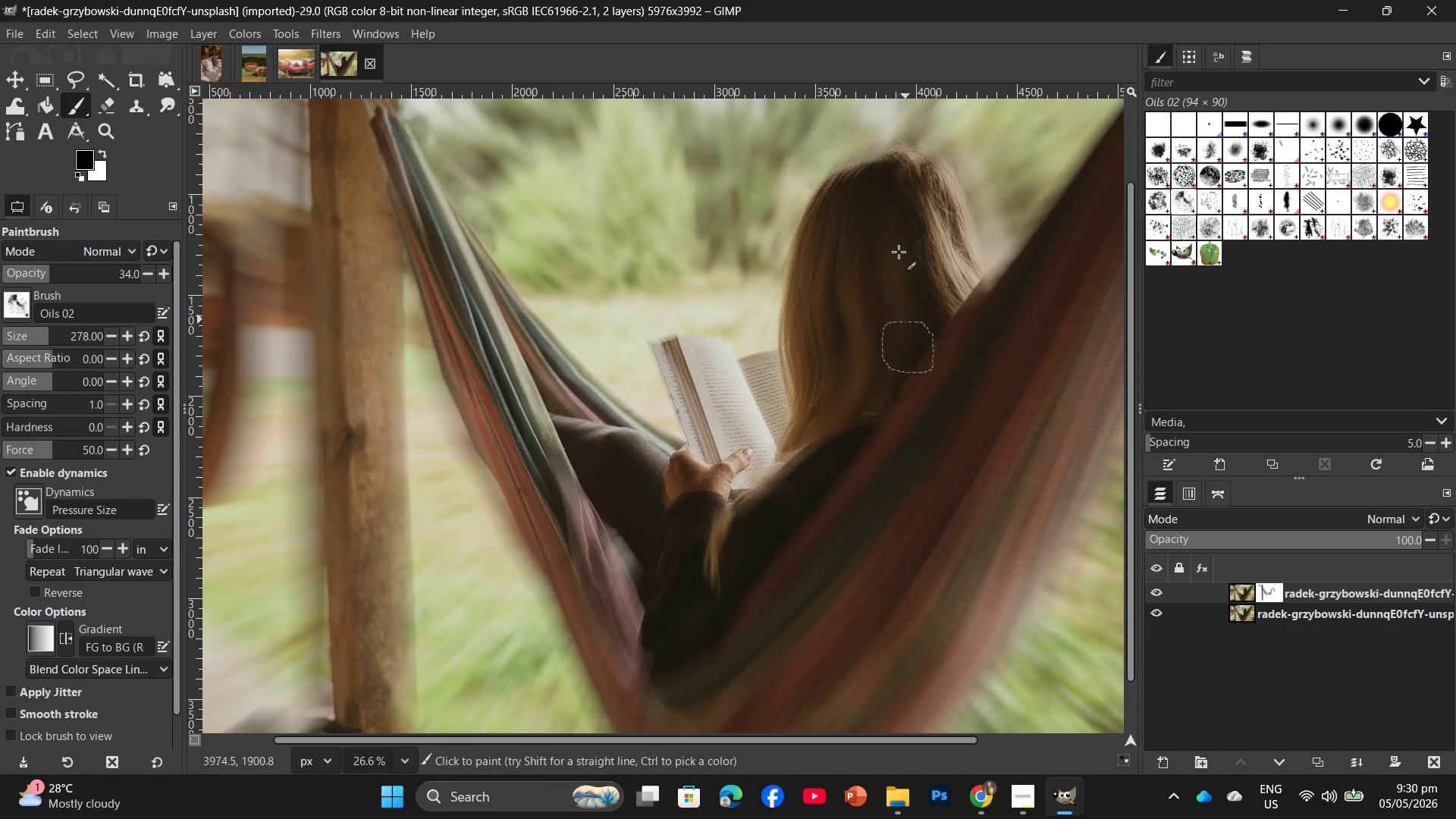 
left_click_drag(start_coordinate=[896, 221], to_coordinate=[867, 424])
 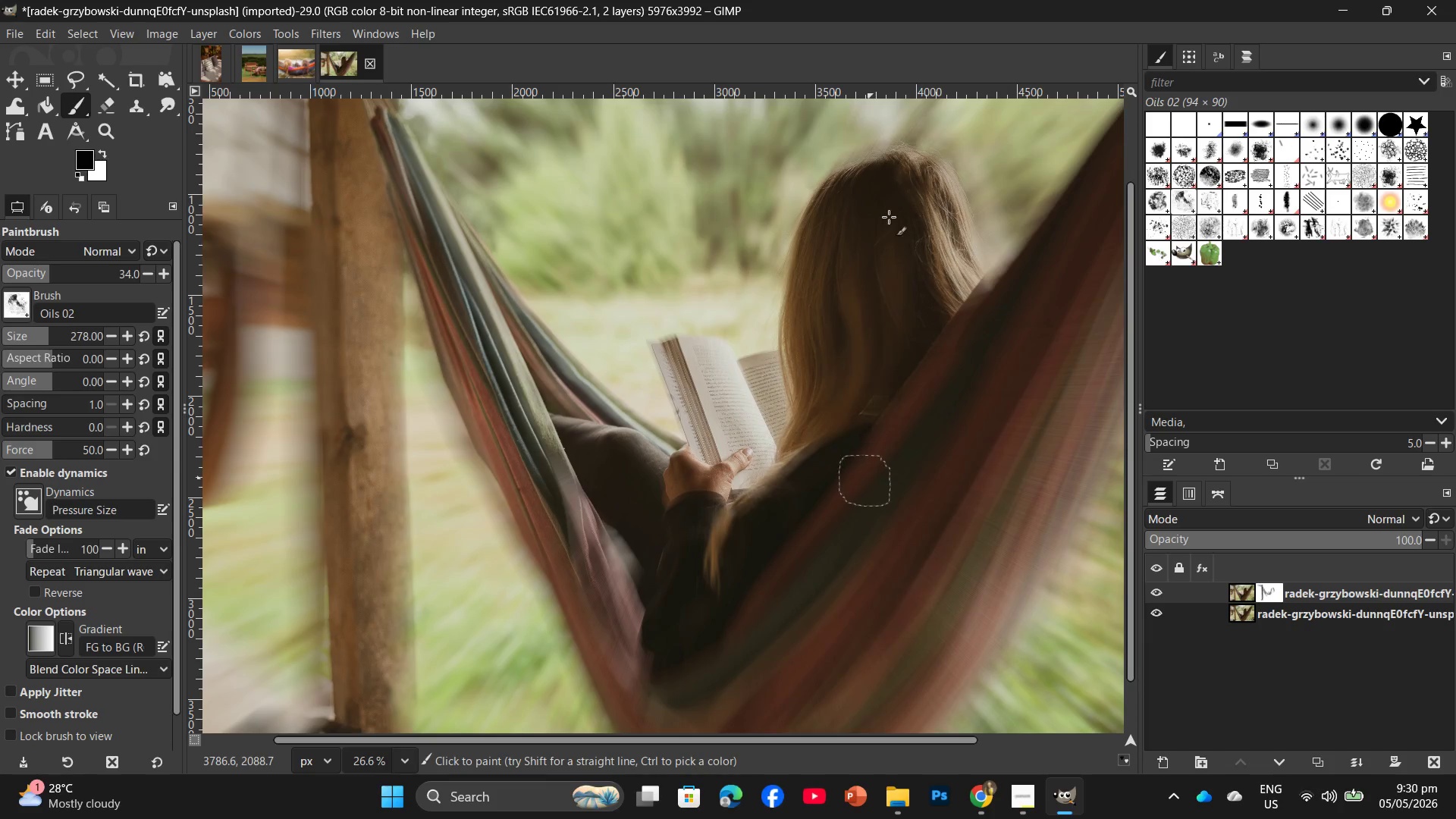 
left_click_drag(start_coordinate=[889, 218], to_coordinate=[866, 425])
 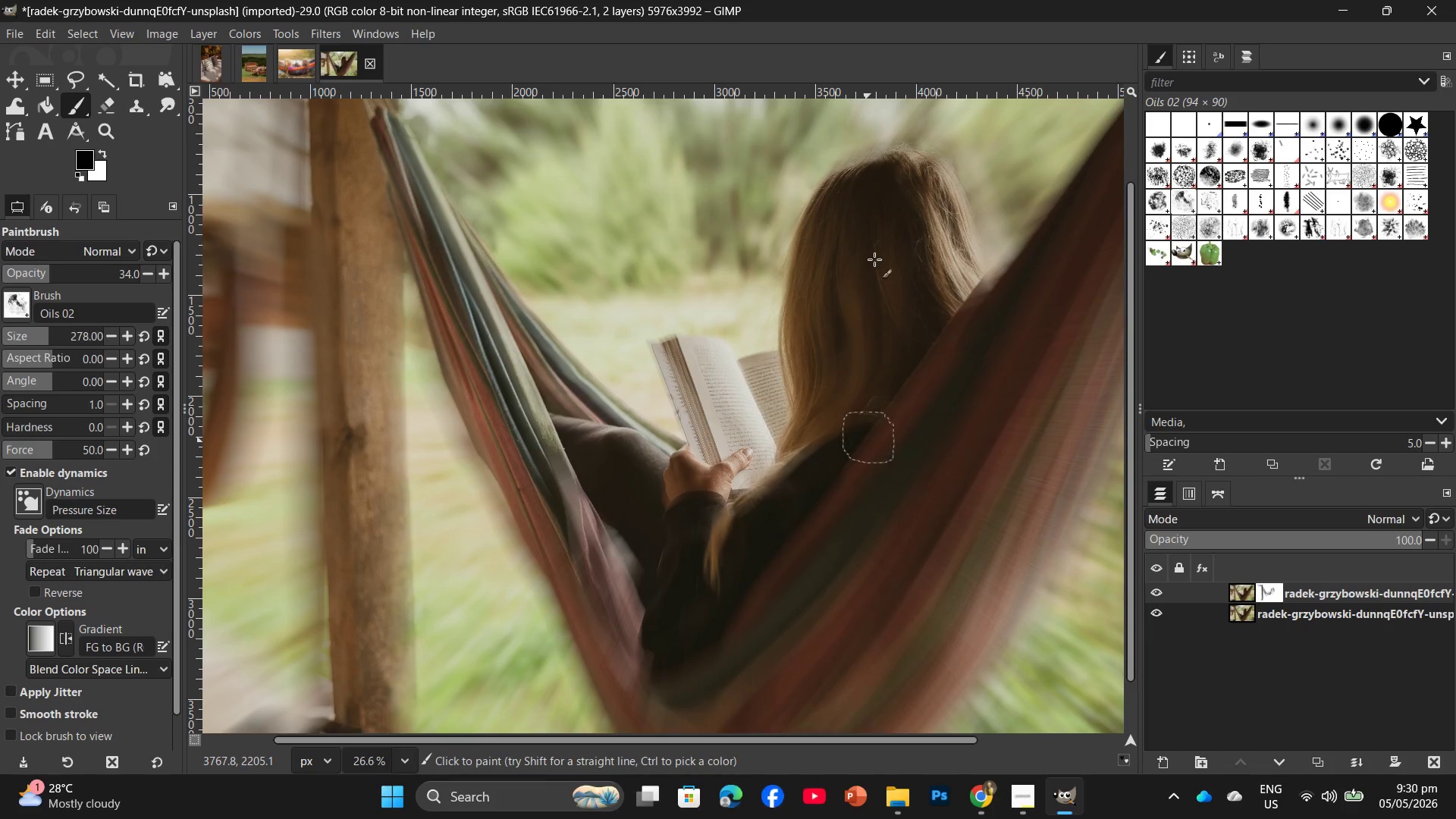 
left_click_drag(start_coordinate=[875, 254], to_coordinate=[838, 392])
 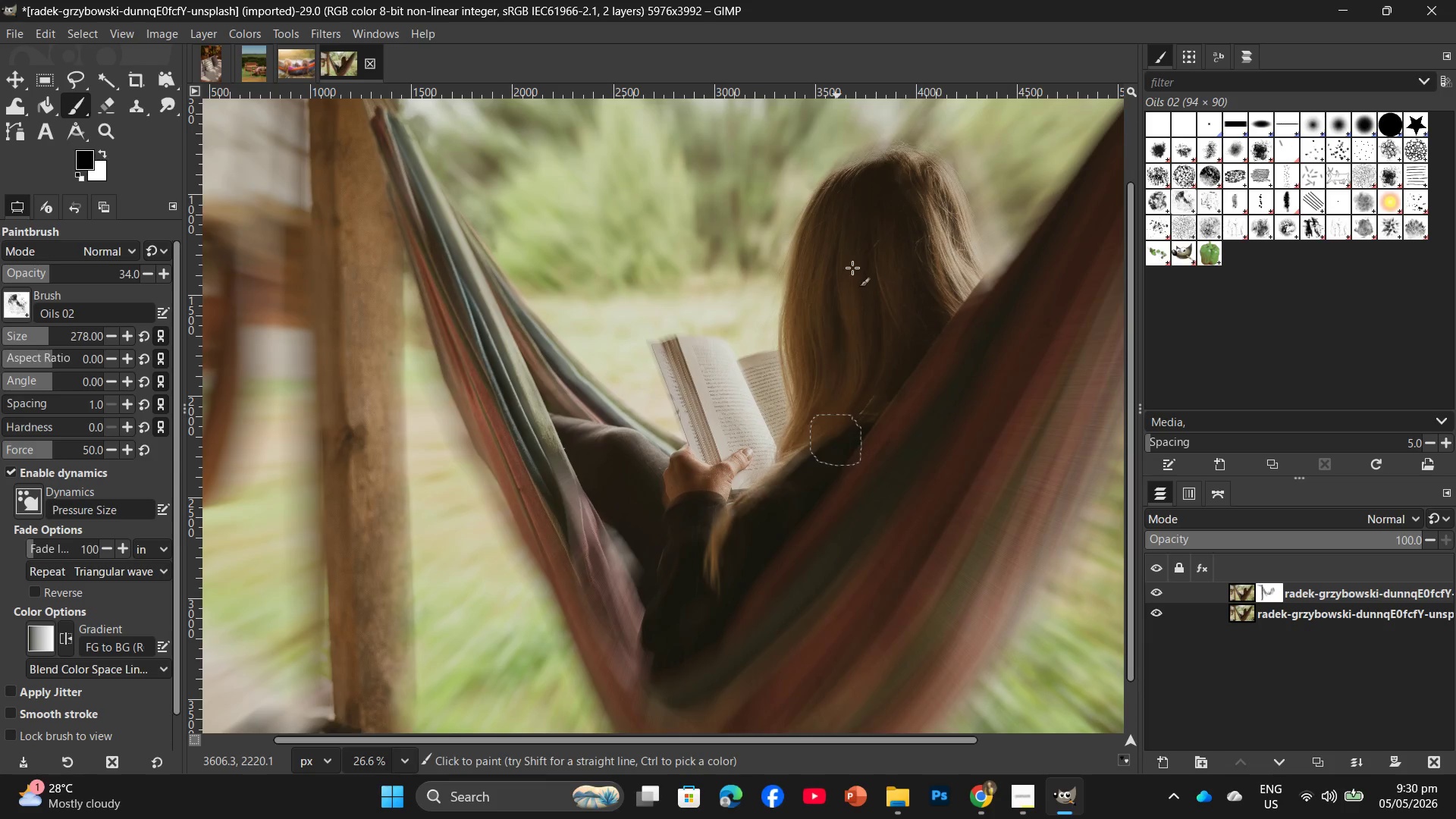 
left_click_drag(start_coordinate=[854, 253], to_coordinate=[836, 420])
 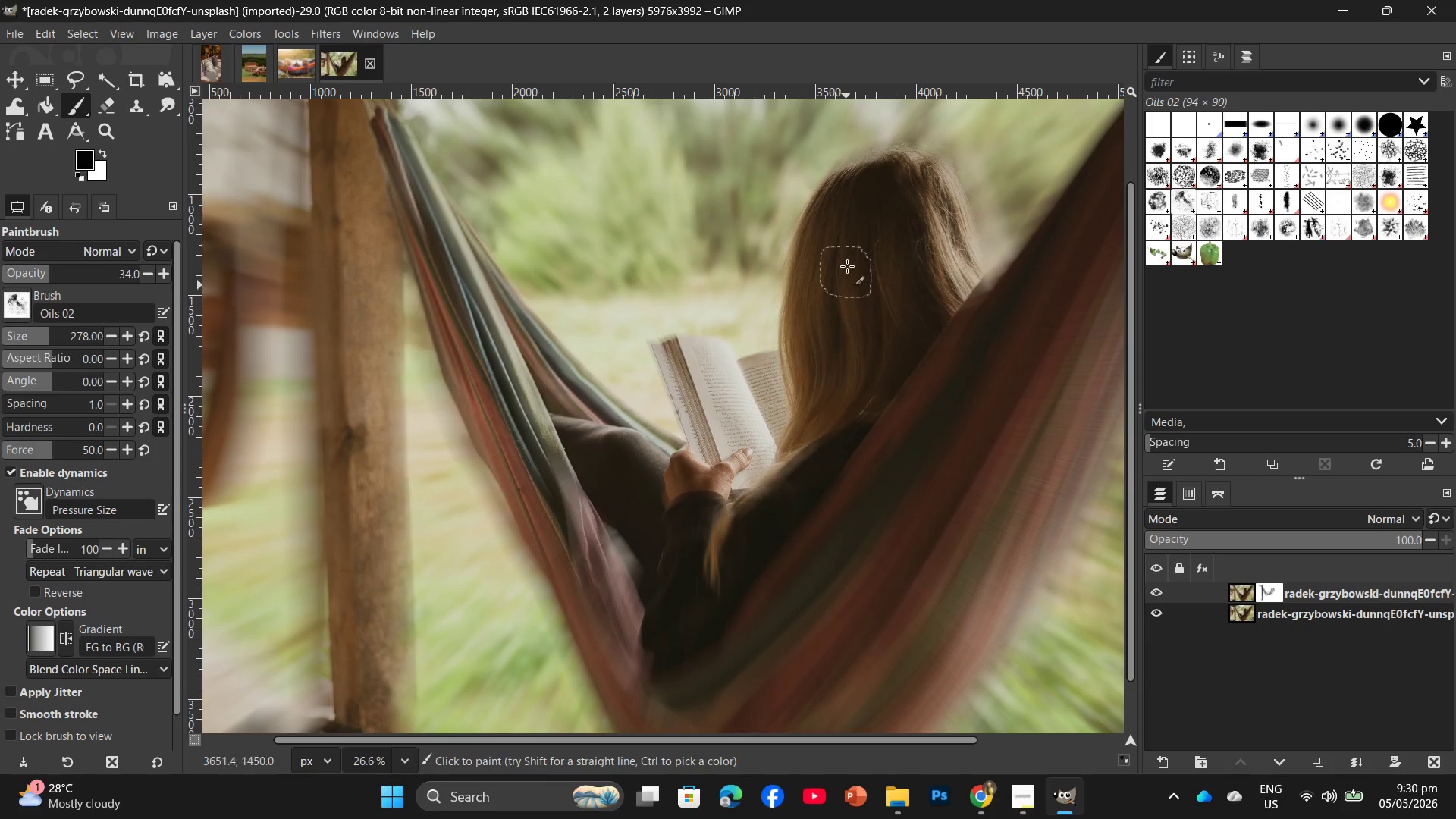 
left_click_drag(start_coordinate=[847, 266], to_coordinate=[841, 492])
 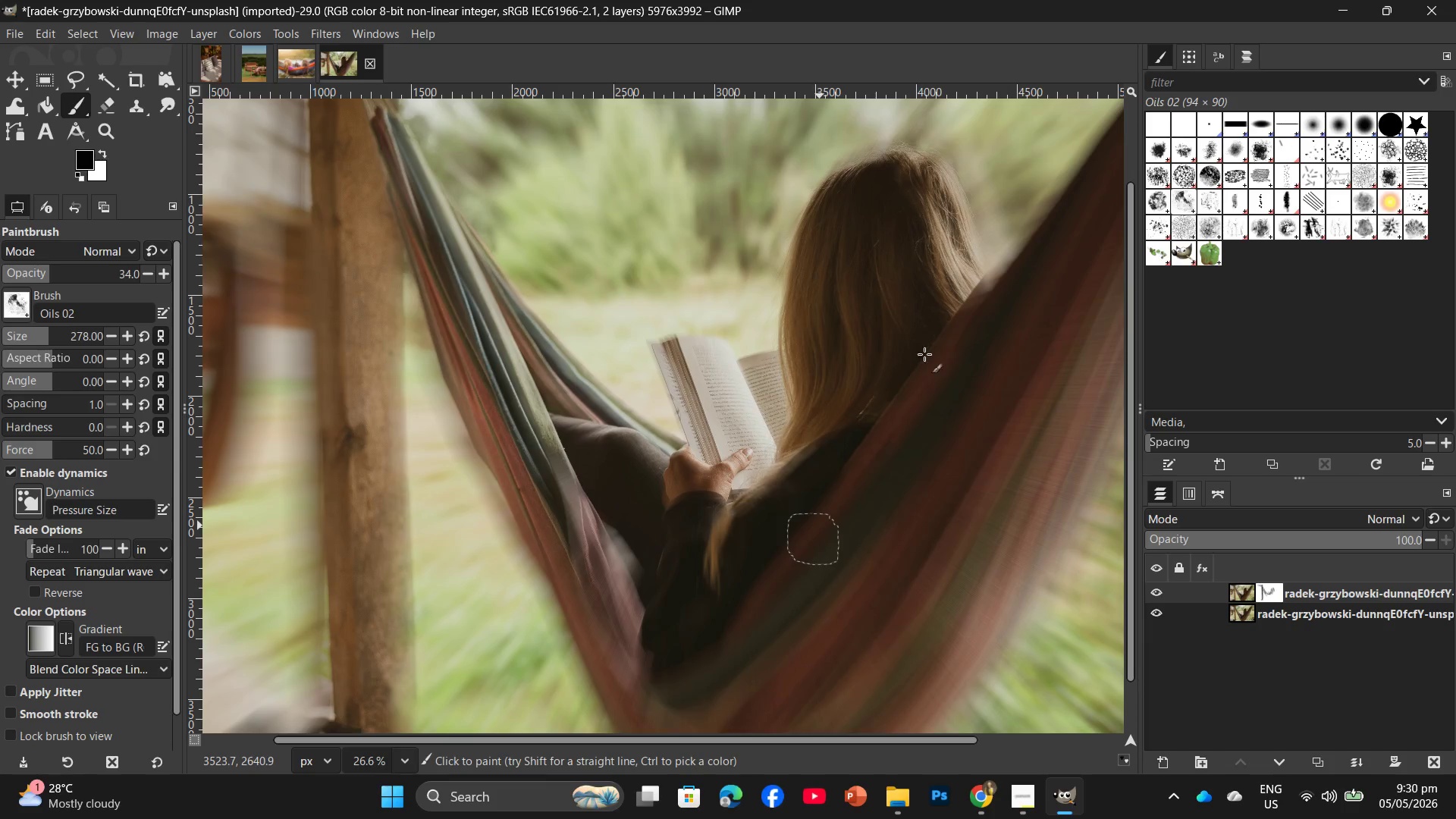 
left_click_drag(start_coordinate=[925, 352], to_coordinate=[849, 513])
 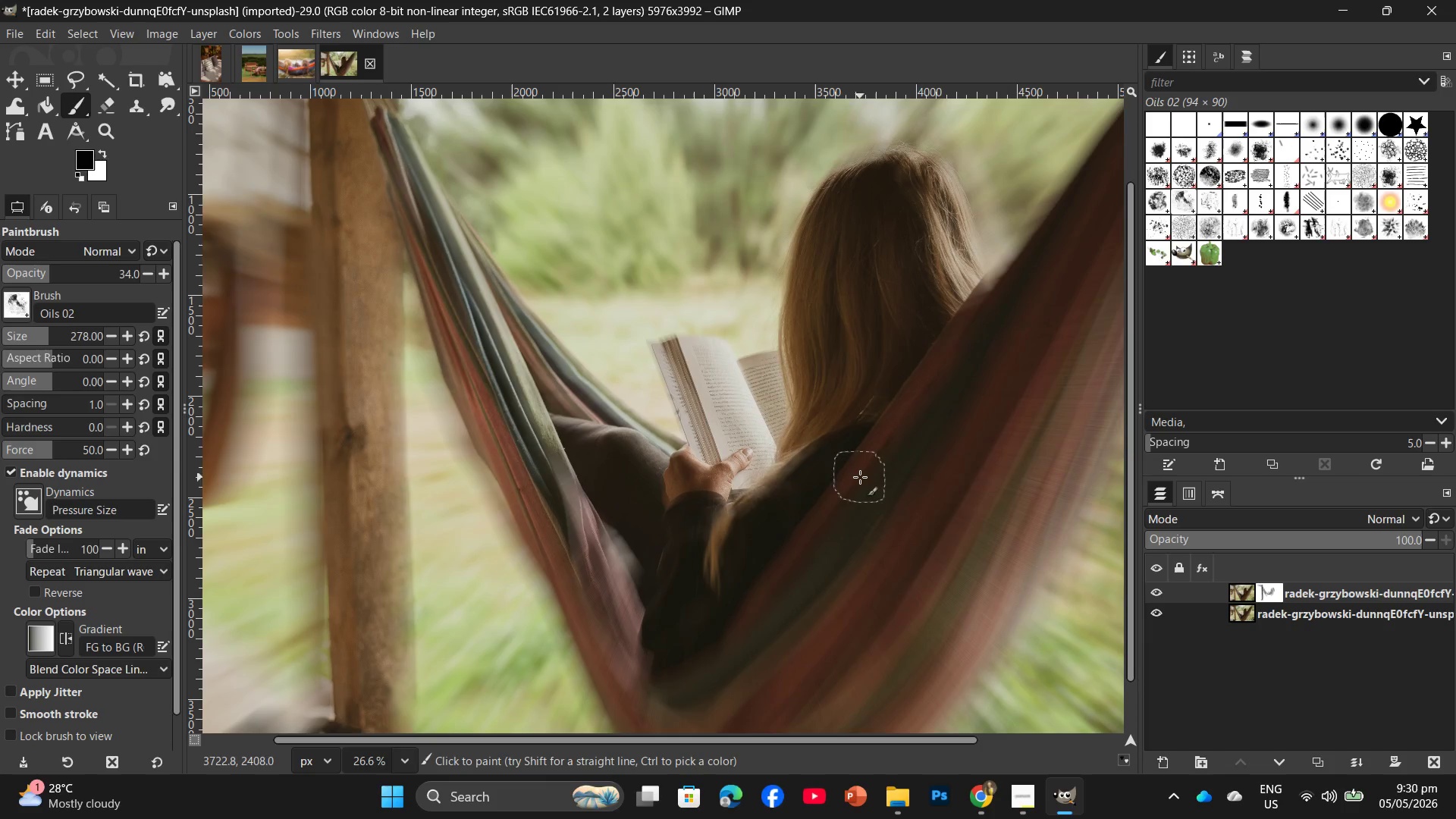 
left_click_drag(start_coordinate=[855, 482], to_coordinate=[769, 490])
 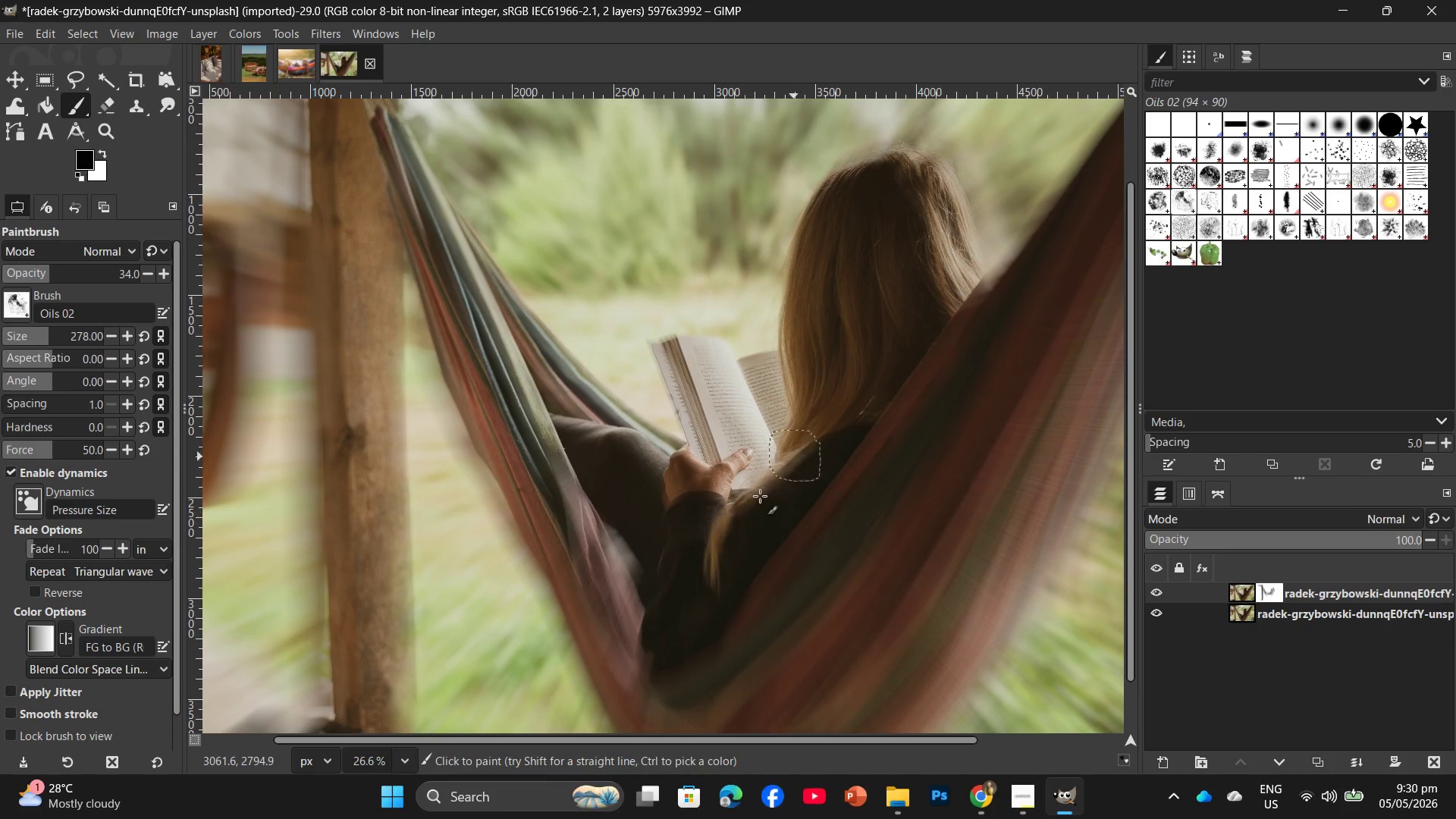 
left_click_drag(start_coordinate=[795, 456], to_coordinate=[668, 555])
 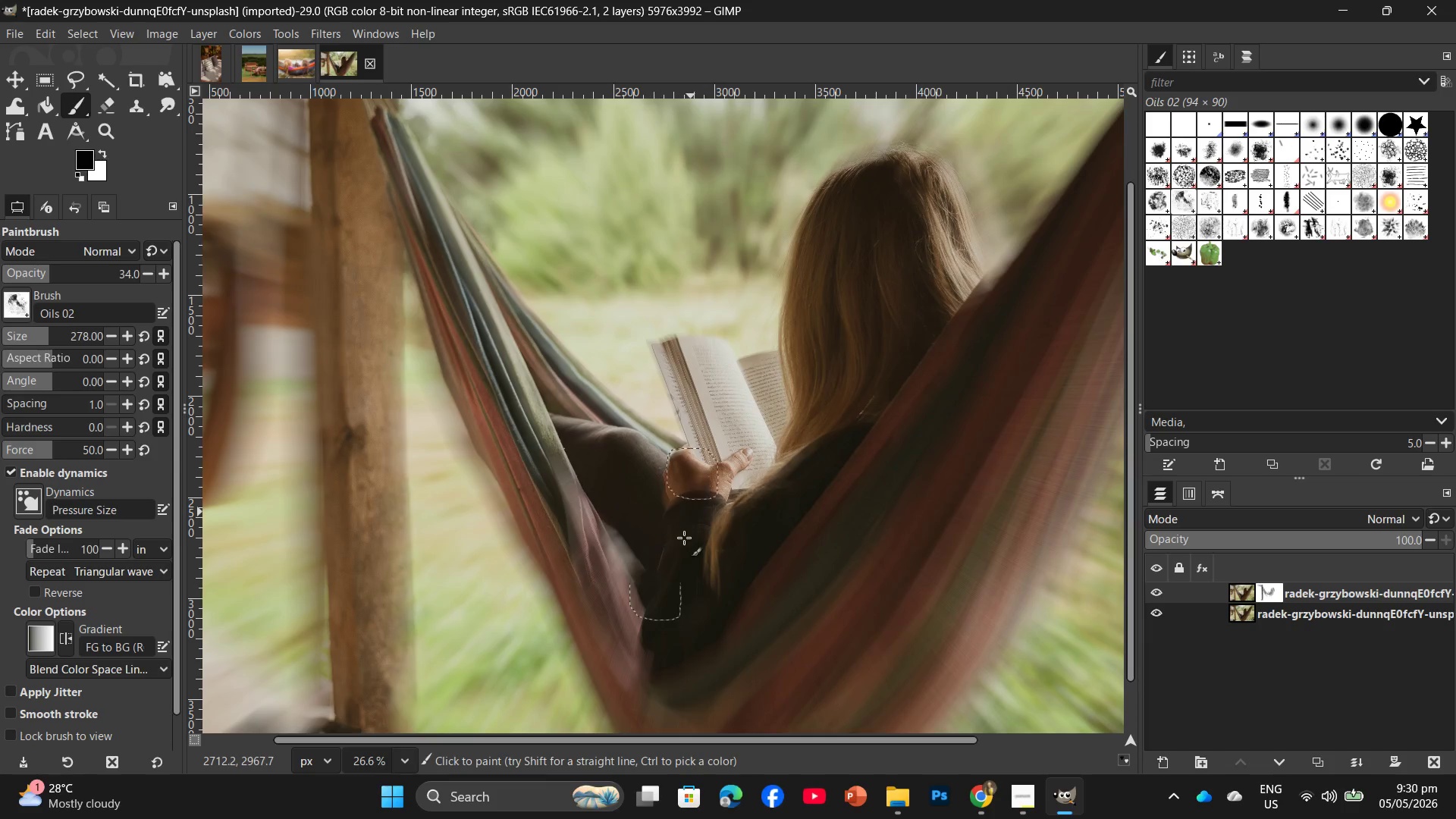 
left_click_drag(start_coordinate=[693, 474], to_coordinate=[680, 579])
 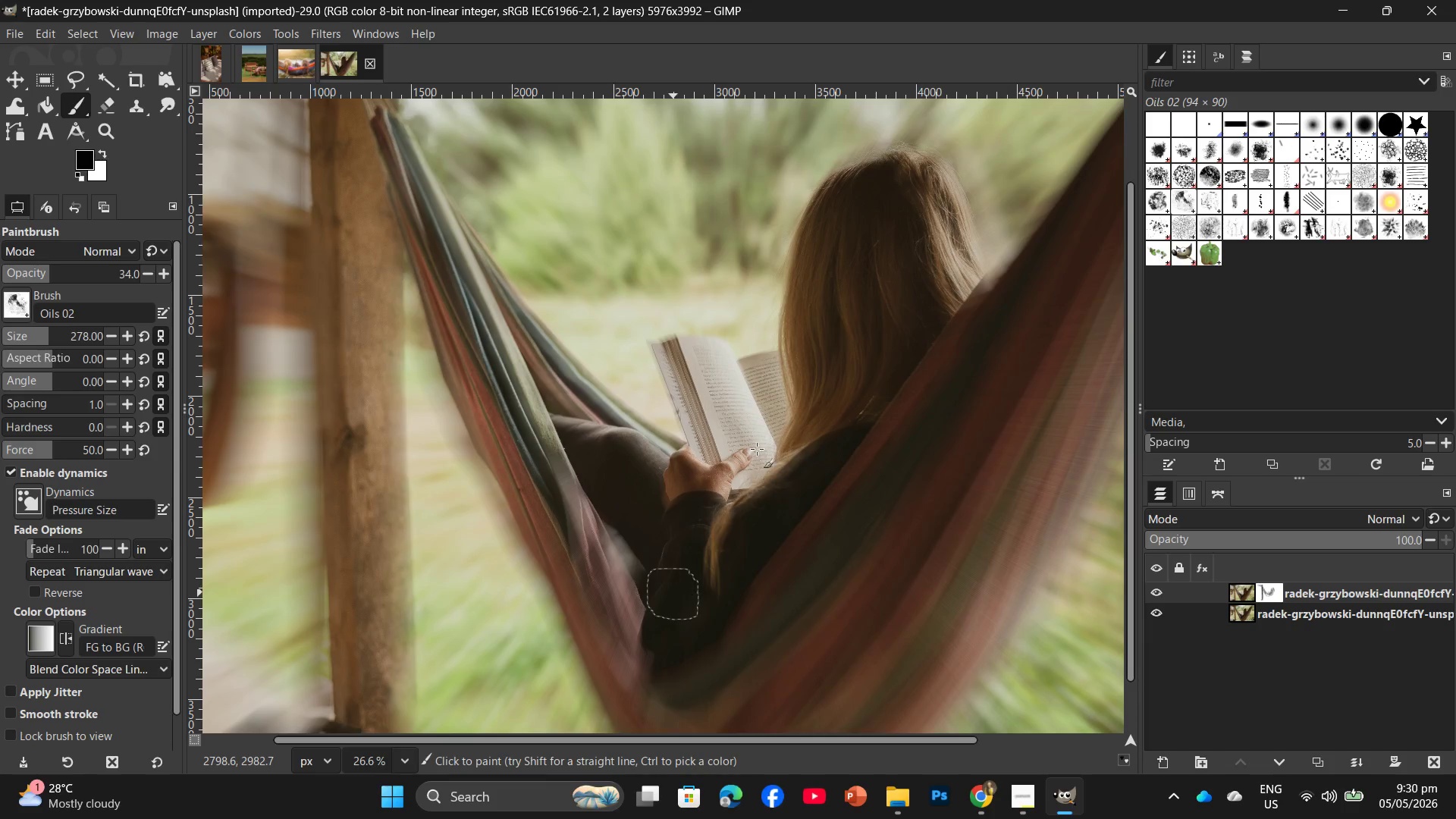 
left_click_drag(start_coordinate=[757, 446], to_coordinate=[725, 534])
 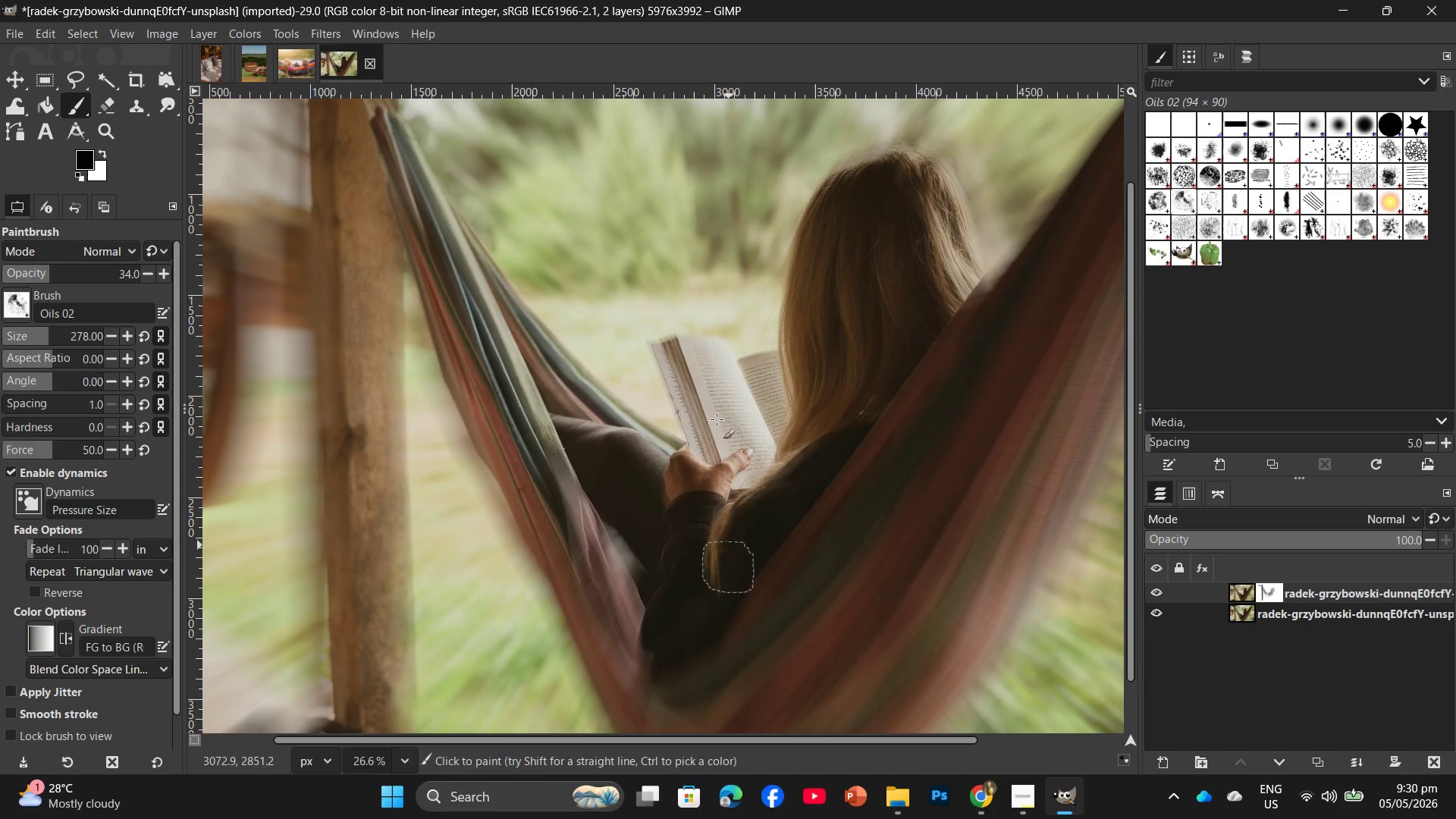 
left_click_drag(start_coordinate=[714, 402], to_coordinate=[692, 543])
 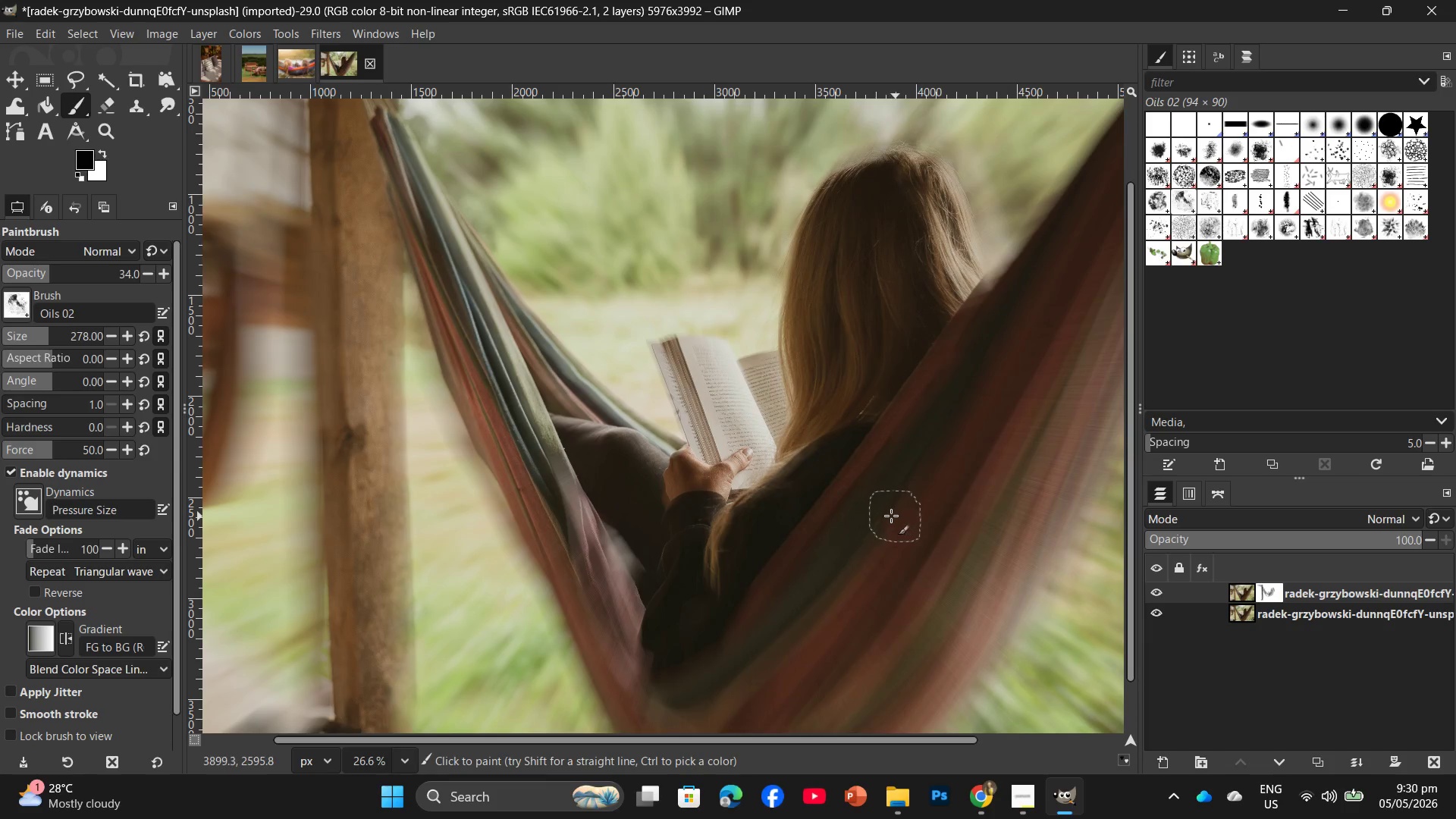 
hold_key(key=ControlLeft, duration=0.31)
scroll: coordinate [880, 519], scroll_direction: down, amount: 3.0
 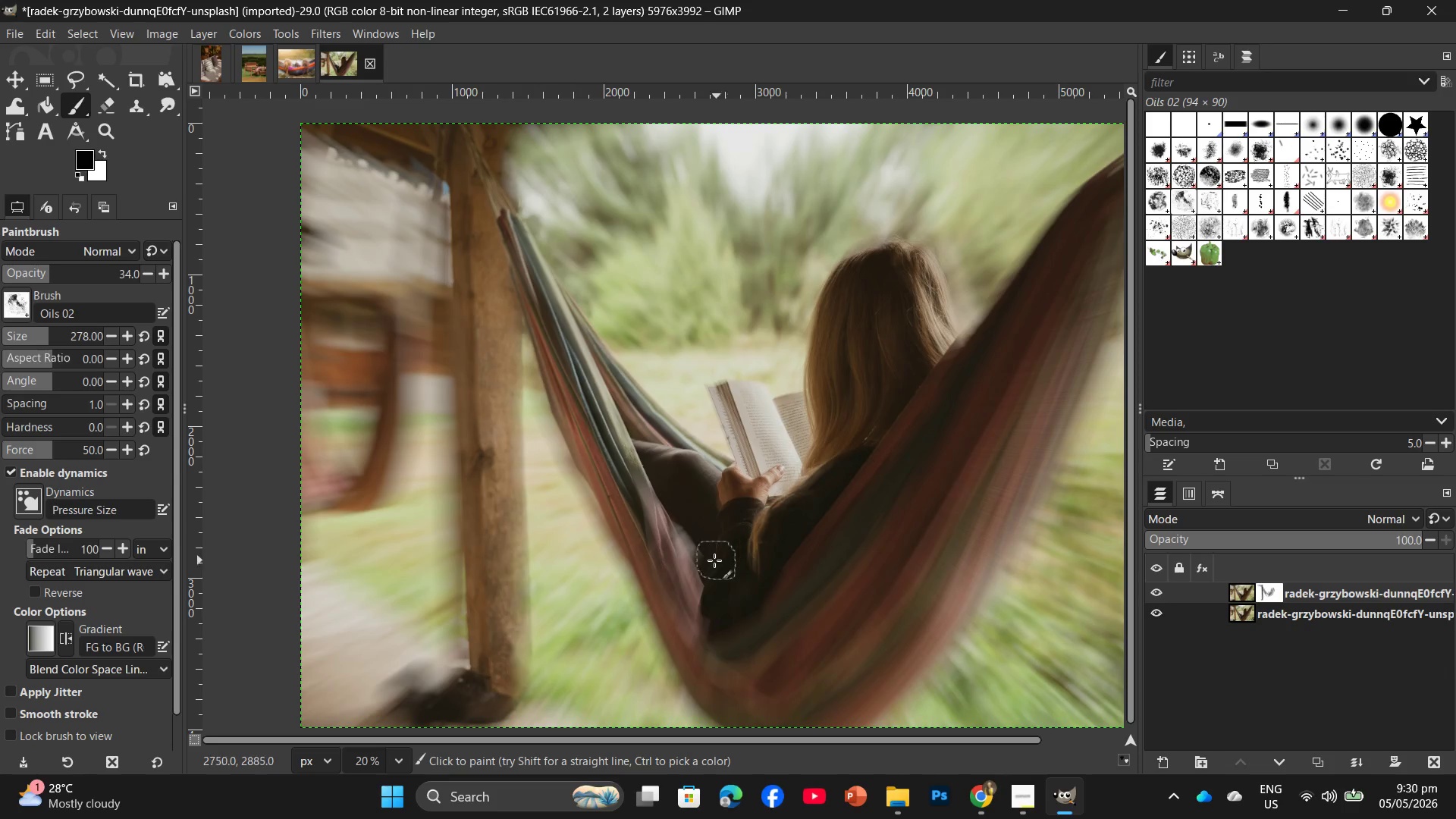 
left_click_drag(start_coordinate=[686, 516], to_coordinate=[723, 626])
 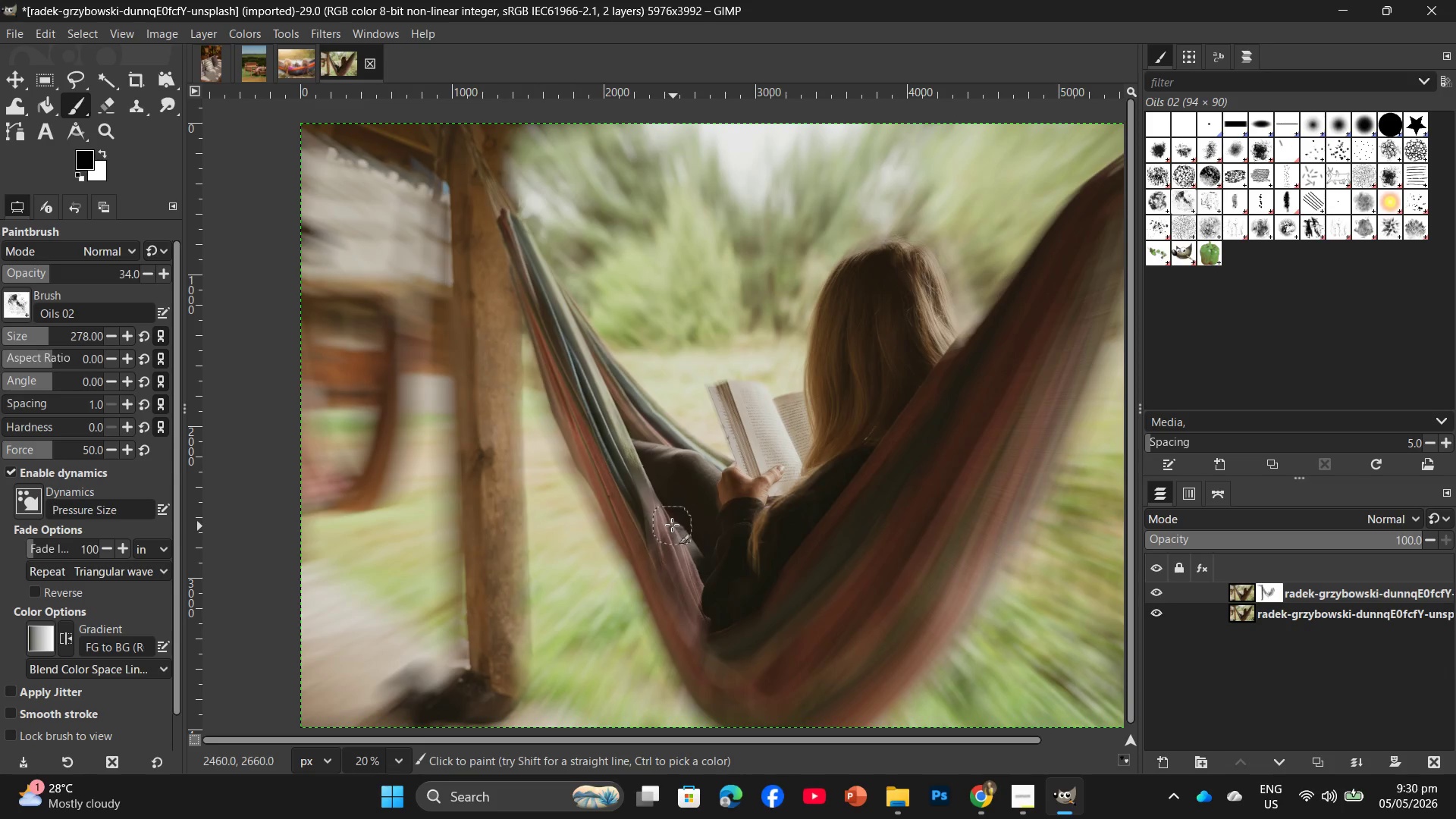 
left_click_drag(start_coordinate=[642, 502], to_coordinate=[689, 632])
 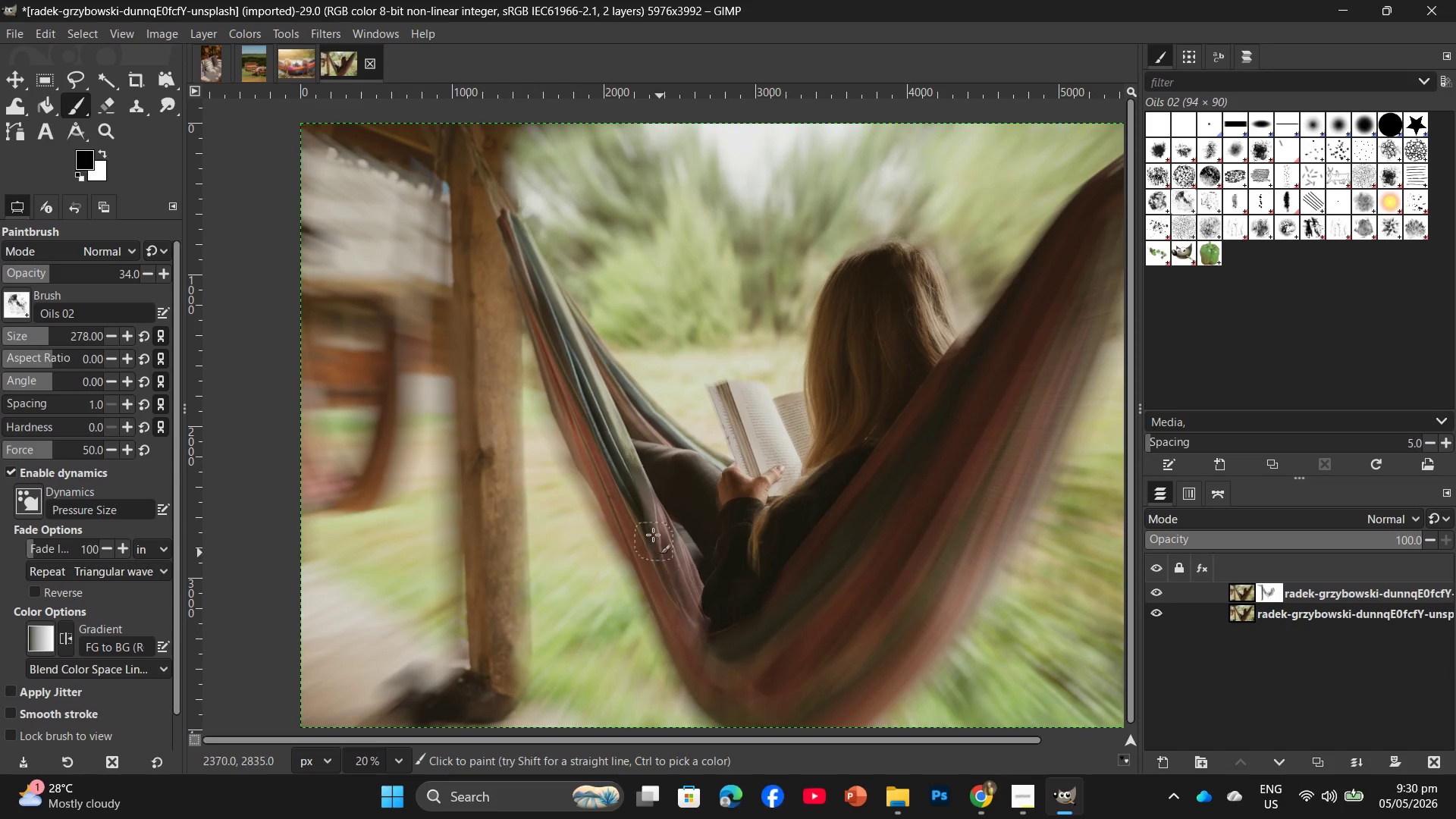 
left_click_drag(start_coordinate=[653, 535], to_coordinate=[744, 645])
 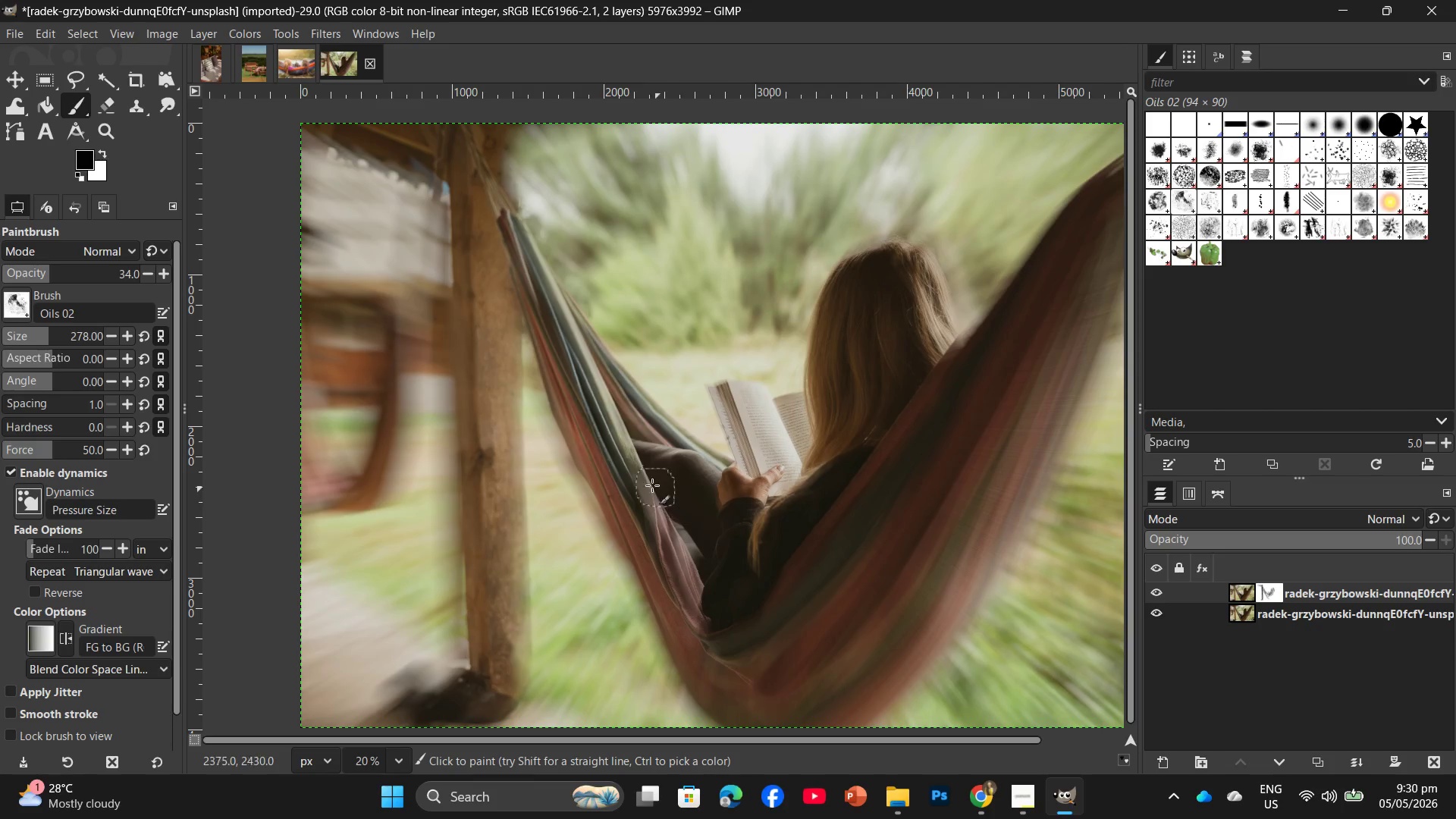 
left_click_drag(start_coordinate=[634, 466], to_coordinate=[693, 586])
 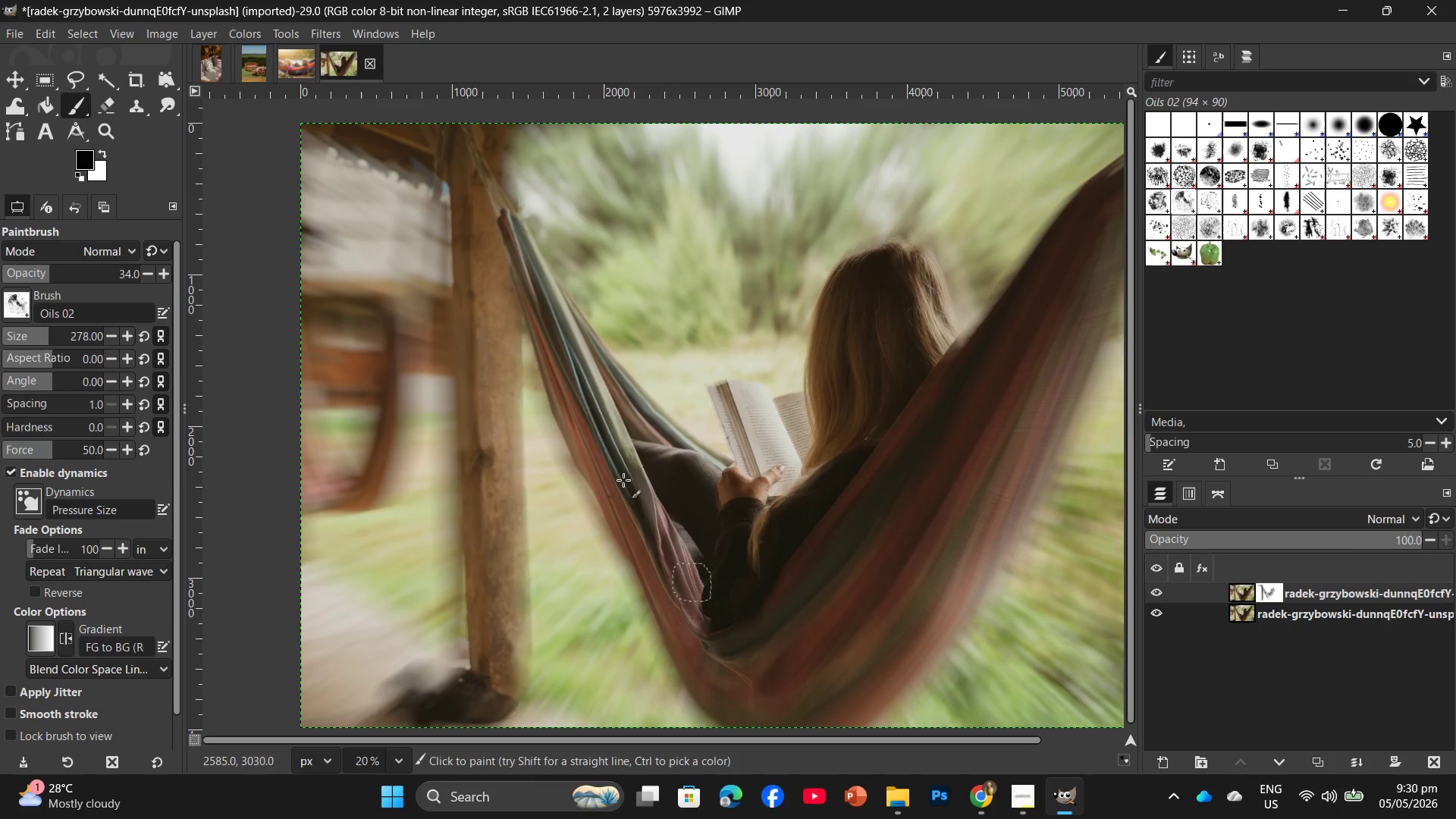 
left_click_drag(start_coordinate=[615, 462], to_coordinate=[692, 583])
 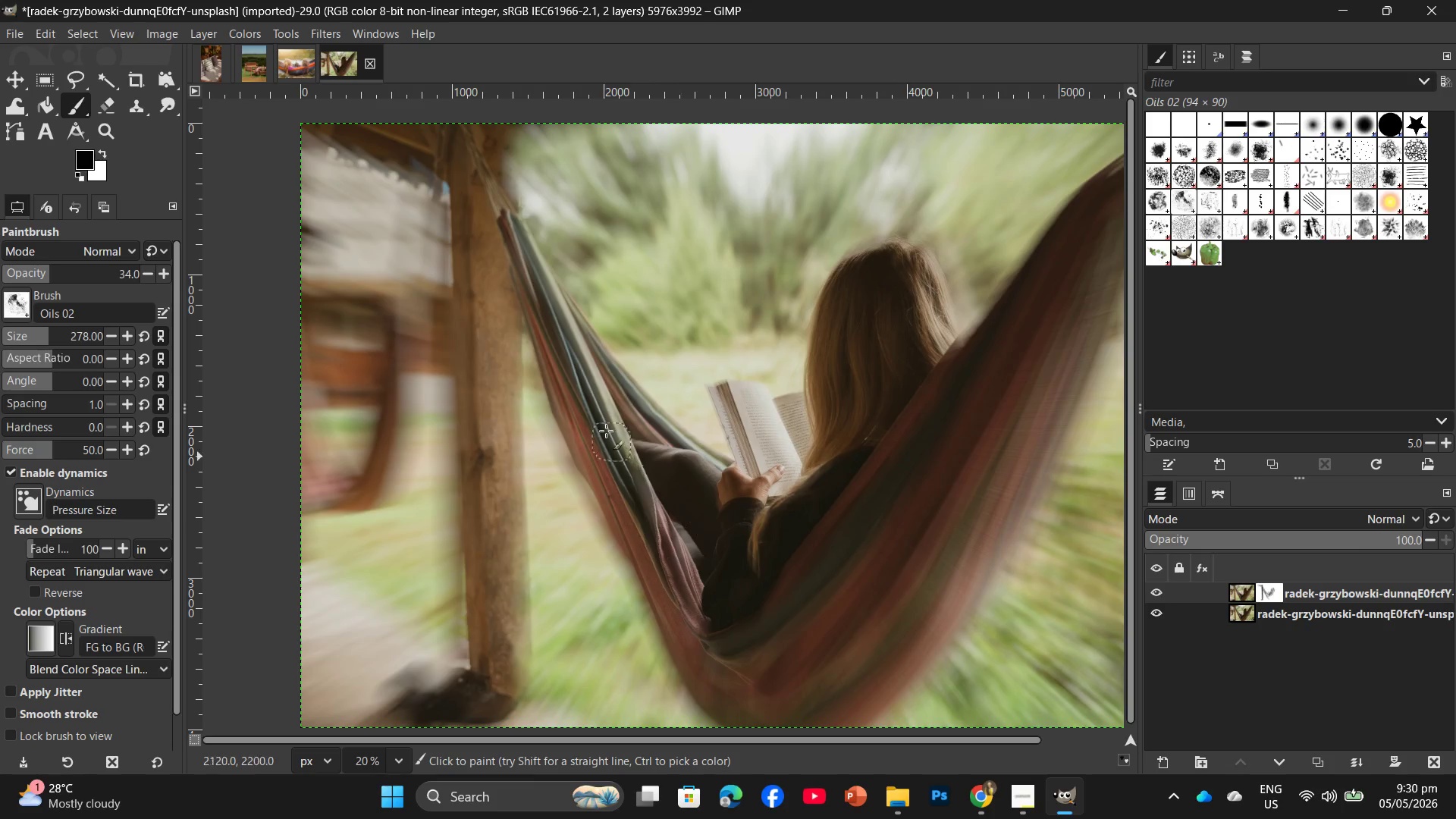 
left_click_drag(start_coordinate=[601, 420], to_coordinate=[704, 620])
 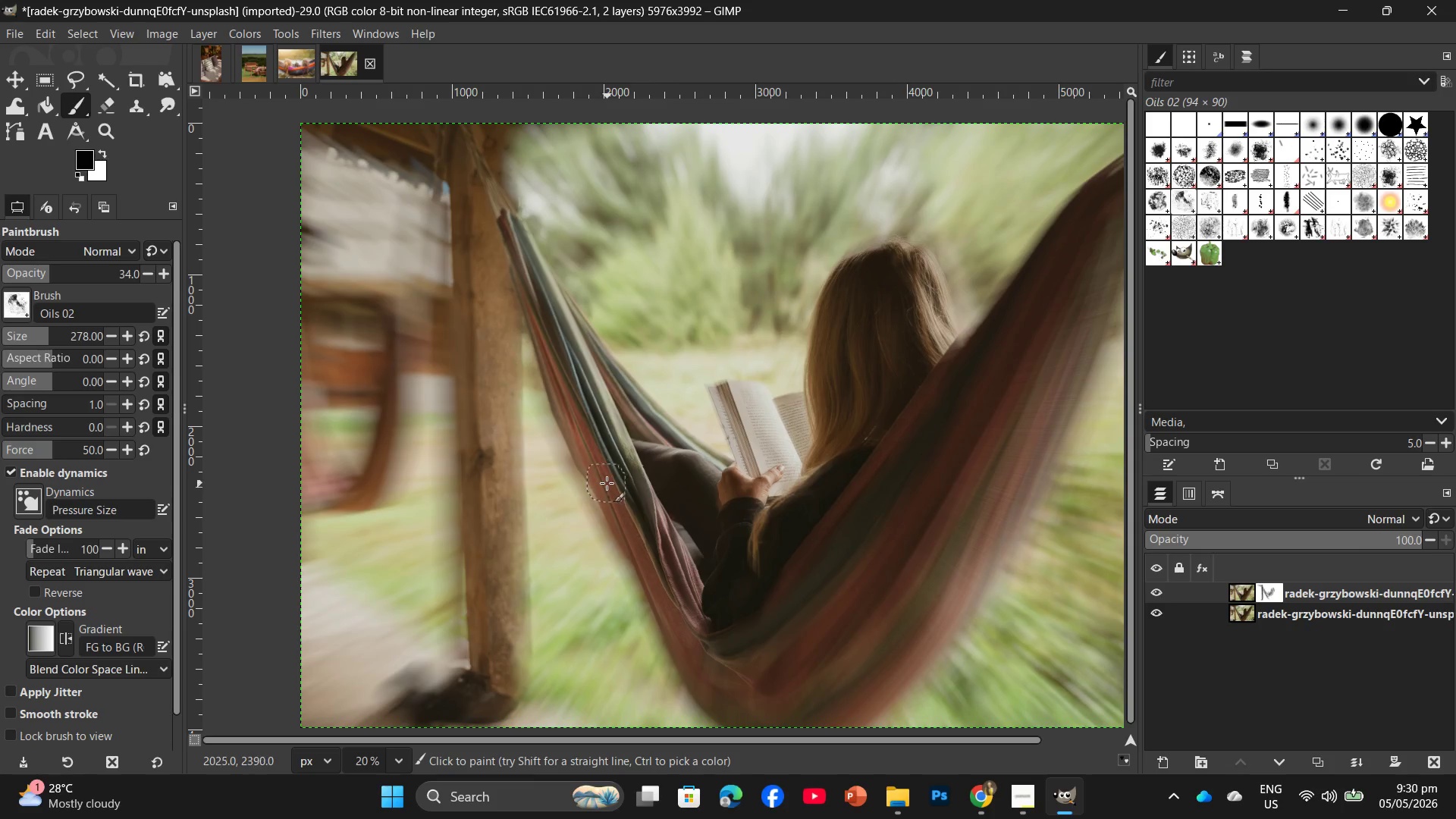 
left_click_drag(start_coordinate=[607, 483], to_coordinate=[664, 609])
 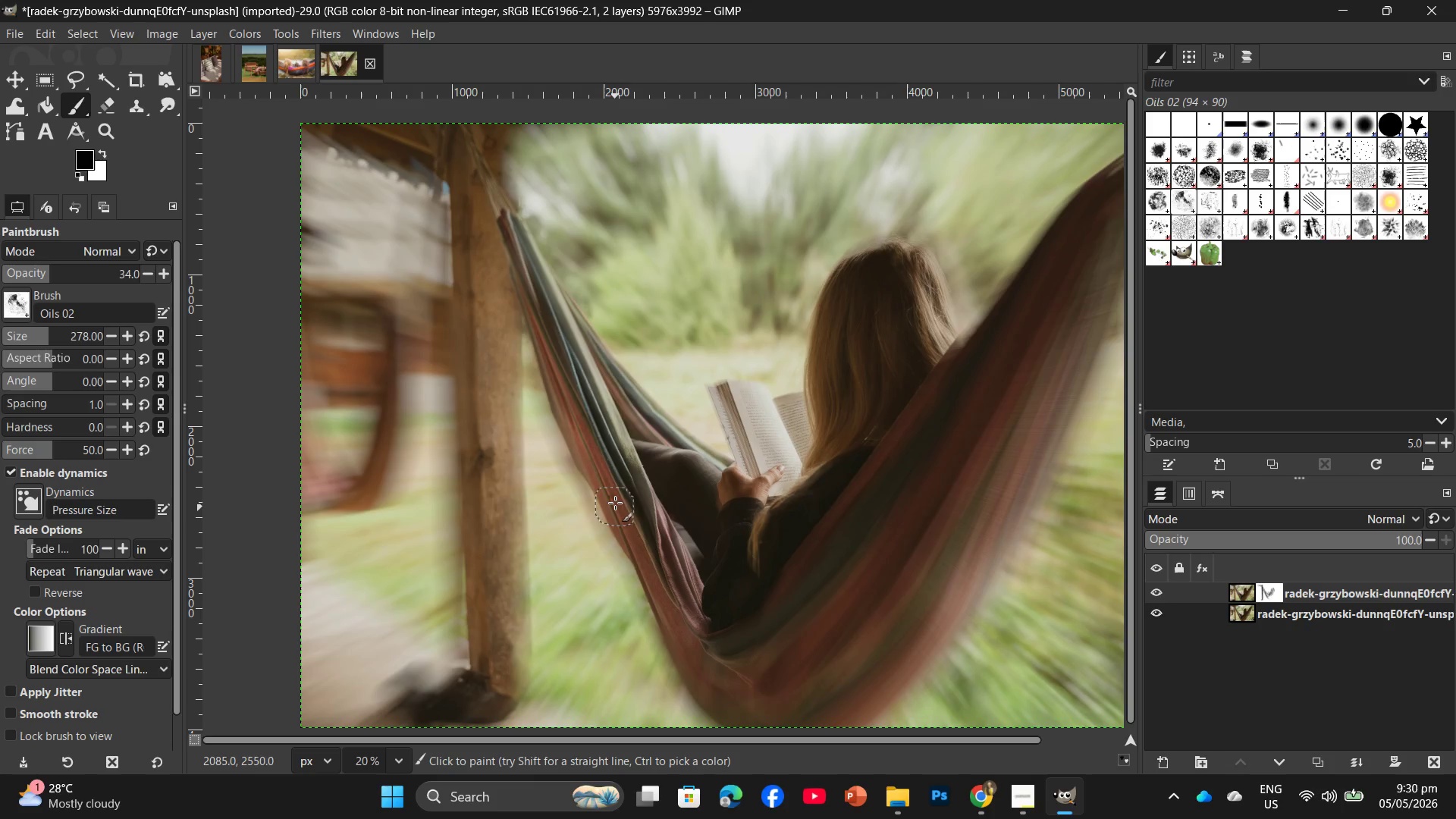 
left_click_drag(start_coordinate=[615, 504], to_coordinate=[729, 681])
 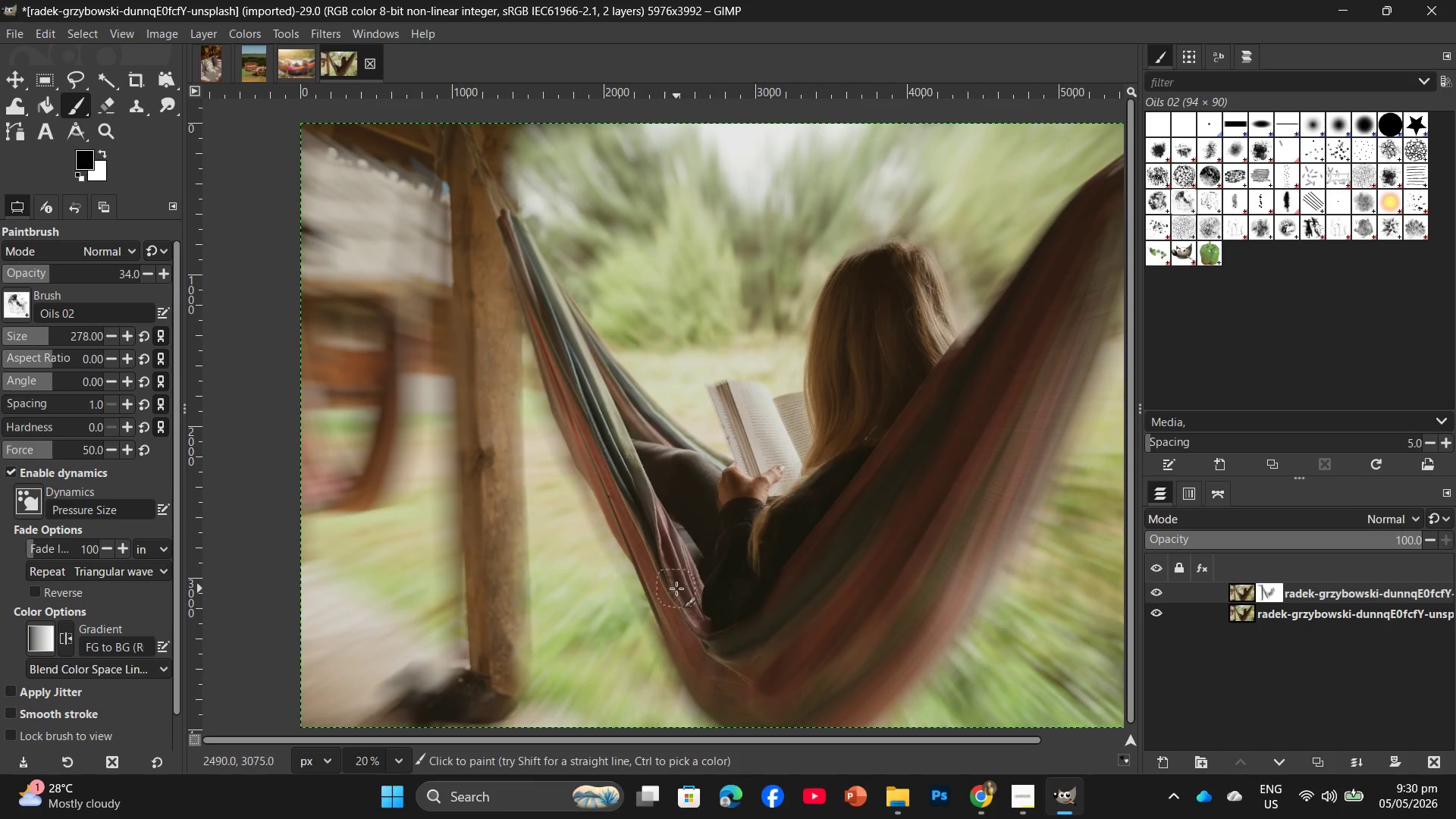 
left_click_drag(start_coordinate=[676, 592], to_coordinate=[748, 717])
 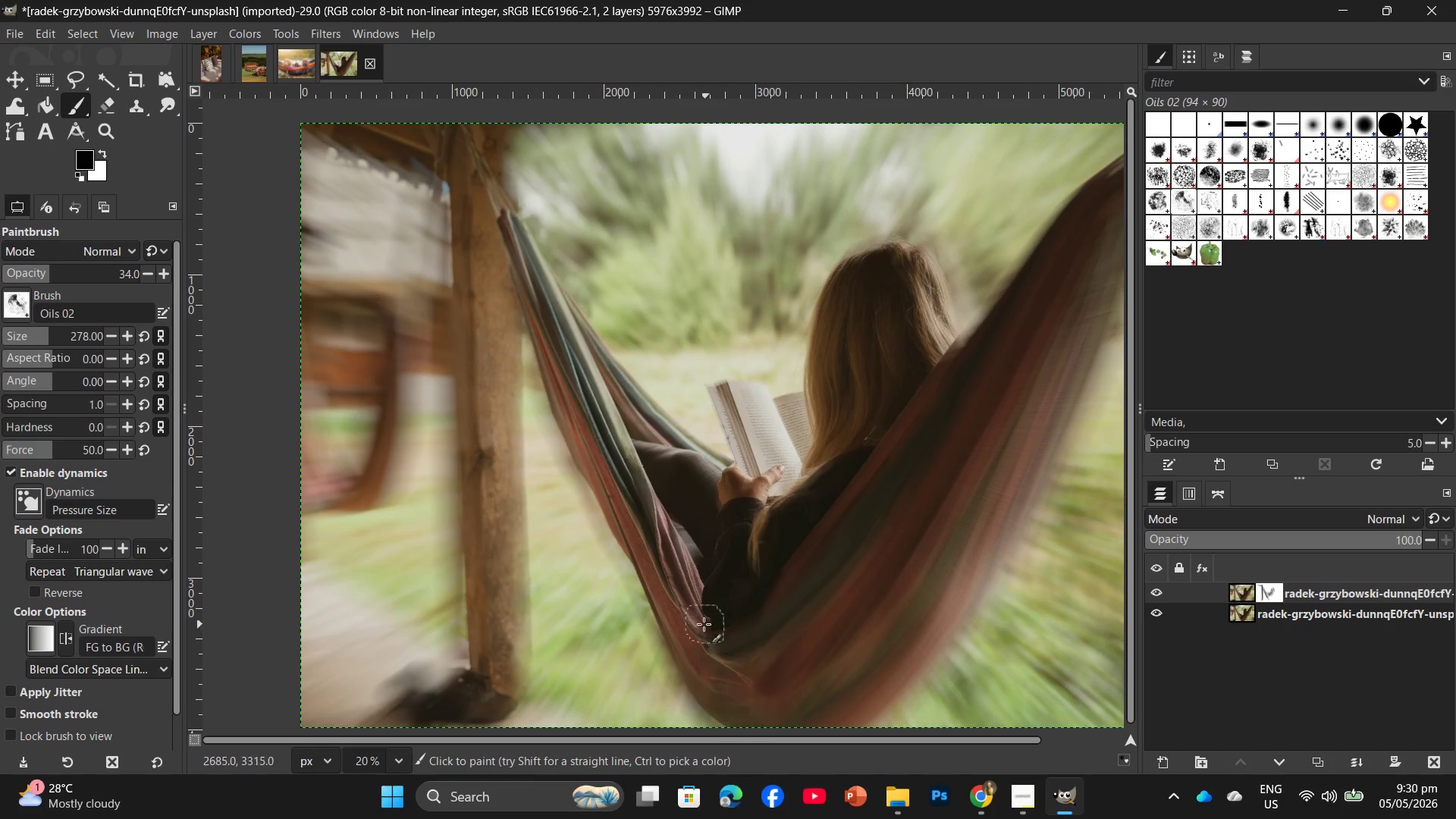 
left_click_drag(start_coordinate=[700, 630], to_coordinate=[752, 700])
 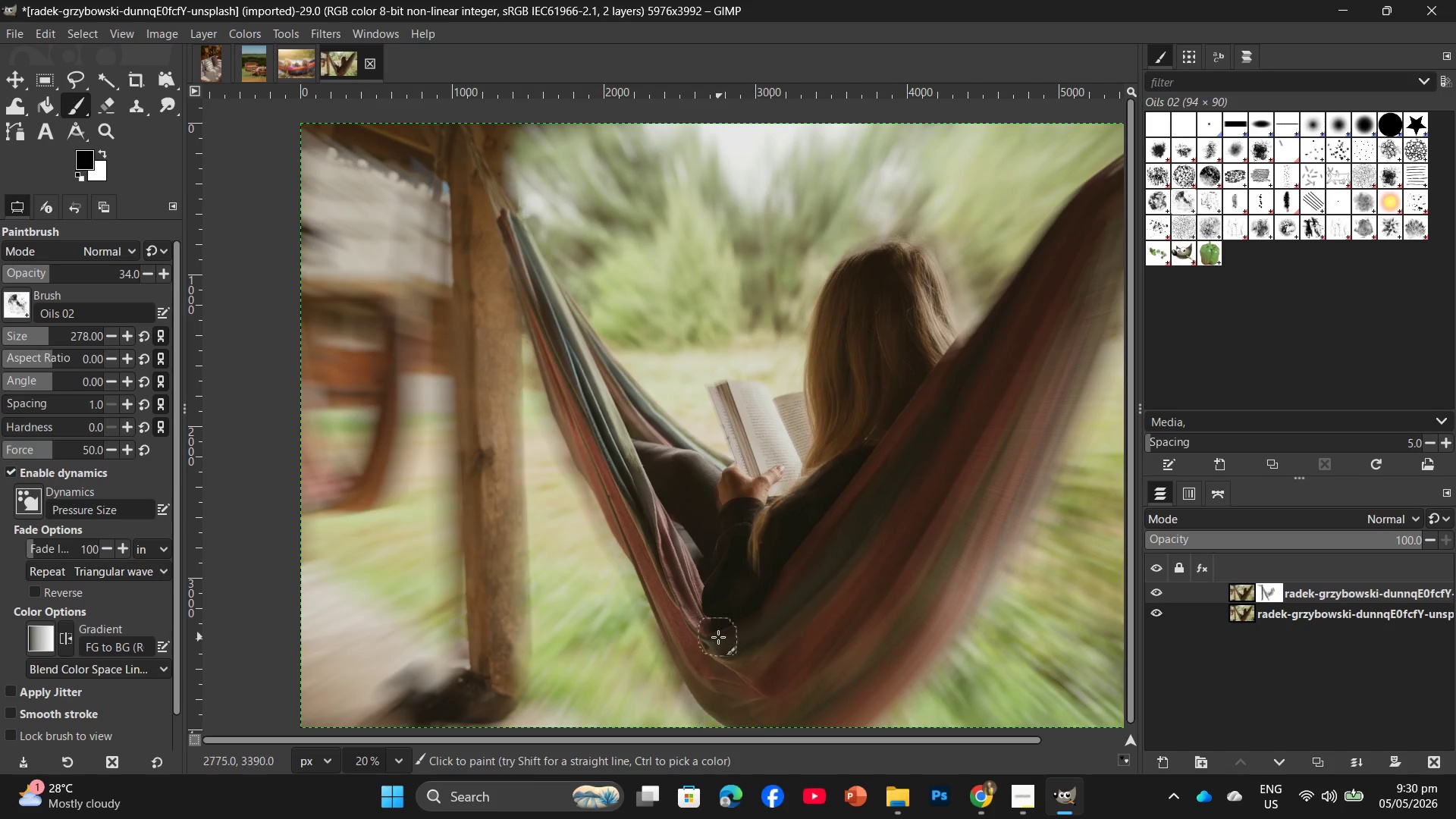 
left_click_drag(start_coordinate=[718, 651], to_coordinate=[848, 694])
 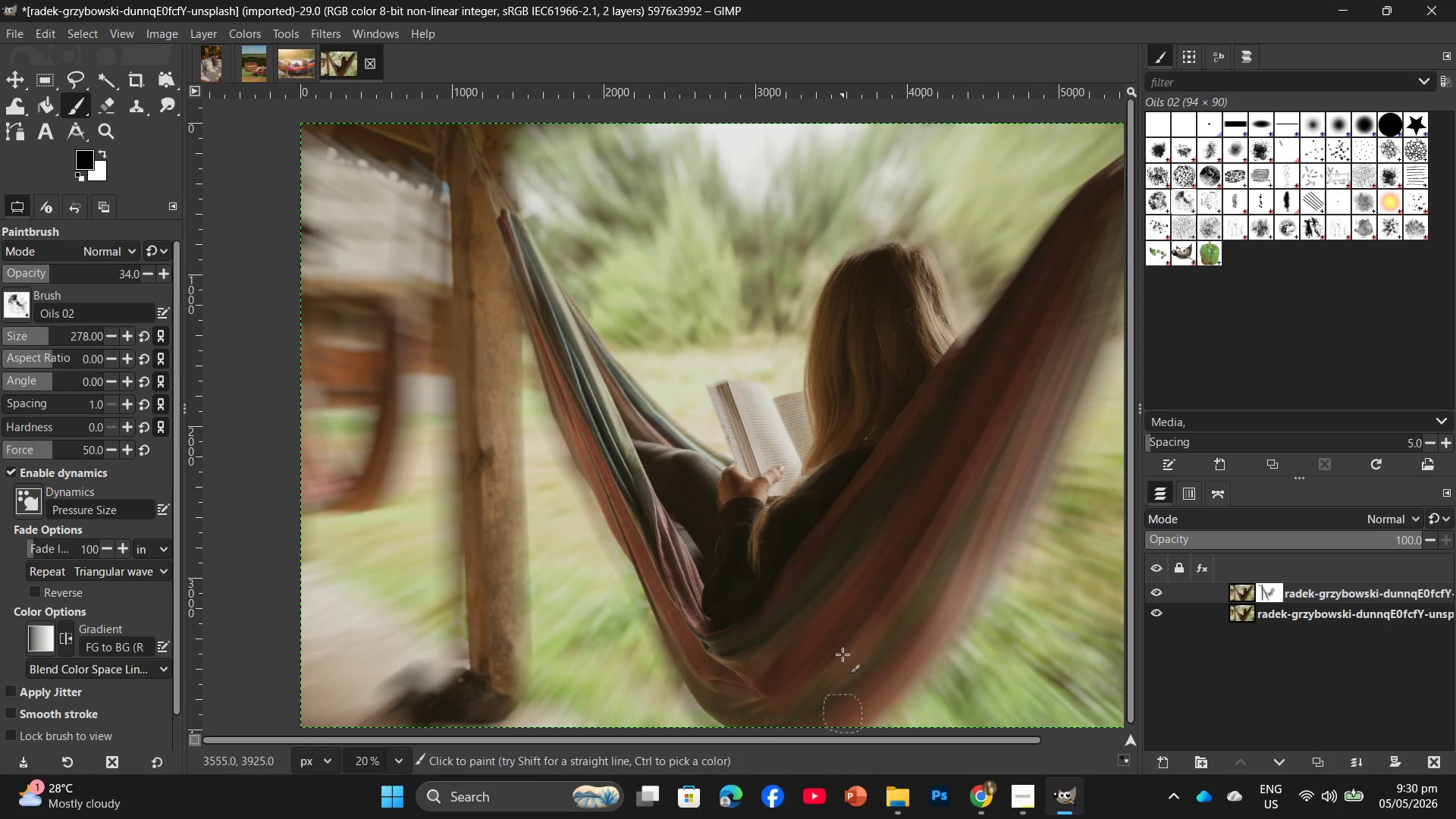 
left_click_drag(start_coordinate=[827, 676], to_coordinate=[894, 647])
 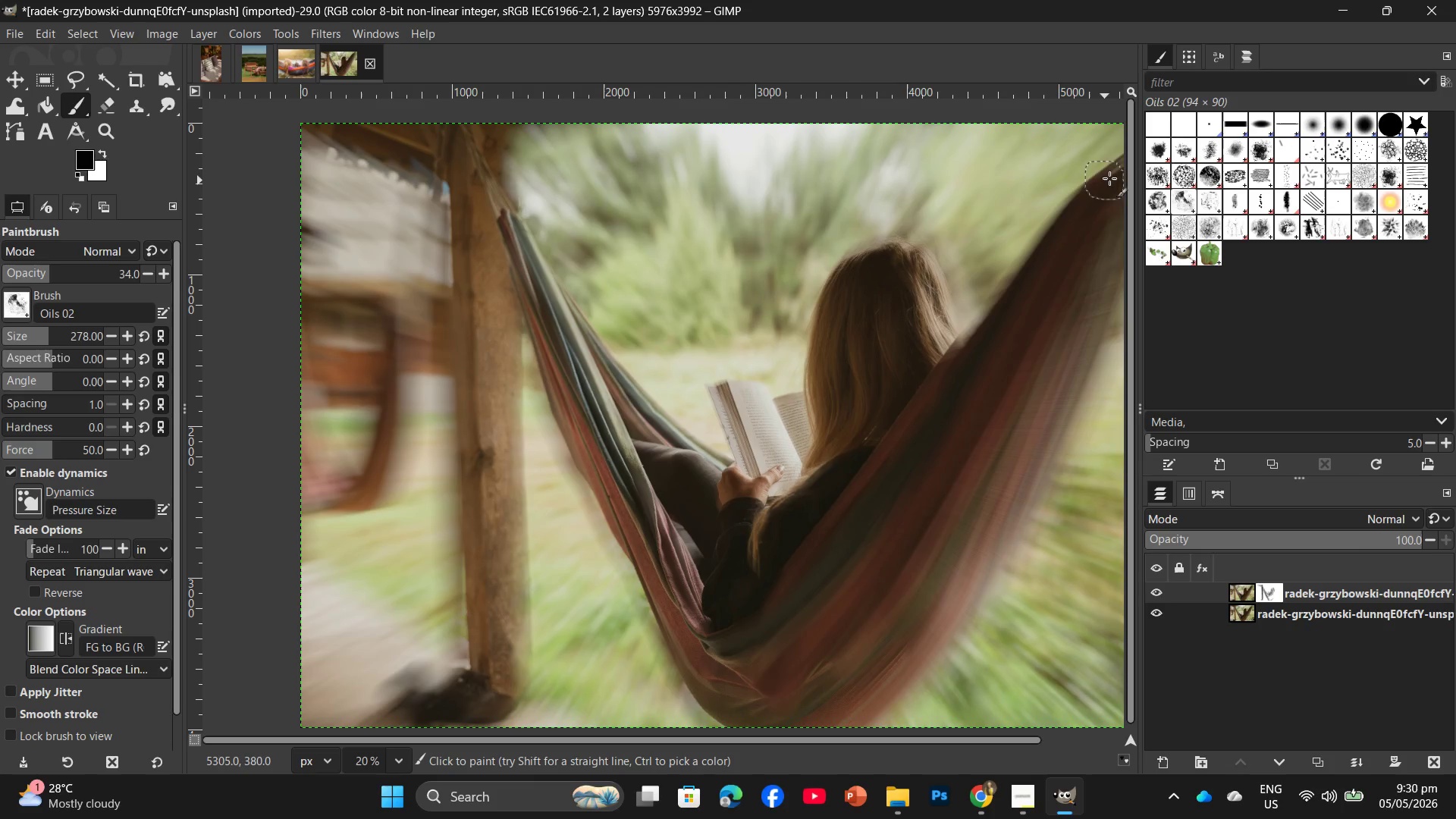 
left_click_drag(start_coordinate=[1118, 172], to_coordinate=[1062, 271])
 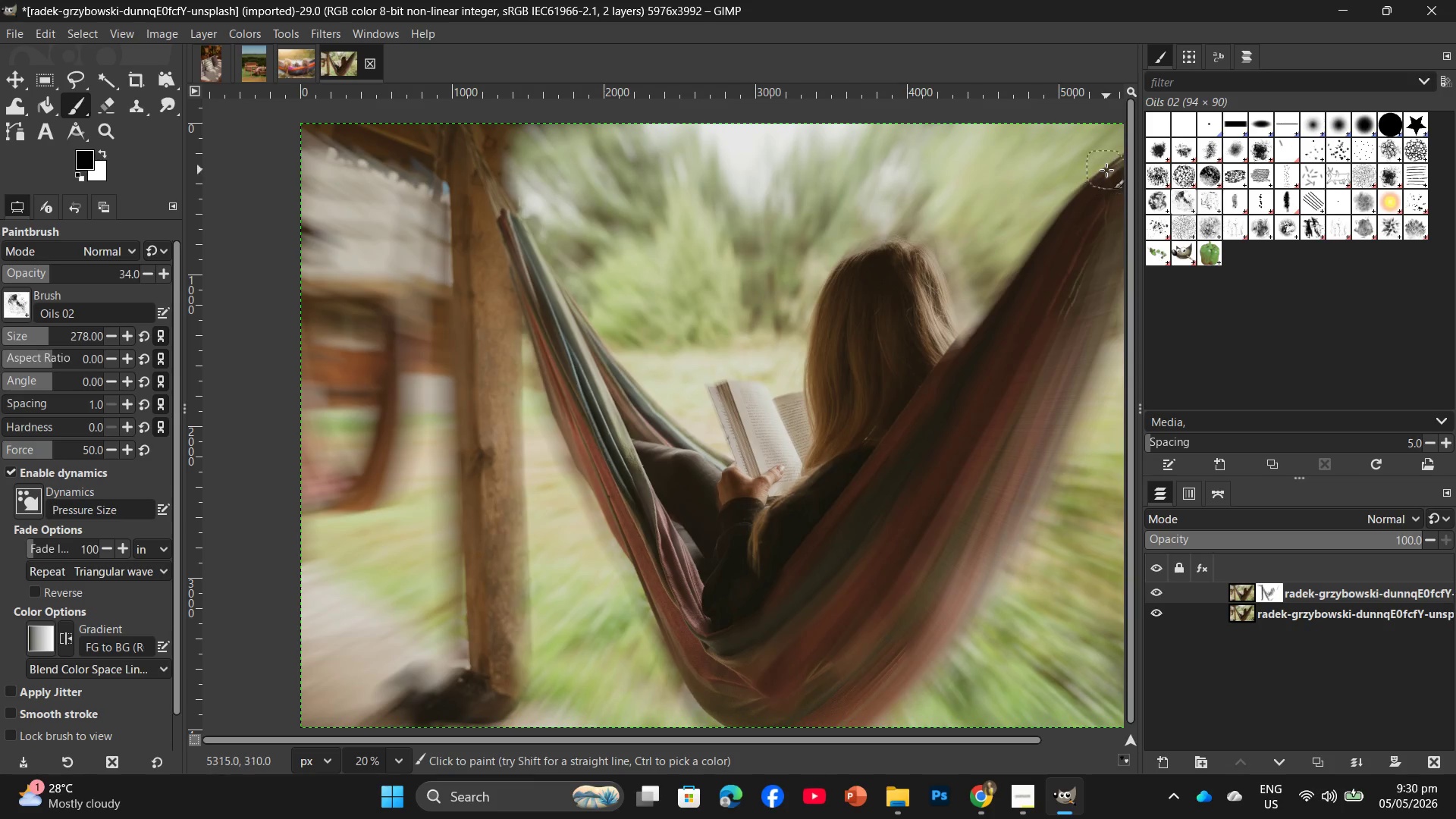 
left_click_drag(start_coordinate=[1106, 170], to_coordinate=[990, 312])
 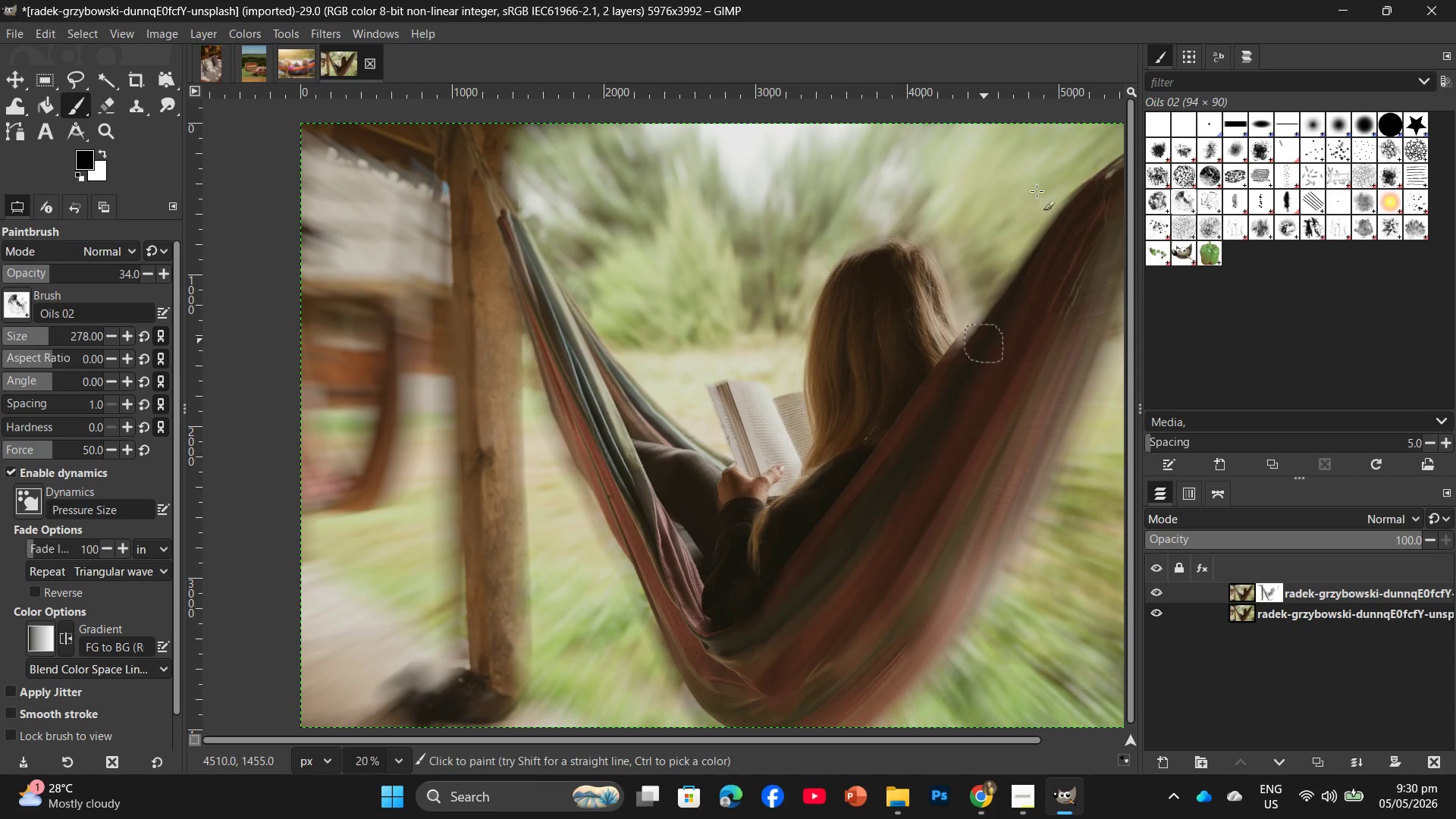 
left_click_drag(start_coordinate=[1037, 191], to_coordinate=[875, 403])
 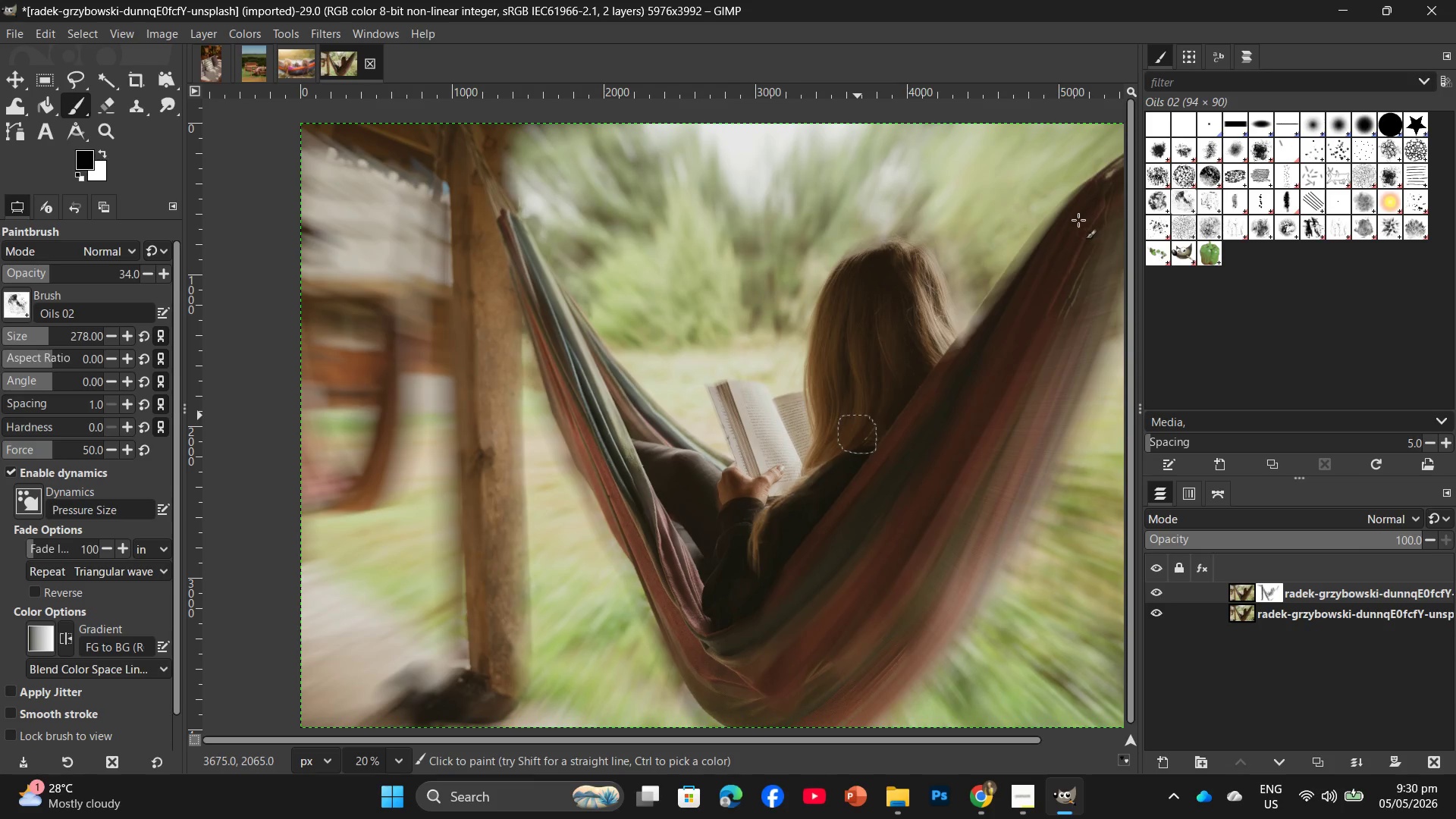 
left_click_drag(start_coordinate=[1065, 236], to_coordinate=[841, 549])
 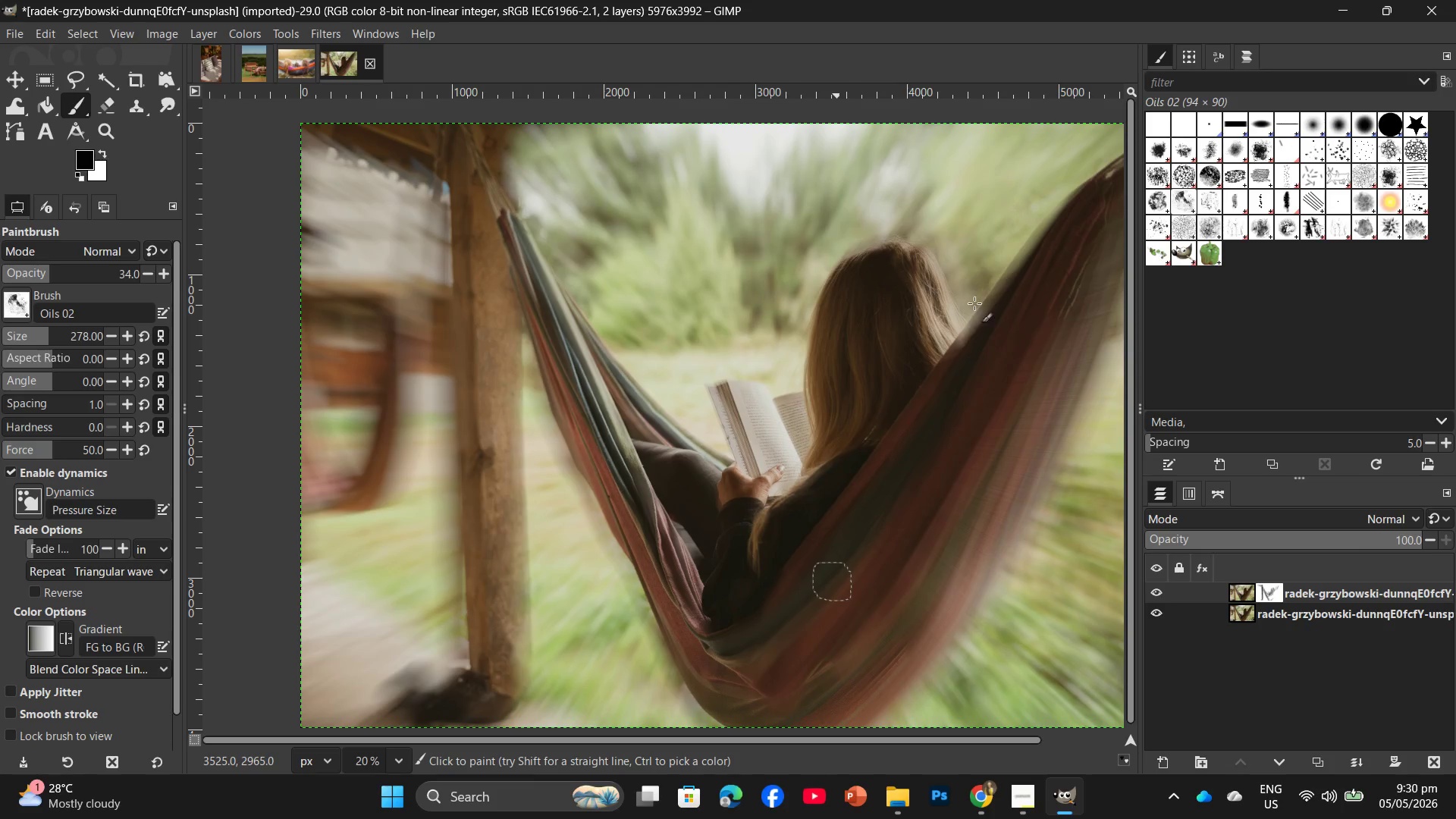 
left_click_drag(start_coordinate=[956, 335], to_coordinate=[807, 584])
 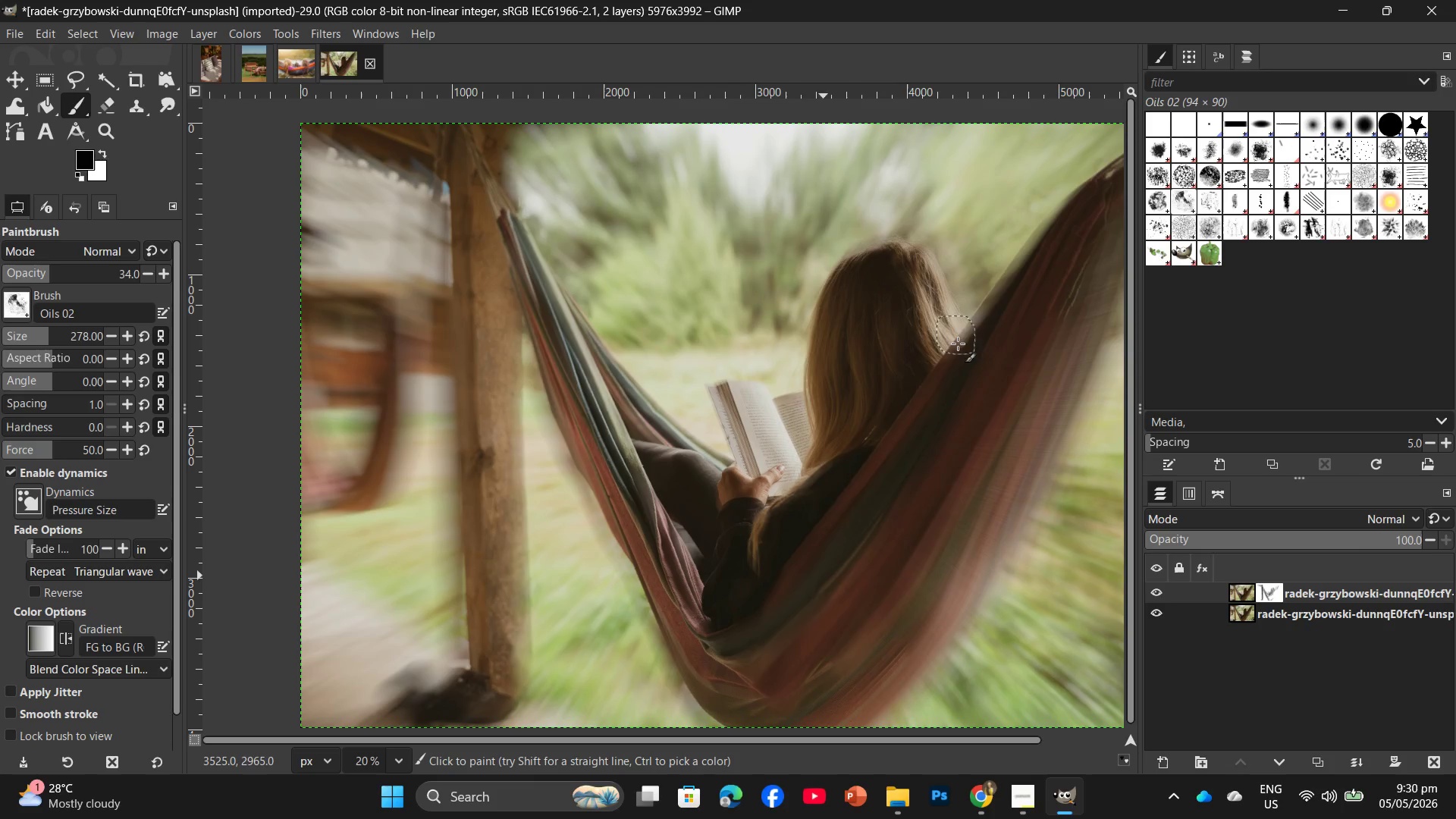 
left_click_drag(start_coordinate=[993, 302], to_coordinate=[790, 532])
 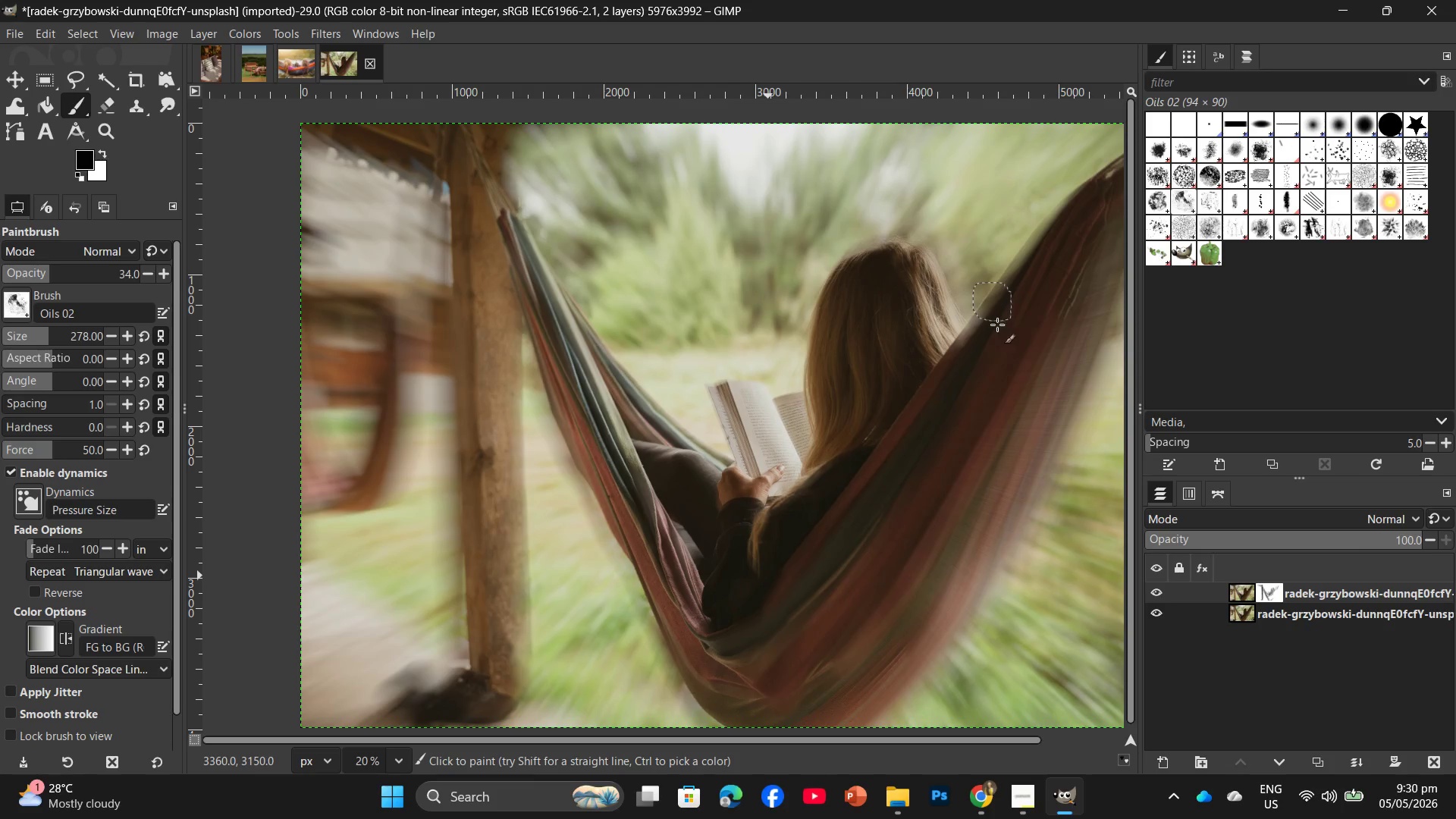 
left_click_drag(start_coordinate=[997, 325], to_coordinate=[840, 558])
 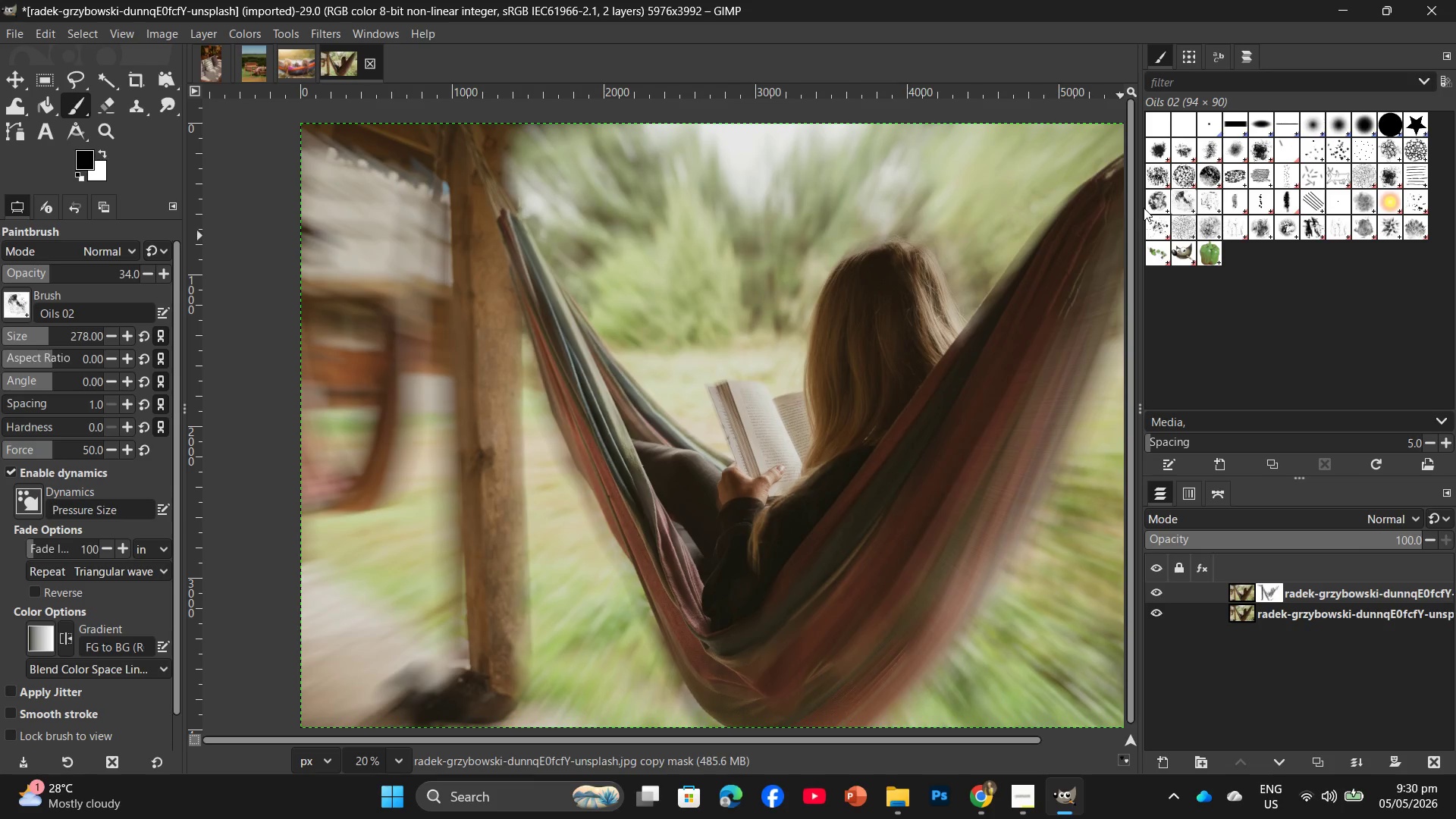 
left_click_drag(start_coordinate=[1143, 207], to_coordinate=[997, 439])
 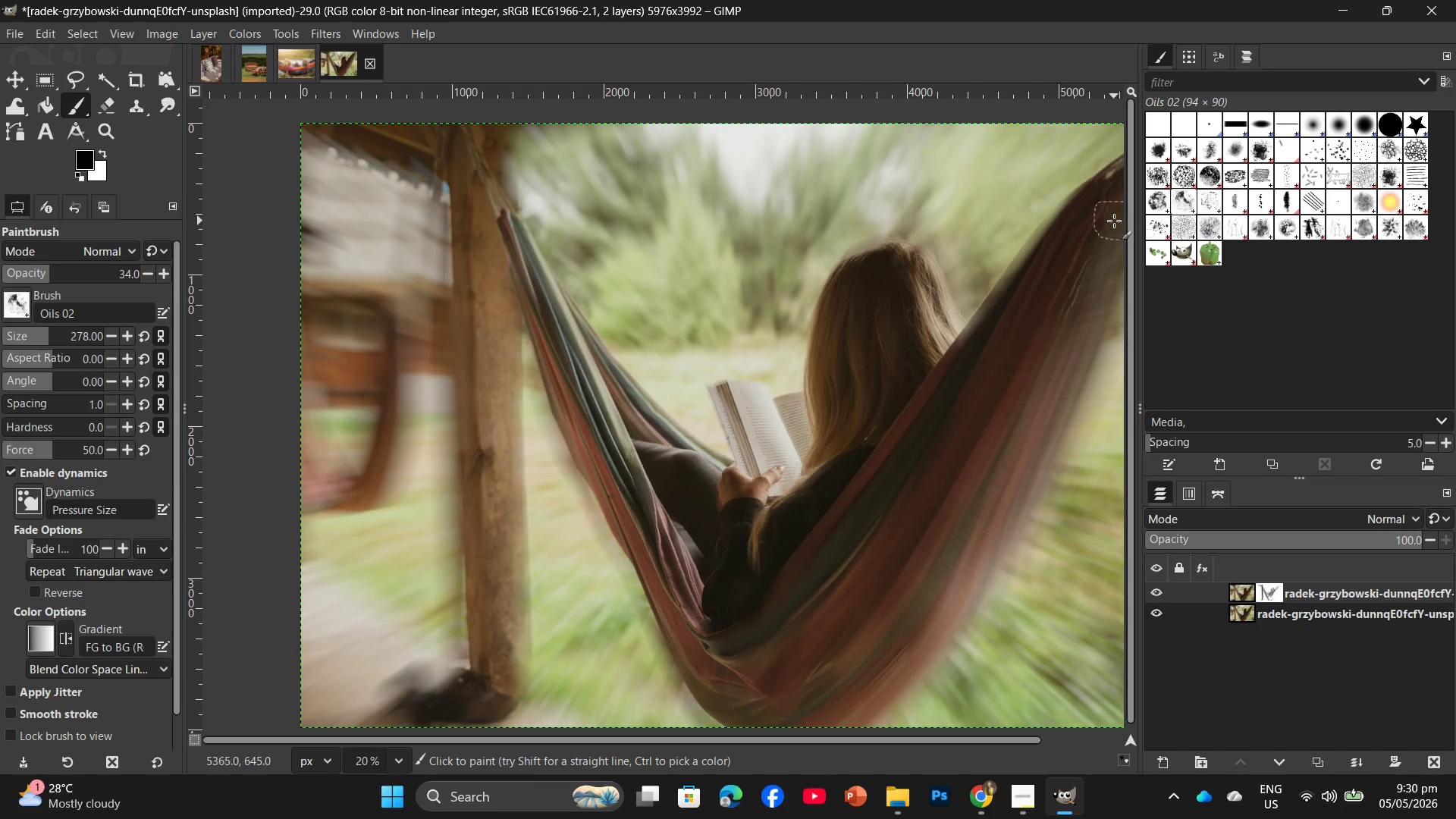 
left_click_drag(start_coordinate=[1114, 221], to_coordinate=[1034, 400])
 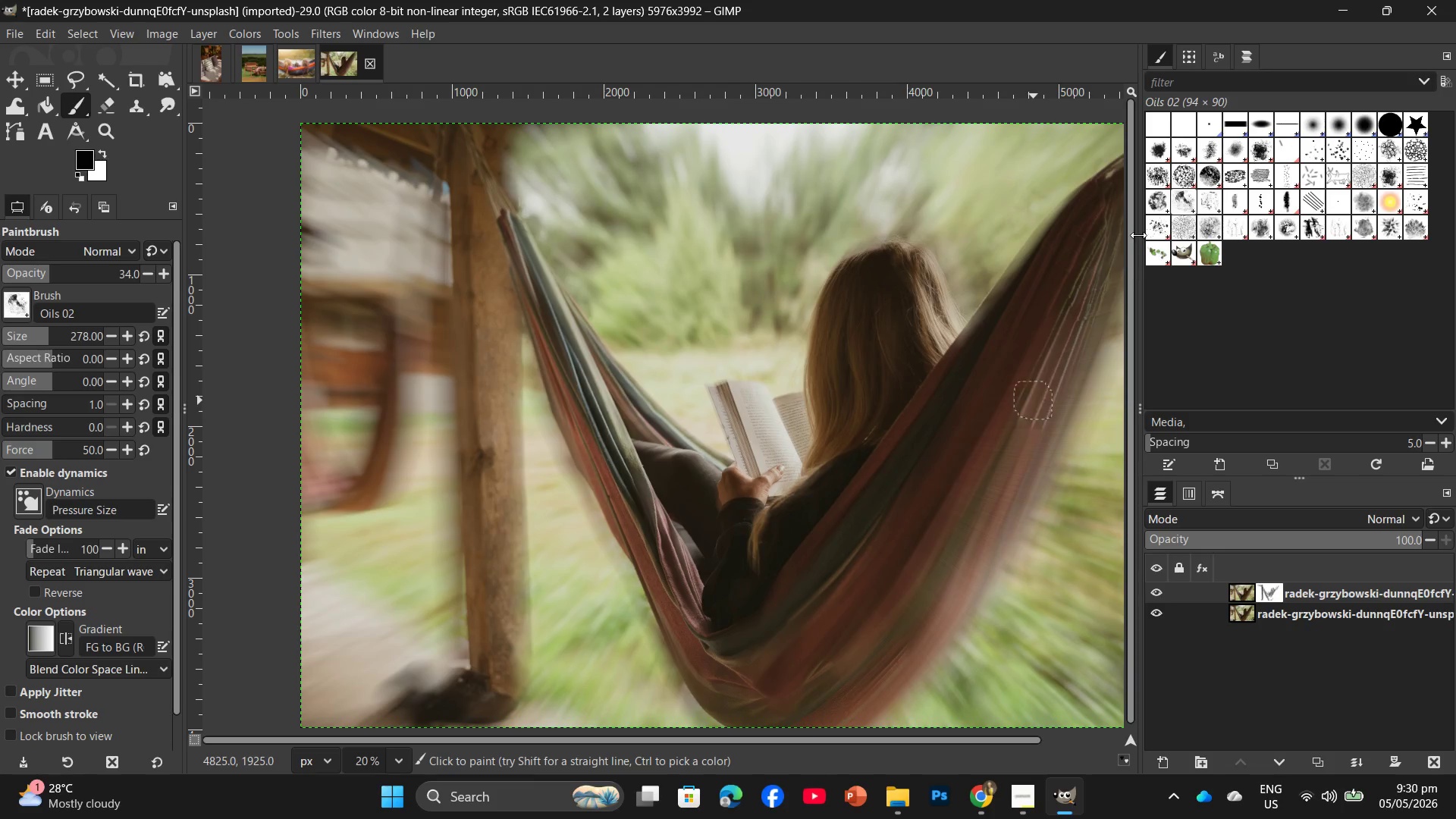 
left_click_drag(start_coordinate=[1138, 235], to_coordinate=[1040, 441])
 